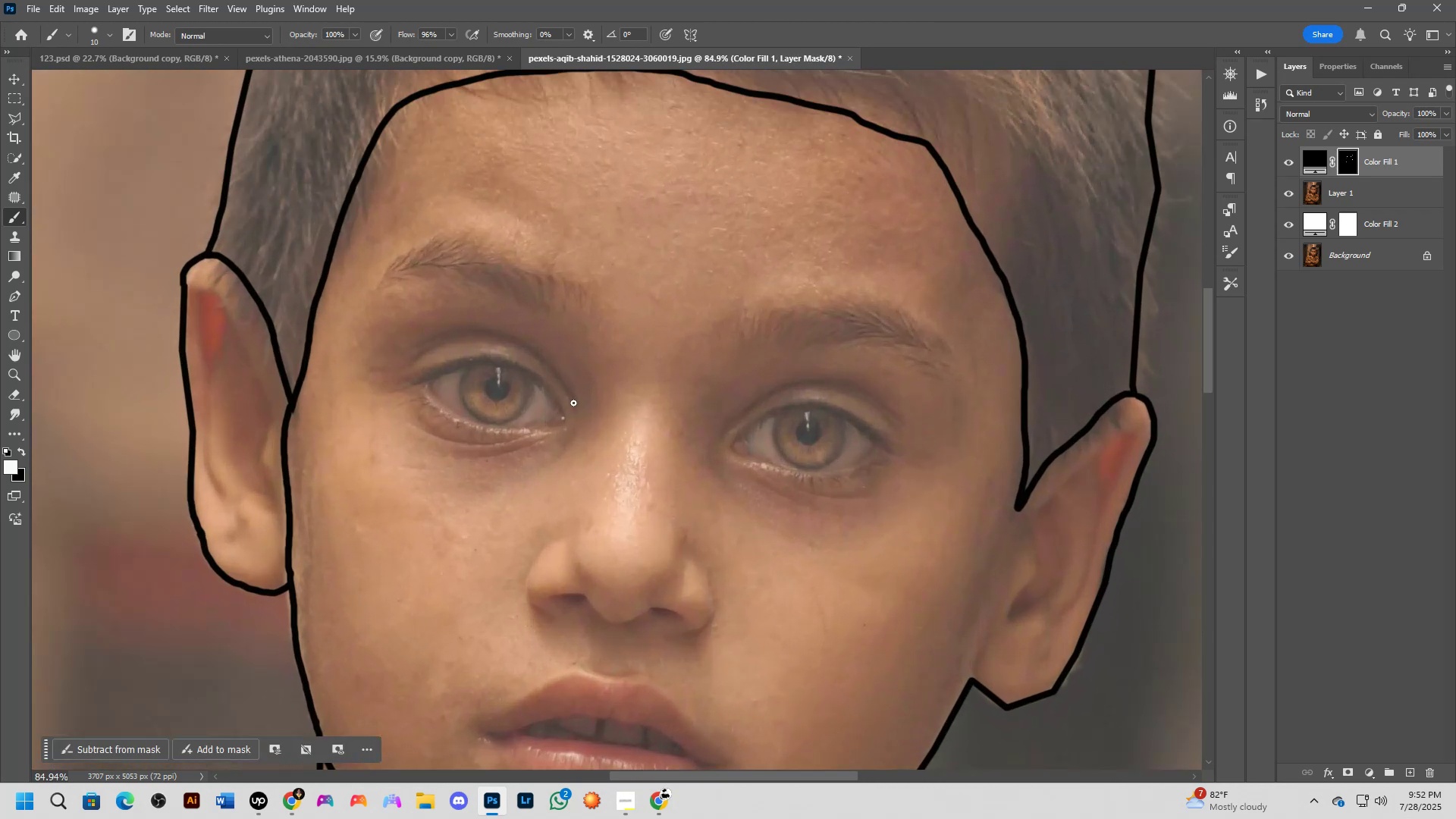 
left_click_drag(start_coordinate=[570, 458], to_coordinate=[576, 400])
 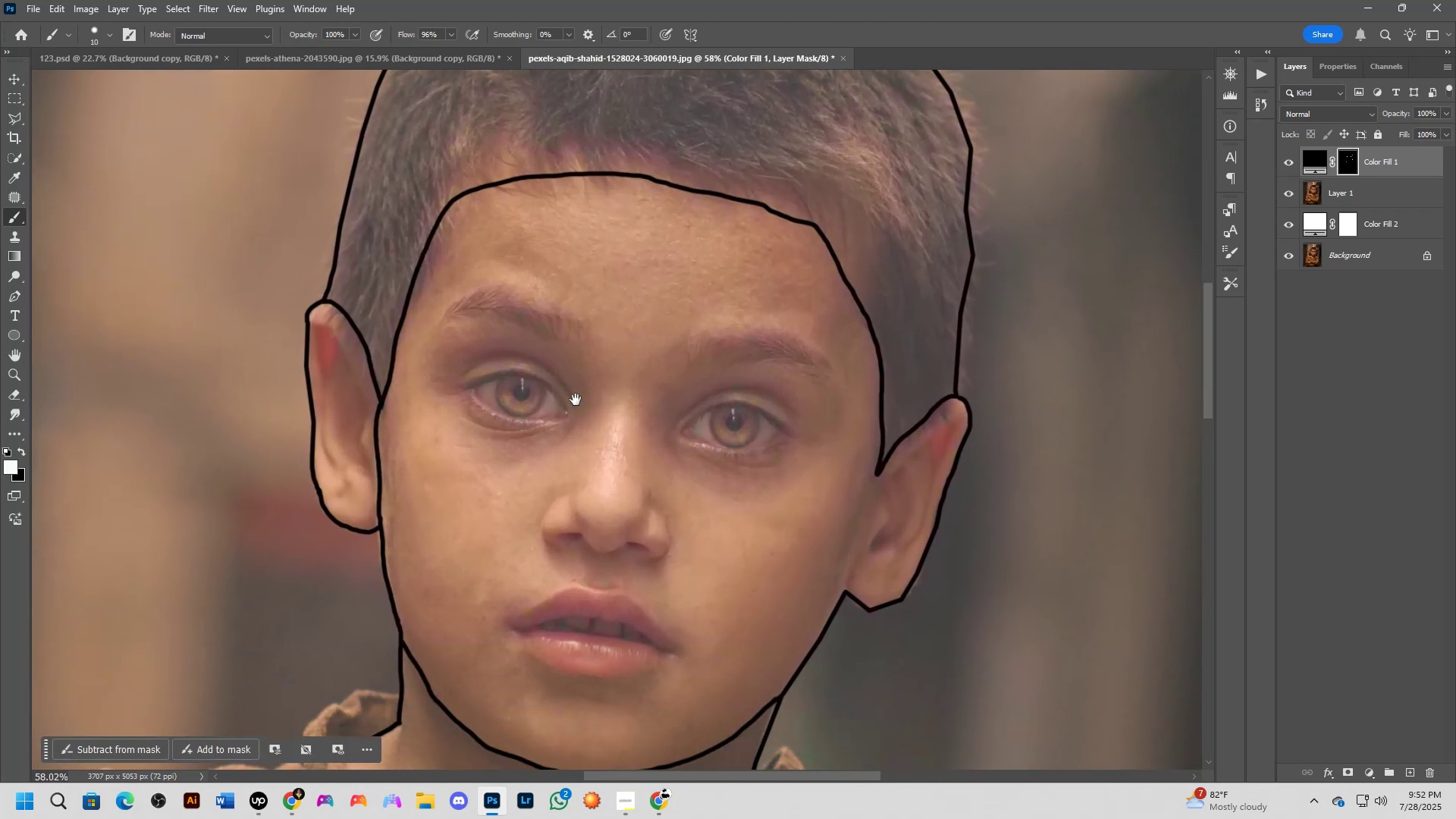 
scroll: coordinate [650, 438], scroll_direction: down, amount: 1.0
 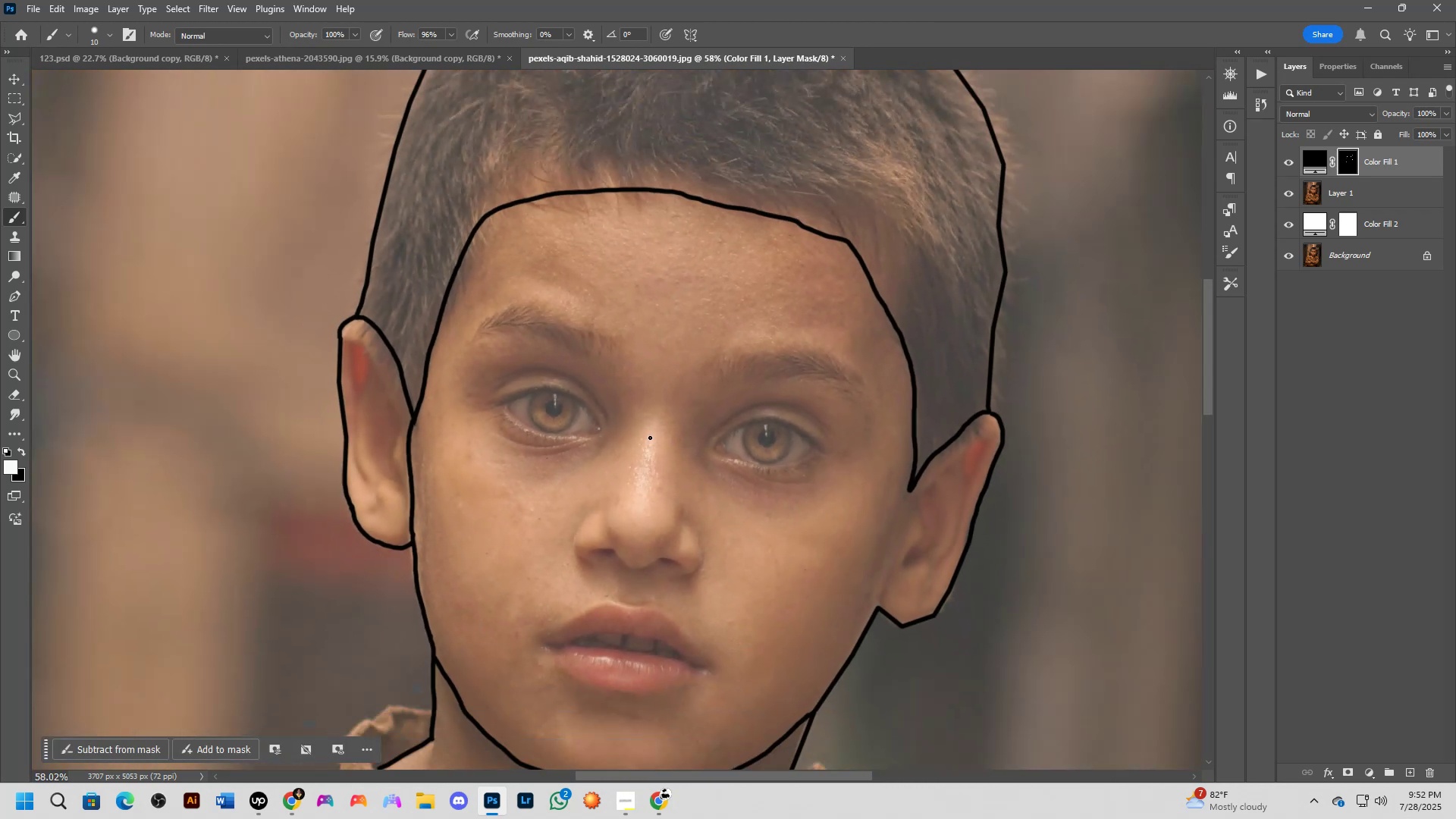 
hold_key(key=Space, duration=0.7)
 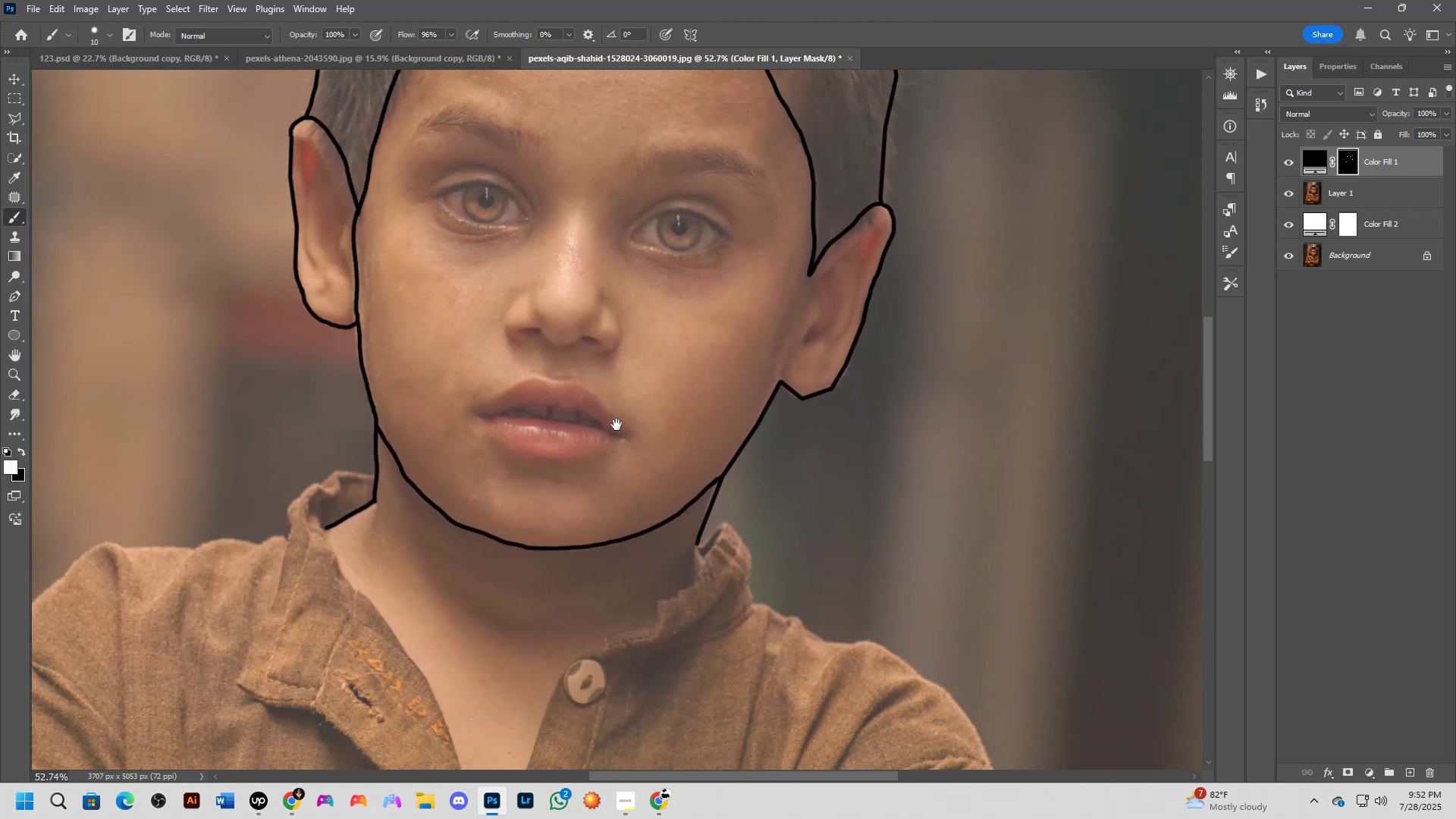 
left_click_drag(start_coordinate=[722, 517], to_coordinate=[632, 353])
 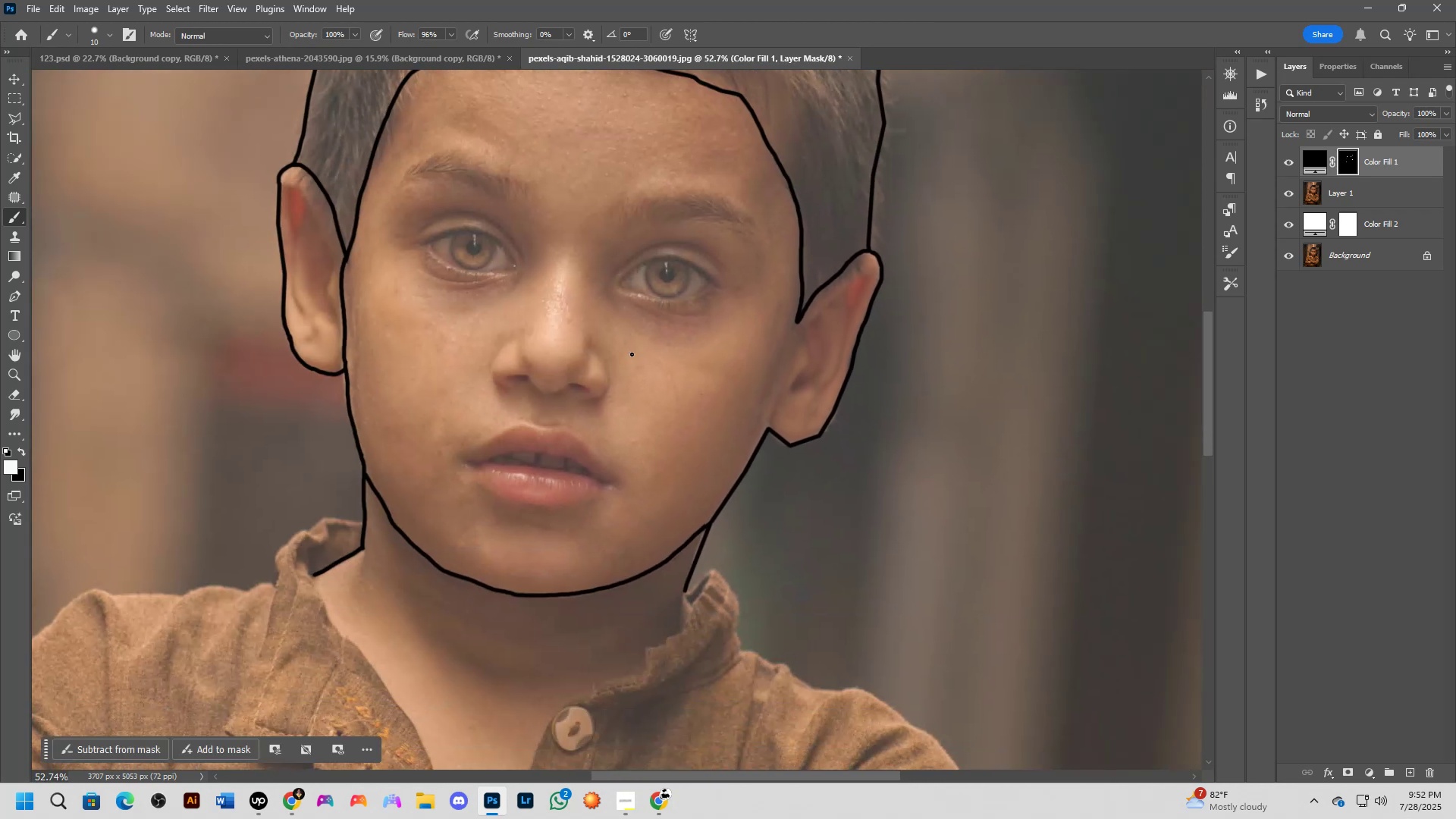 
hold_key(key=Space, duration=1.03)
 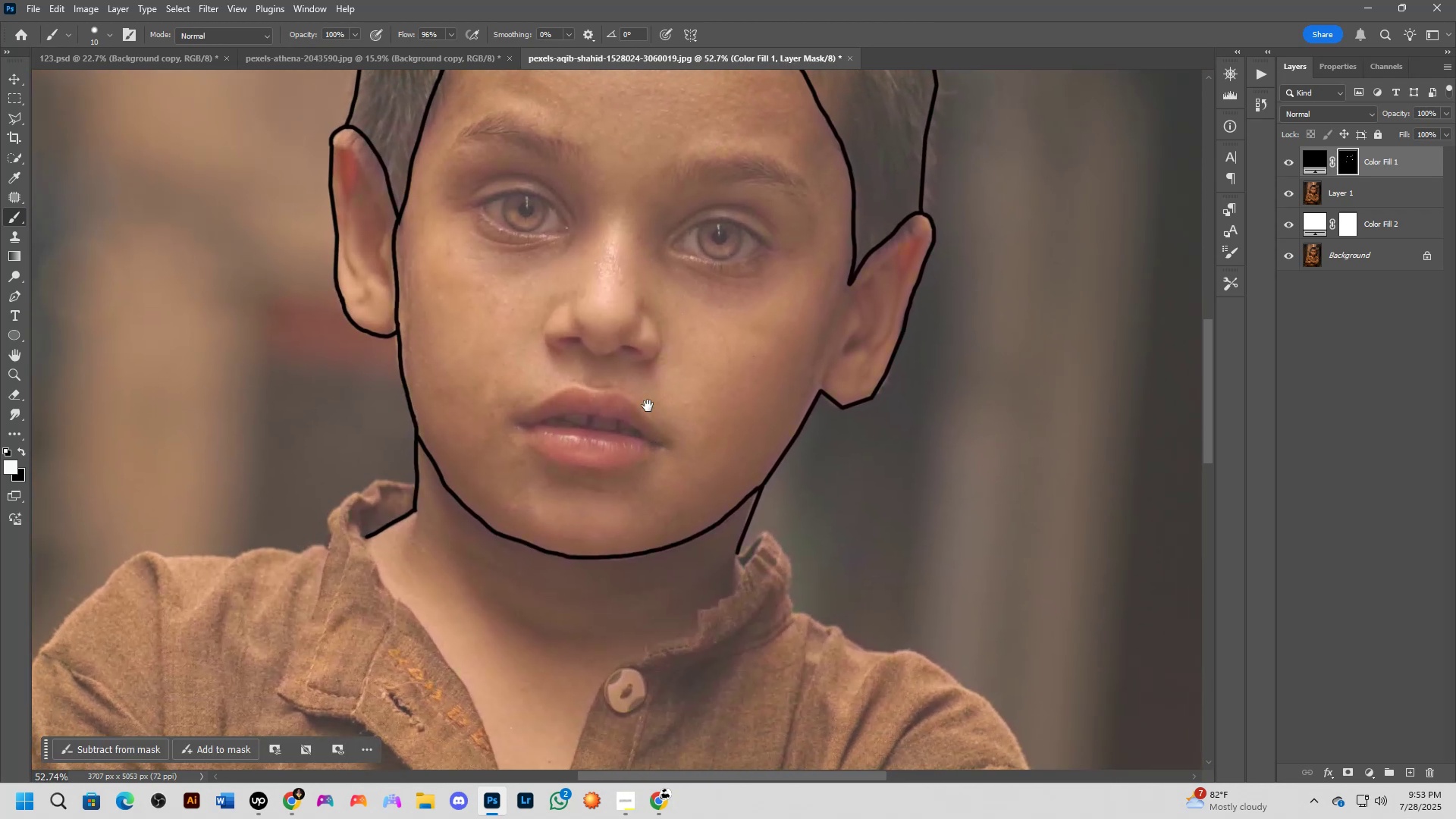 
left_click_drag(start_coordinate=[604, 478], to_coordinate=[657, 440])
 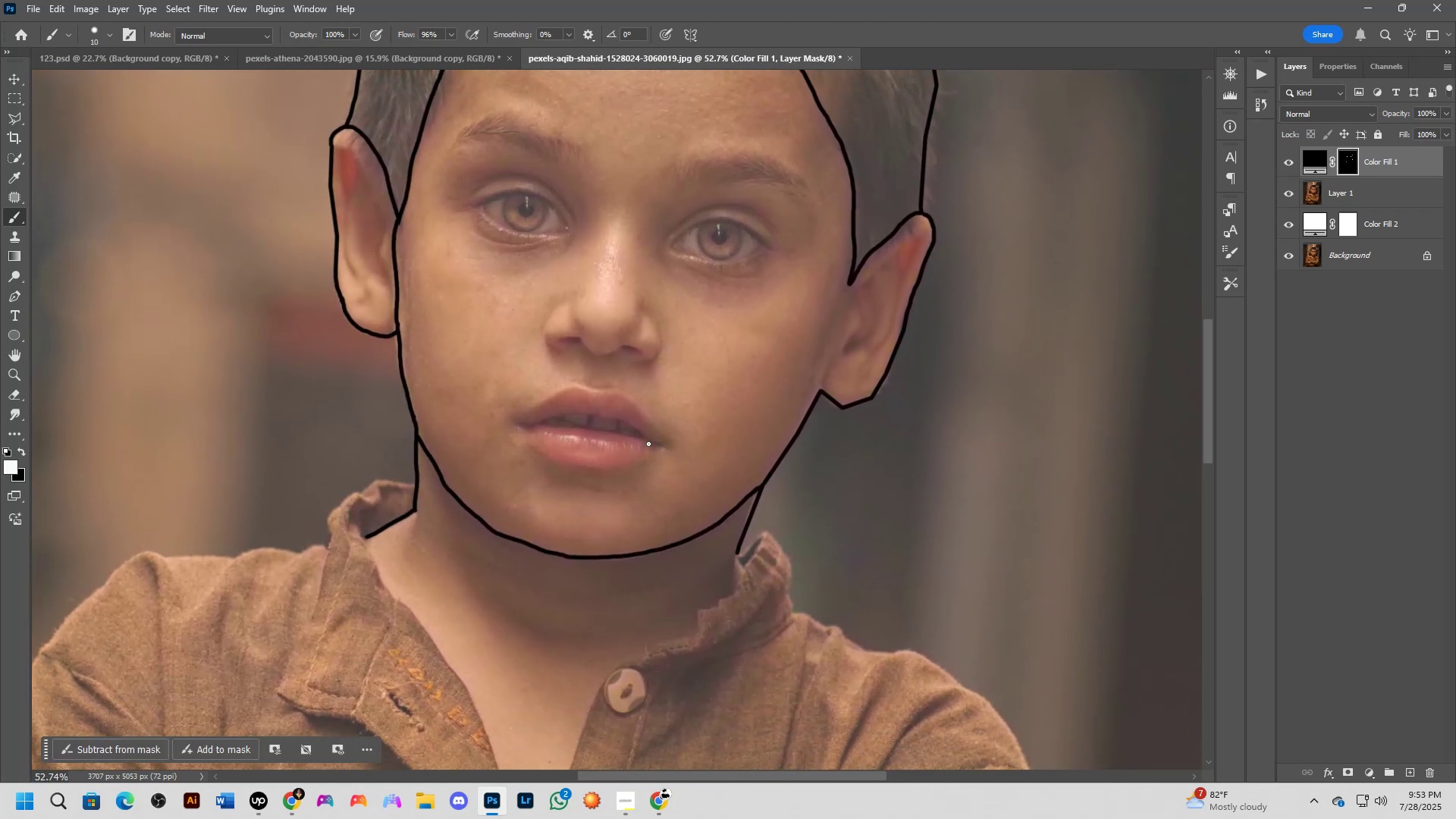 
hold_key(key=Space, duration=0.65)
 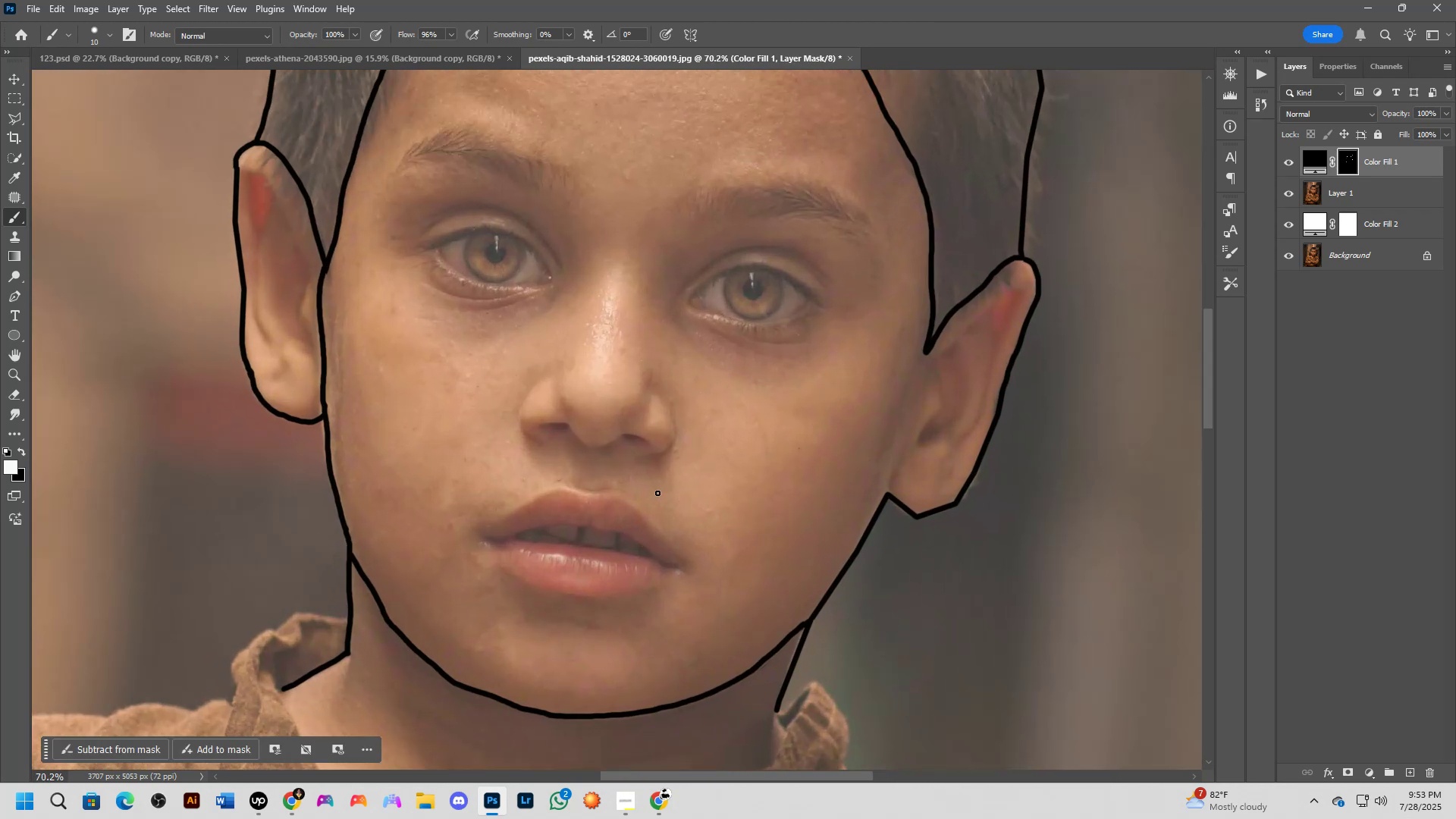 
left_click_drag(start_coordinate=[647, 390], to_coordinate=[657, 493])
 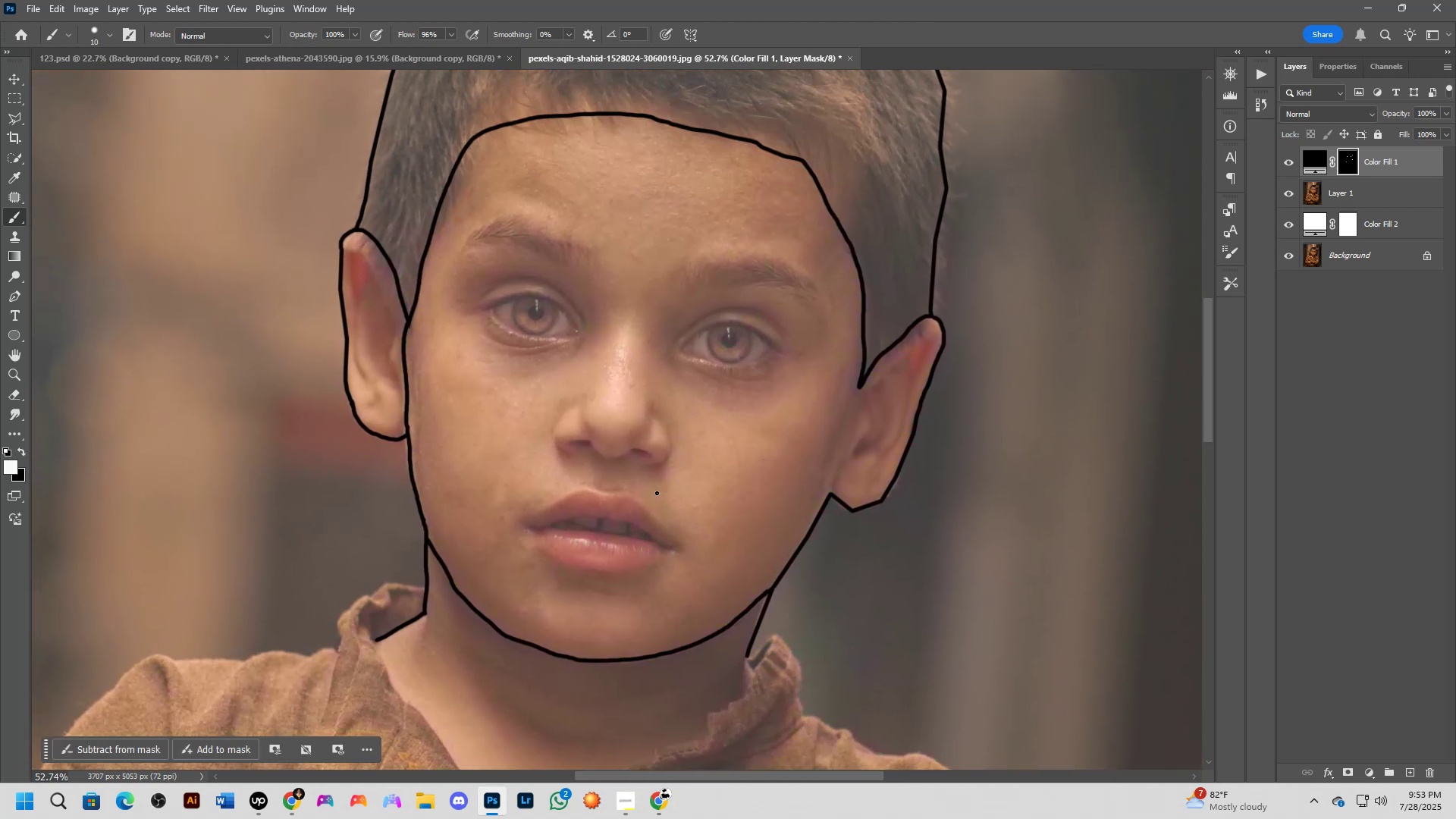 
scroll: coordinate [657, 493], scroll_direction: up, amount: 3.0
 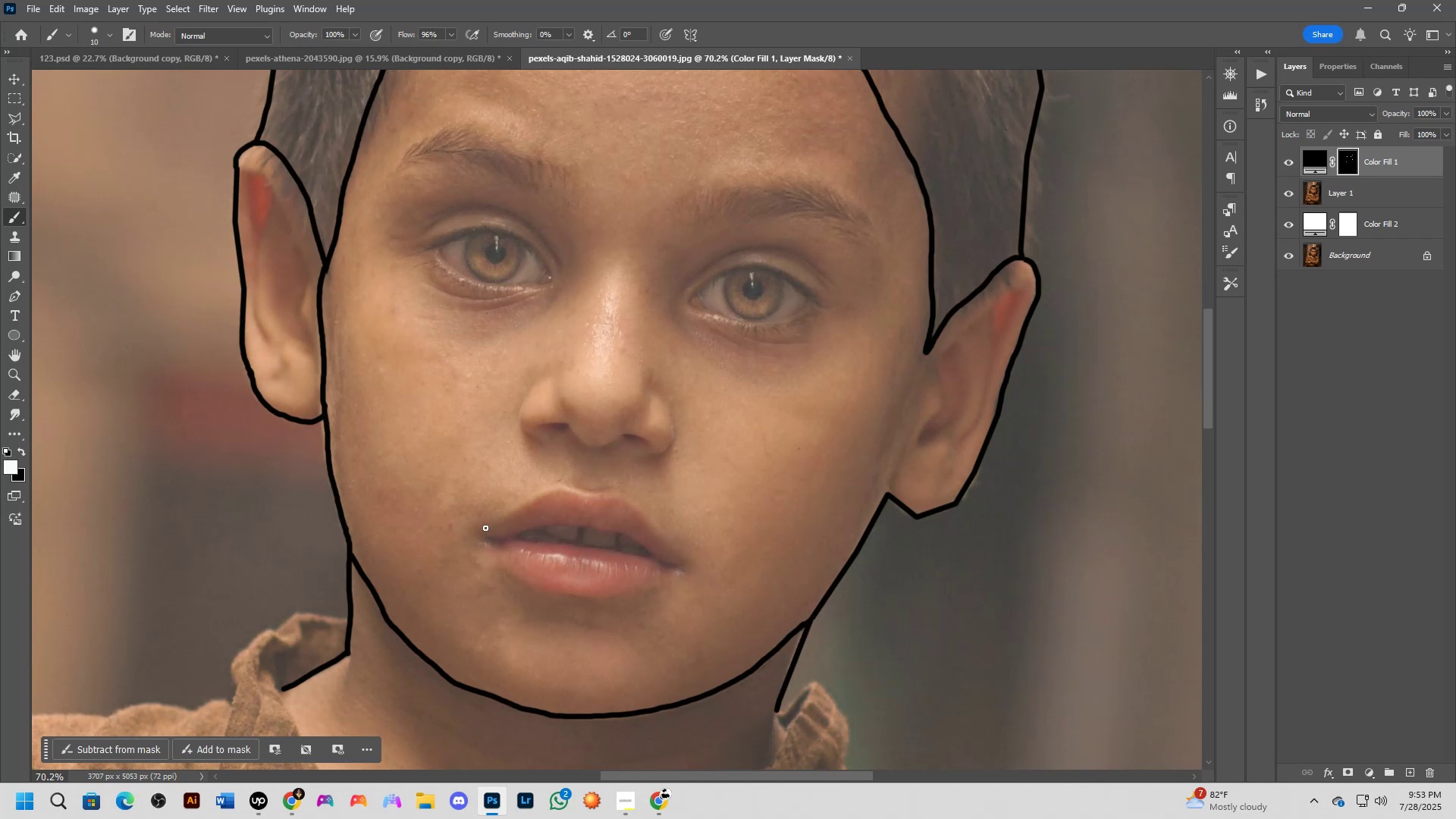 
left_click_drag(start_coordinate=[474, 533], to_coordinate=[701, 564])
 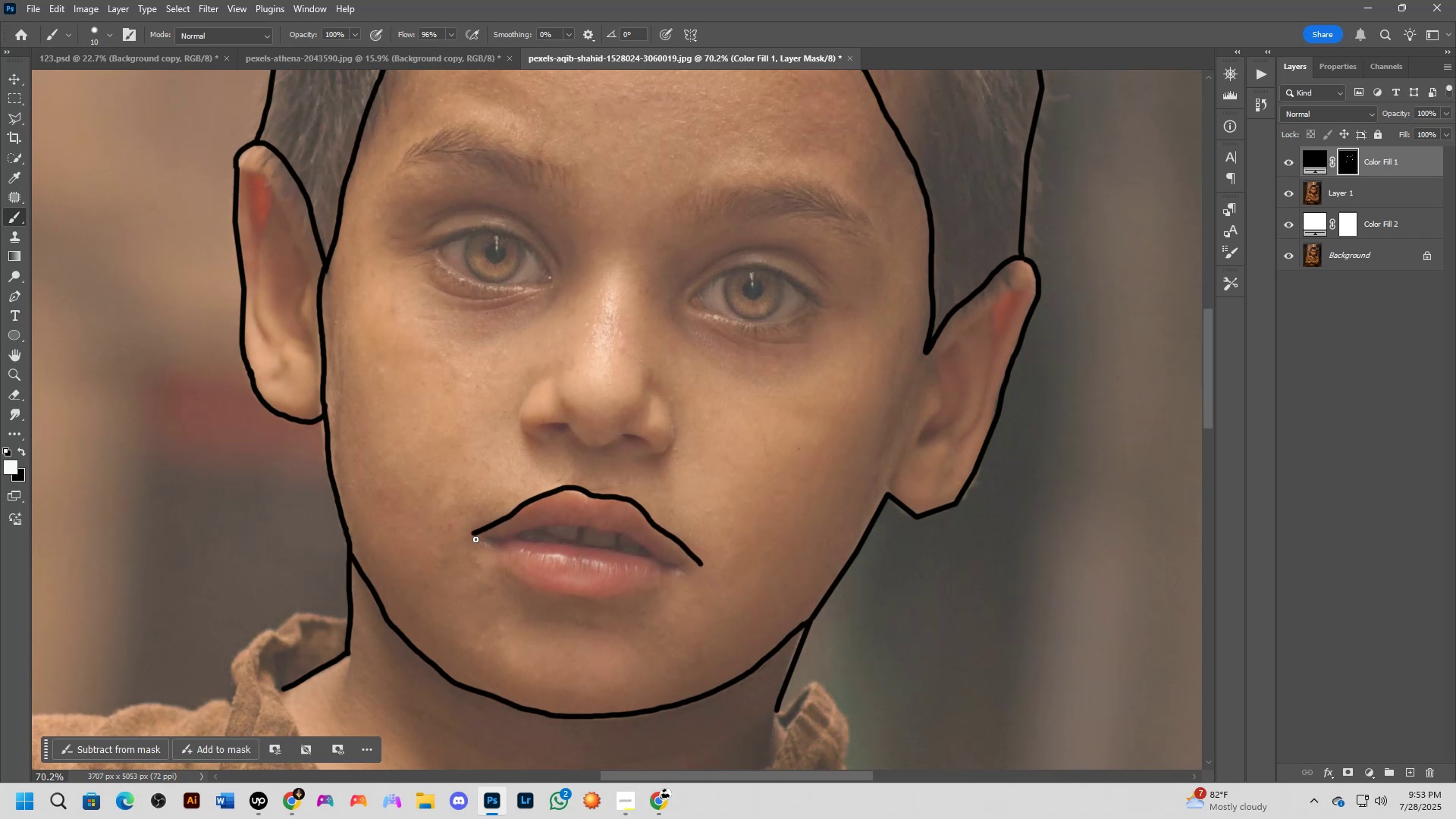 
left_click_drag(start_coordinate=[475, 540], to_coordinate=[704, 562])
 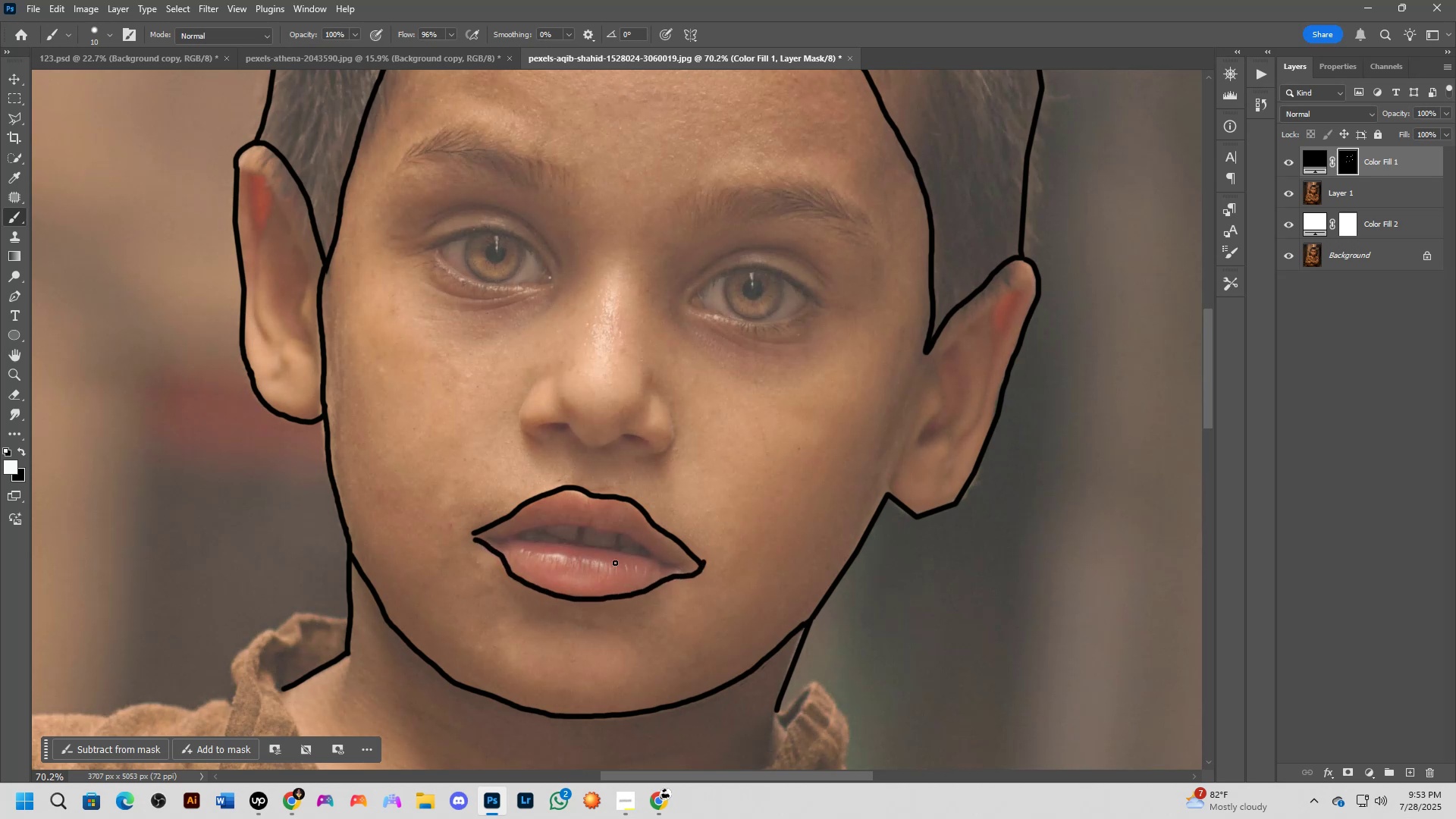 
hold_key(key=Space, duration=0.51)
 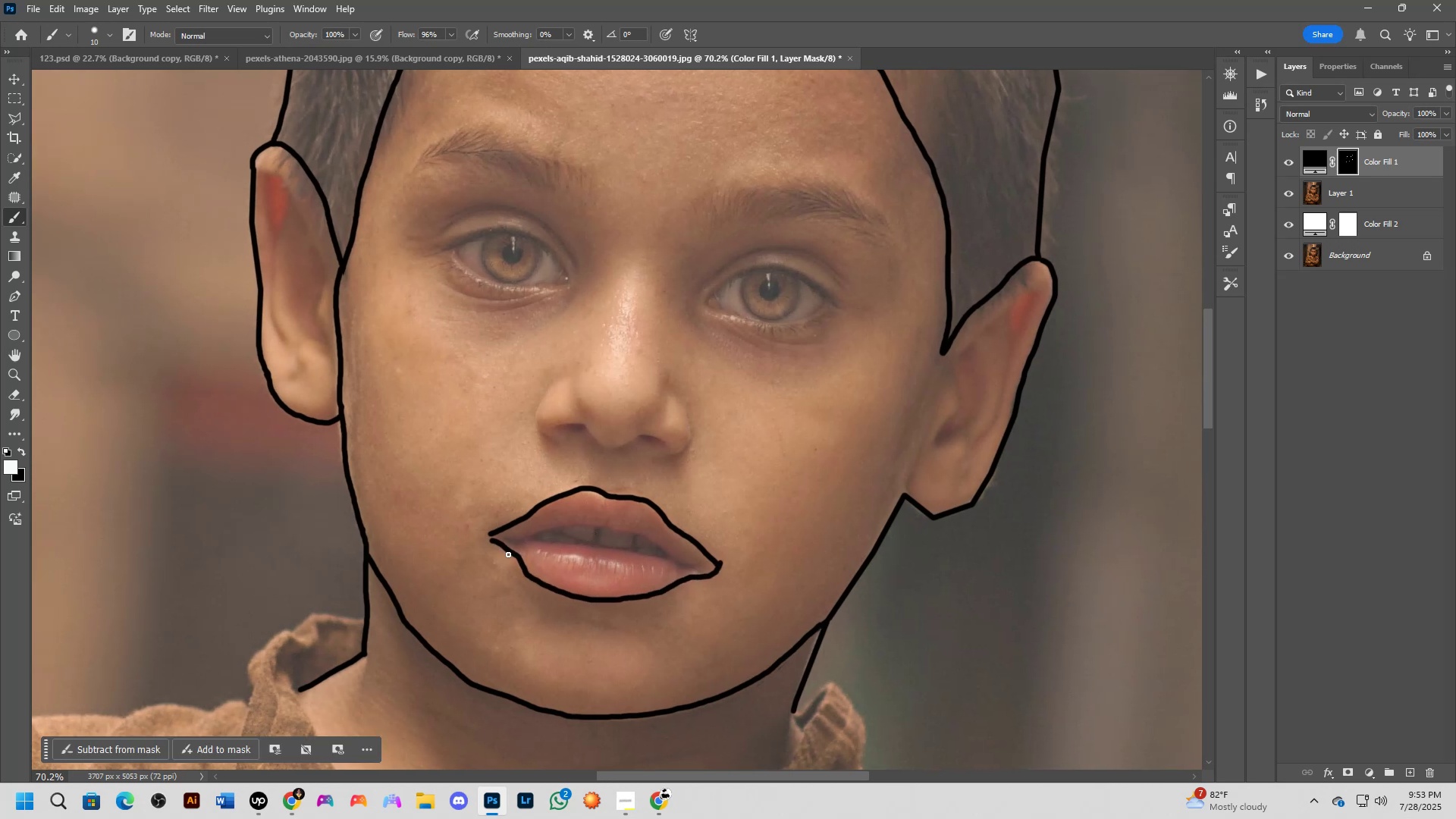 
left_click_drag(start_coordinate=[579, 538], to_coordinate=[595, 539])
 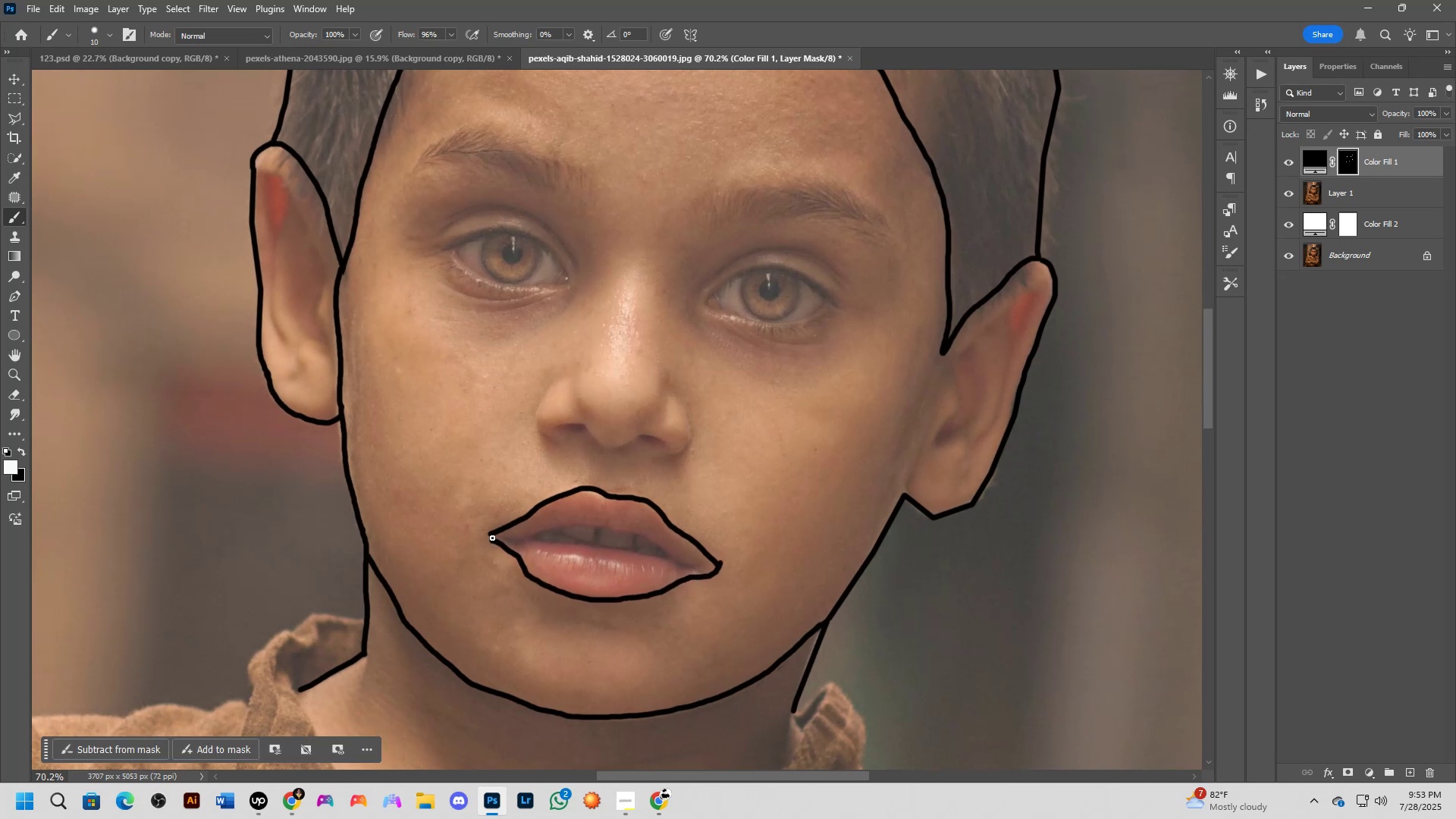 
left_click_drag(start_coordinate=[491, 535], to_coordinate=[503, 541])
 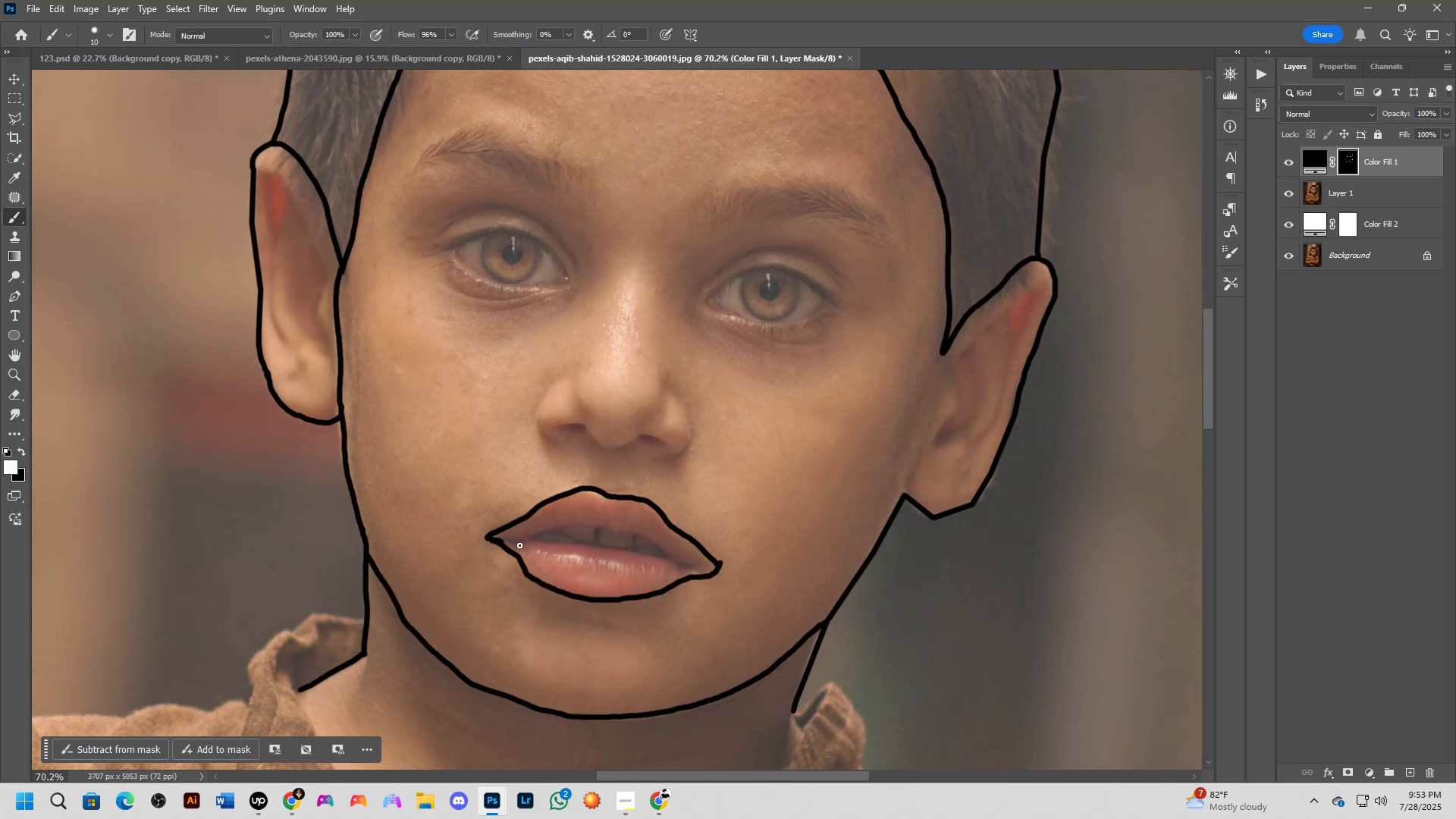 
hold_key(key=Space, duration=0.61)
 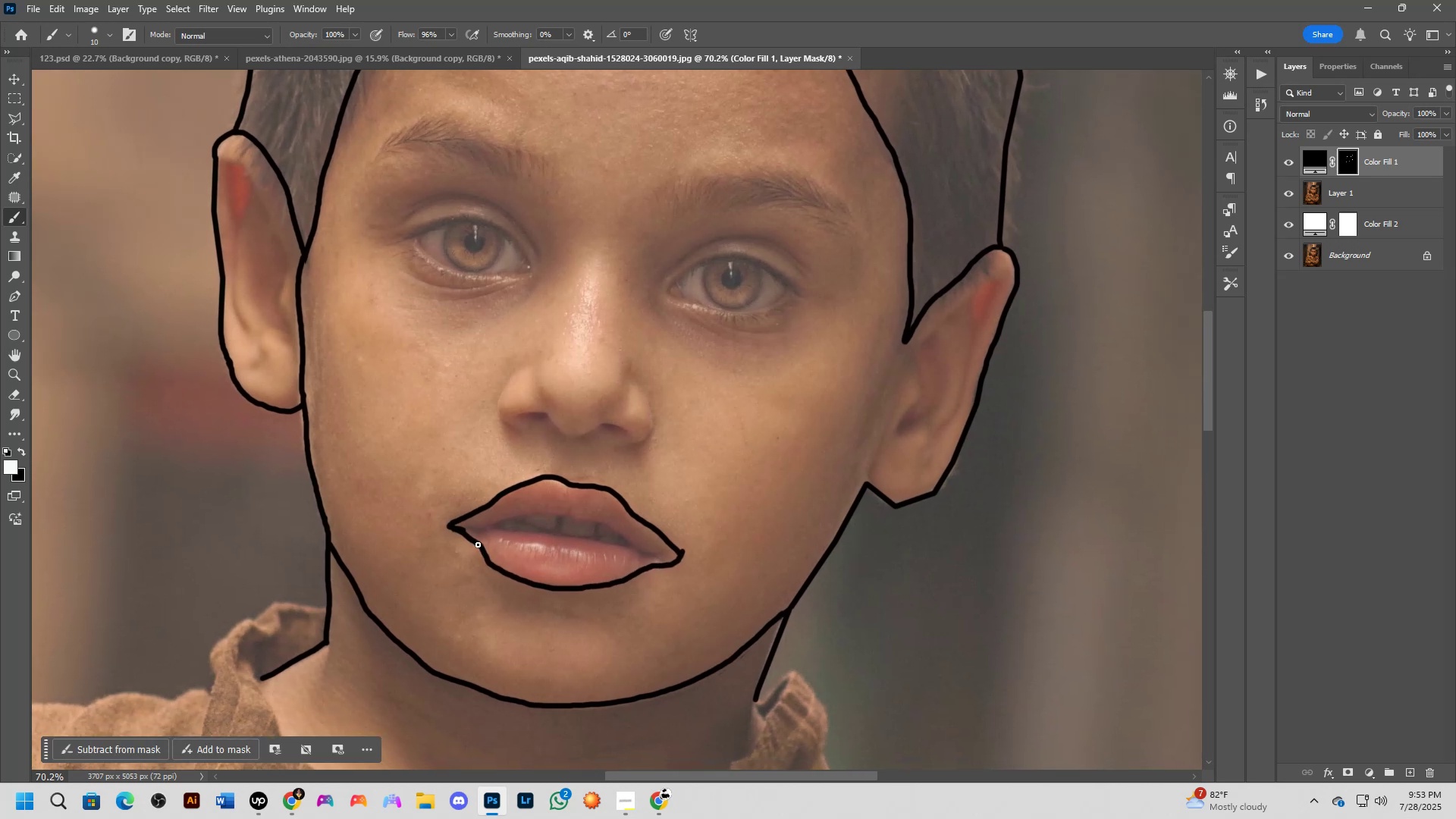 
left_click_drag(start_coordinate=[580, 535], to_coordinate=[542, 523])
 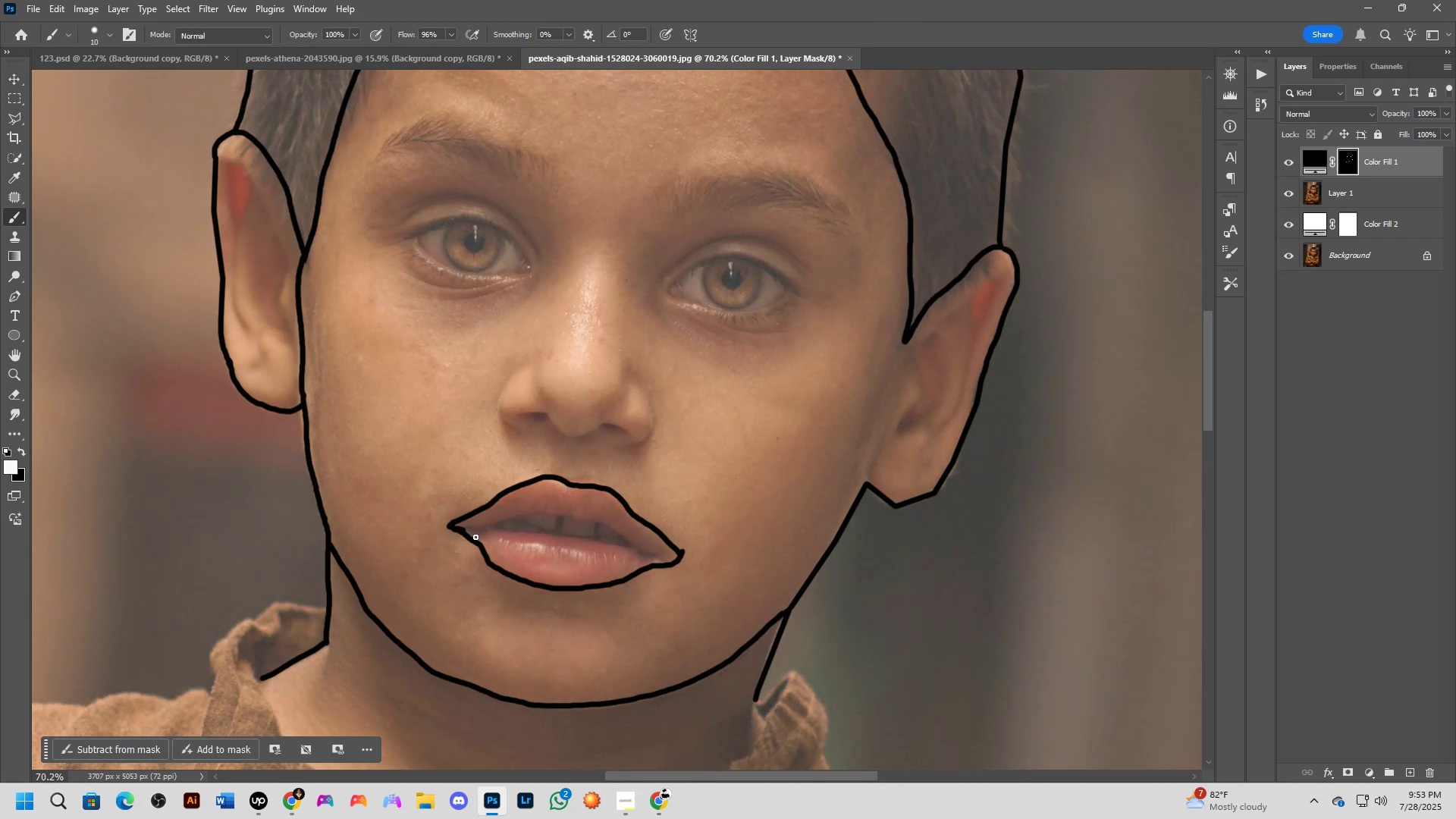 
left_click_drag(start_coordinate=[498, 530], to_coordinate=[657, 558])
 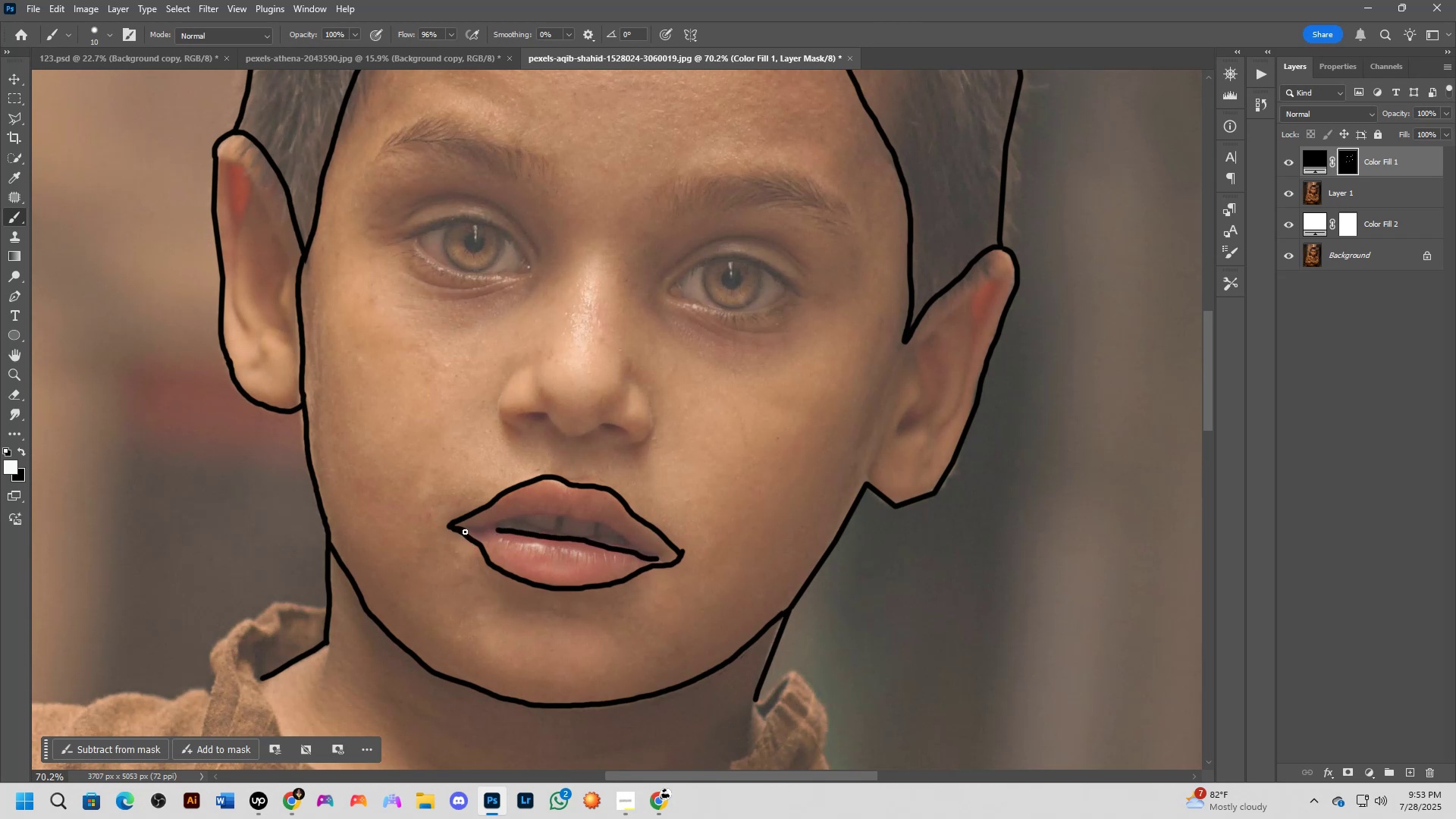 
left_click_drag(start_coordinate=[467, 528], to_coordinate=[675, 563])
 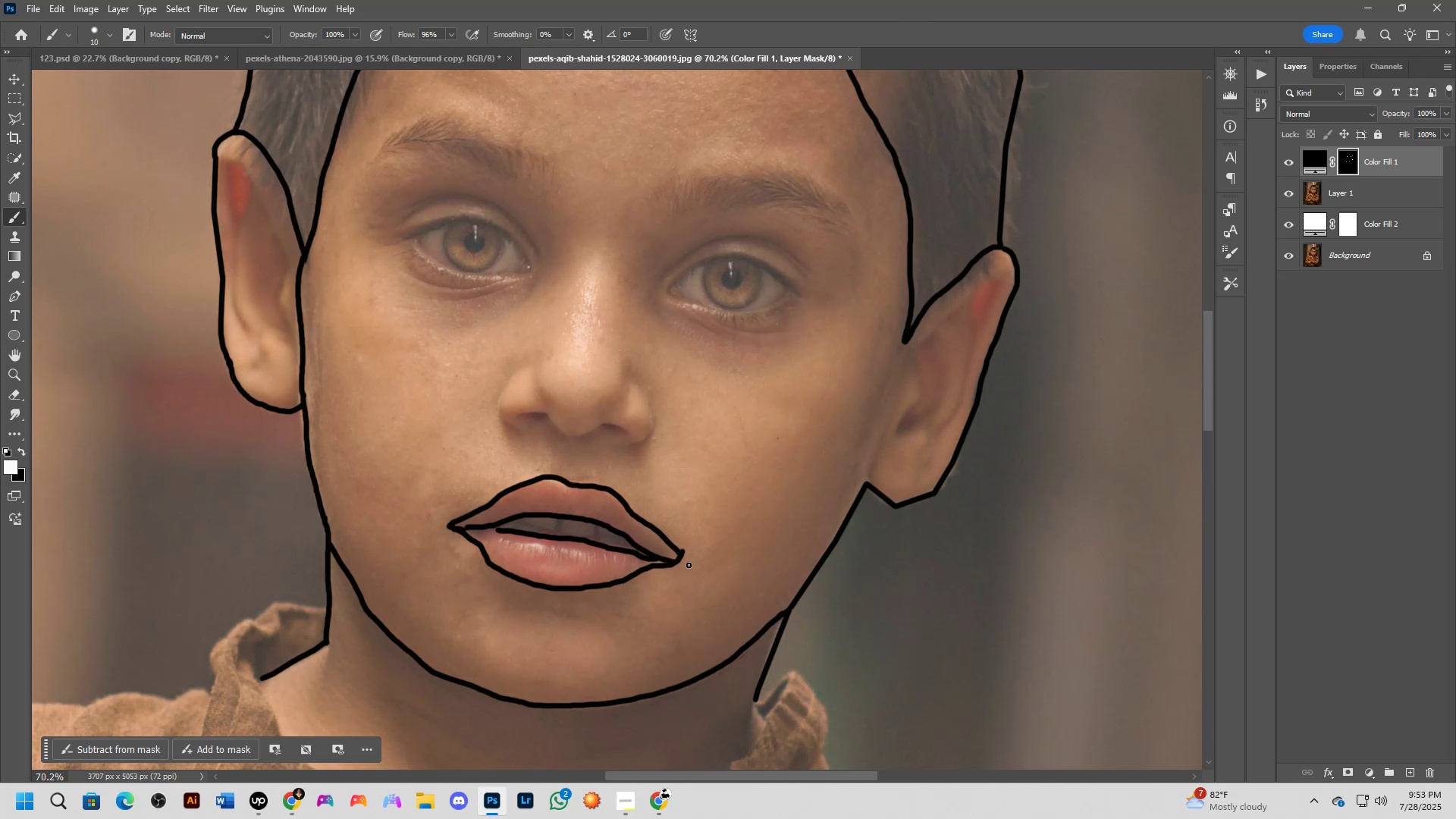 
key(Control+ControlLeft)
 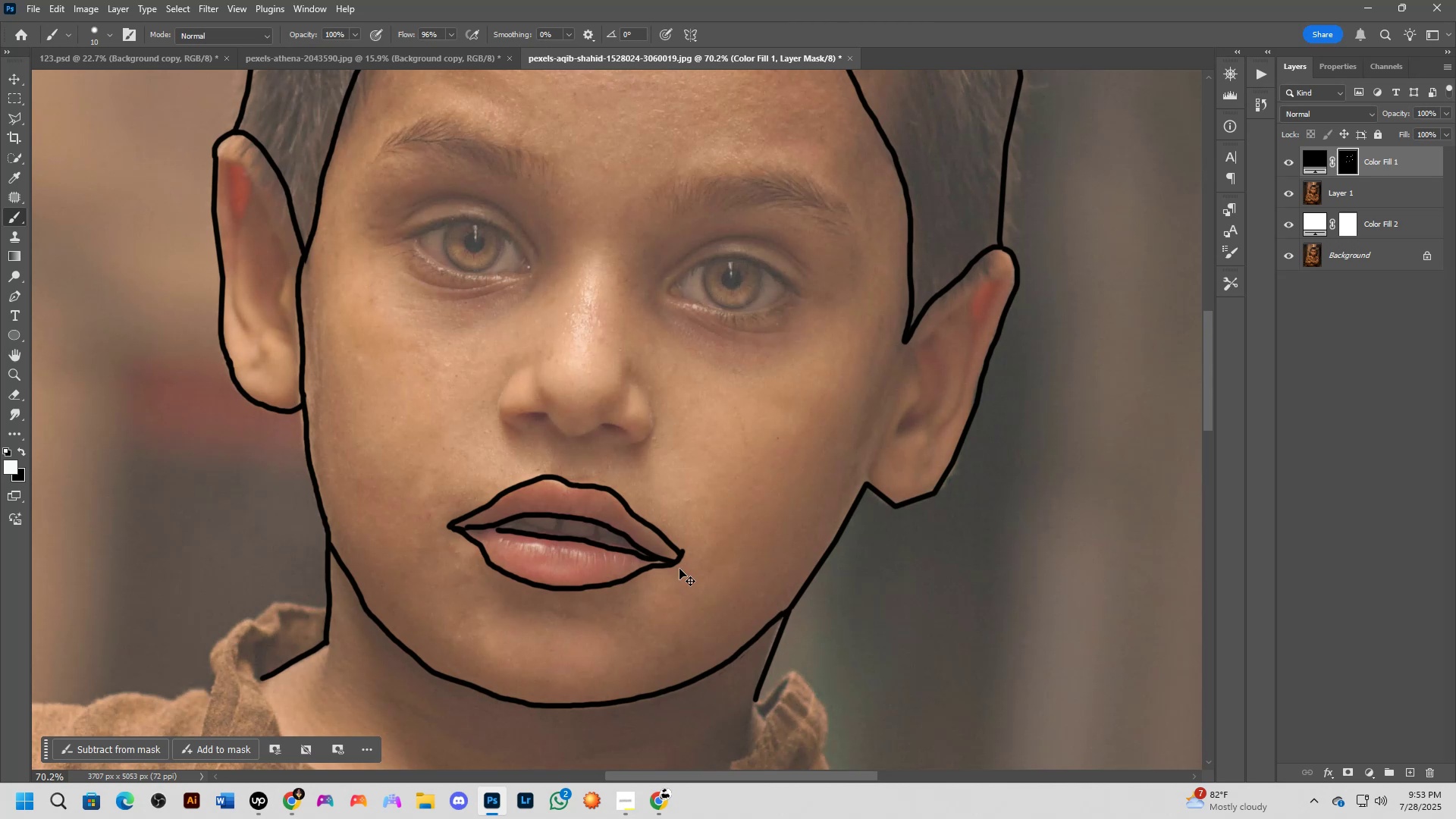 
key(Control+Z)
 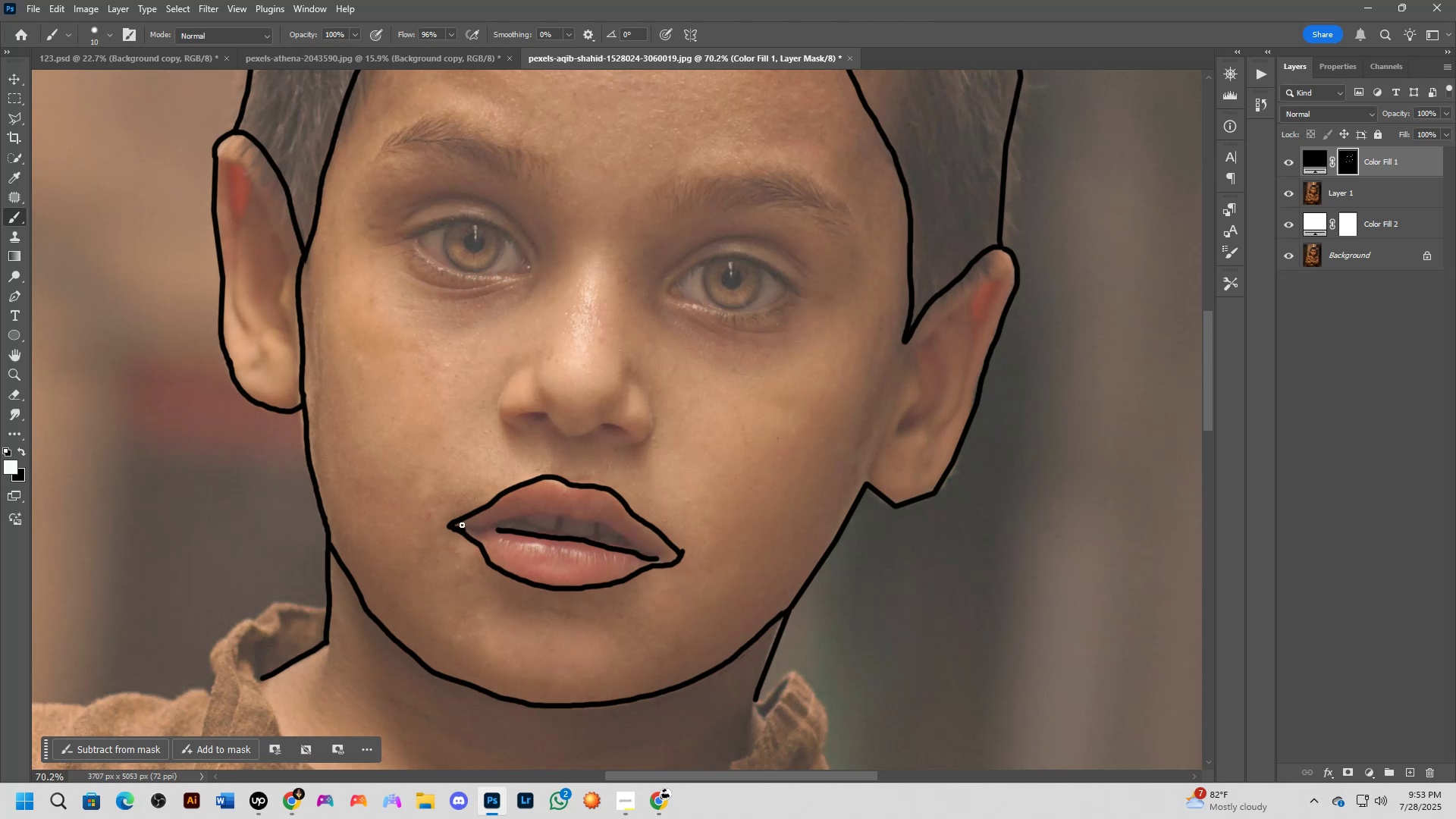 
left_click_drag(start_coordinate=[460, 527], to_coordinate=[662, 558])
 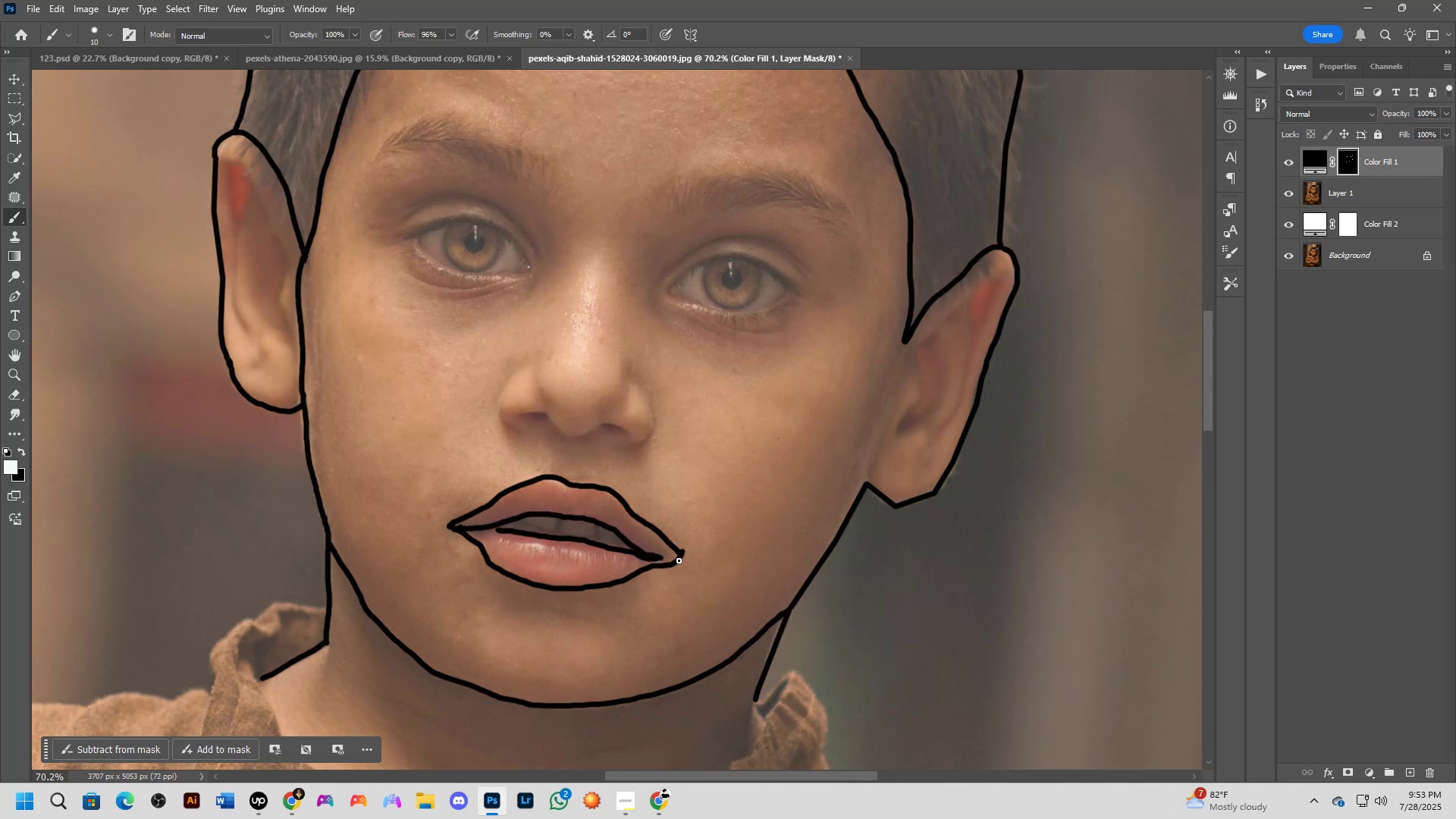 
type(xx)
 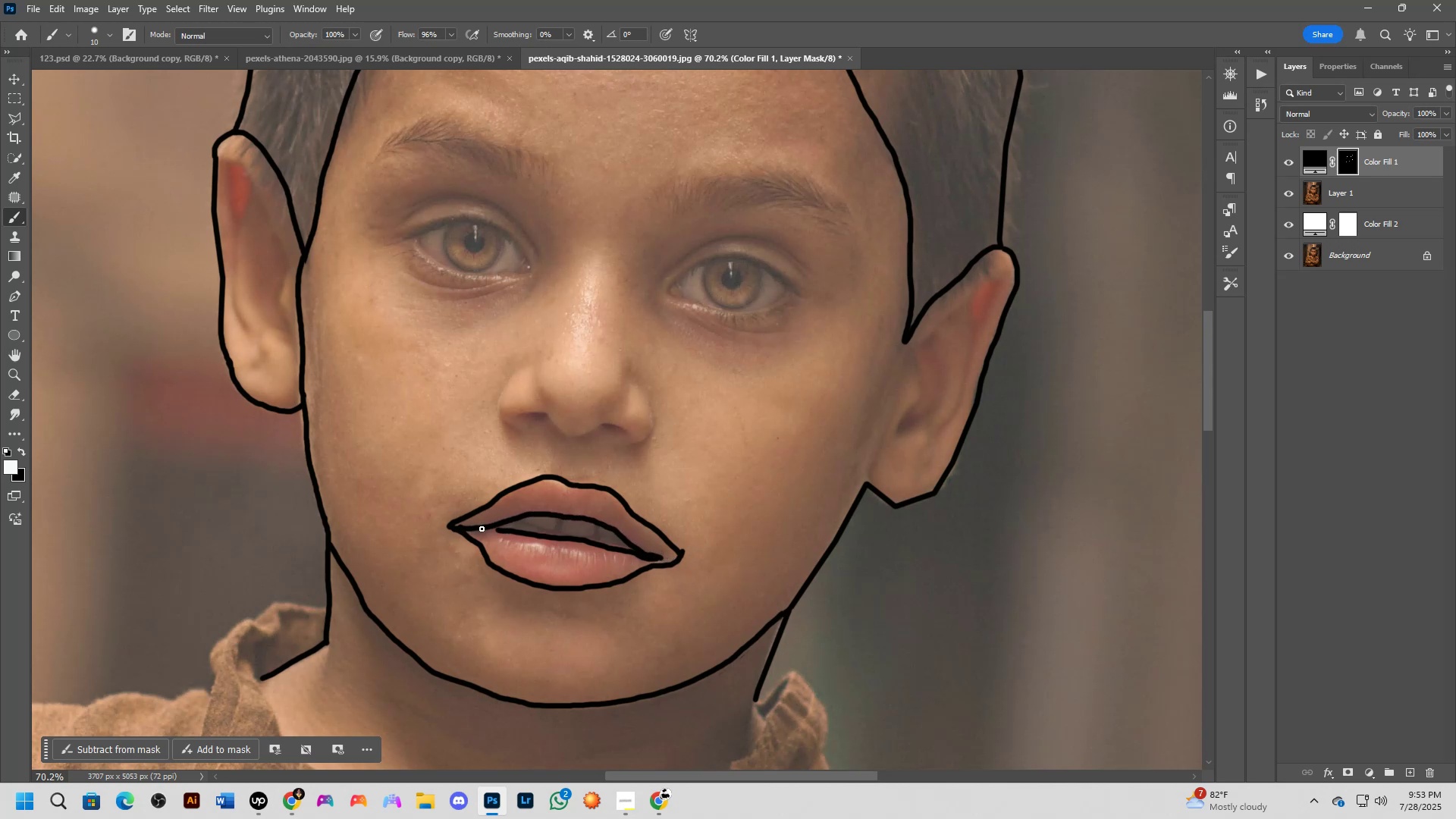 
left_click_drag(start_coordinate=[488, 529], to_coordinate=[503, 532])
 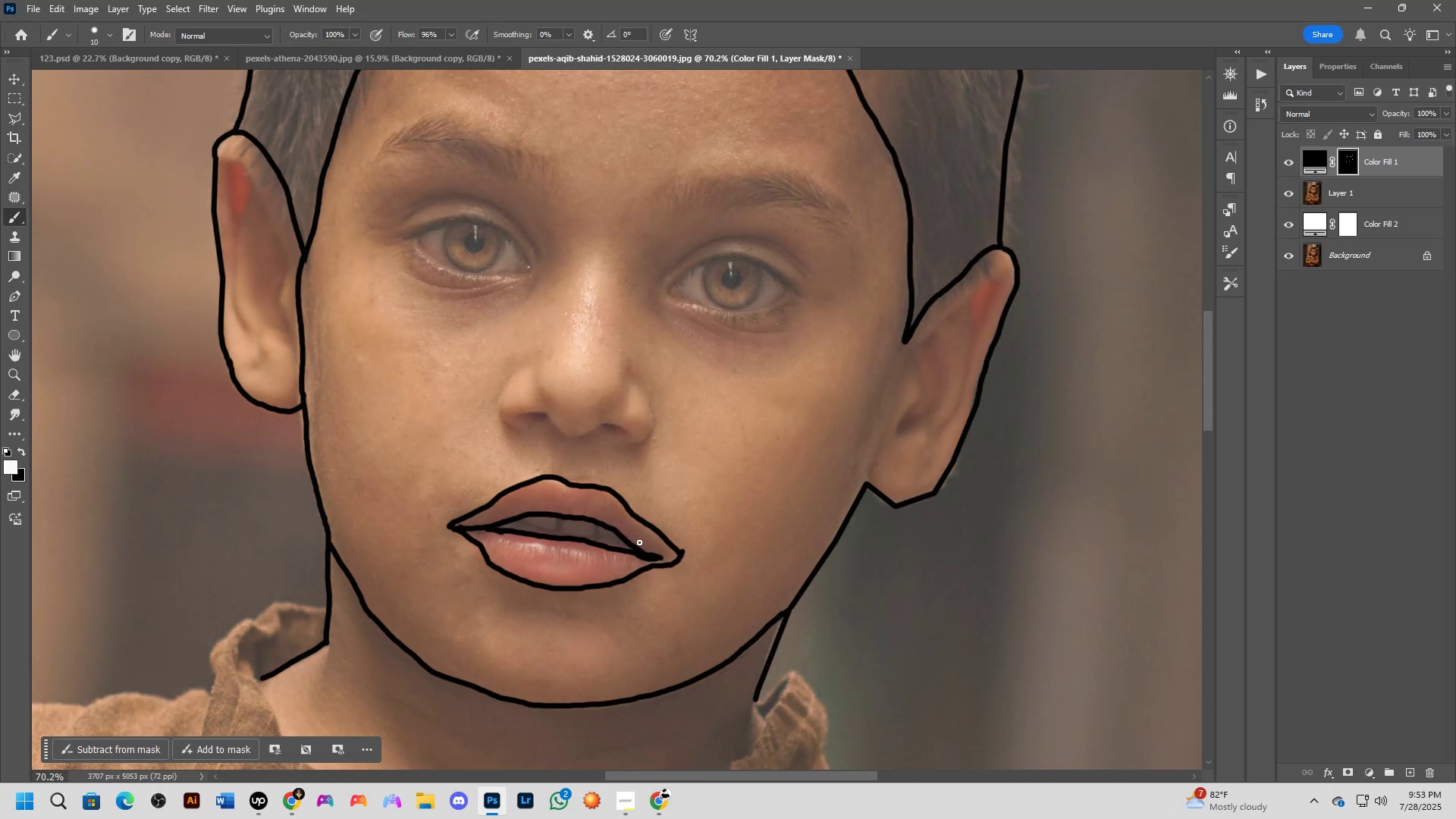 
hold_key(key=Space, duration=1.14)
 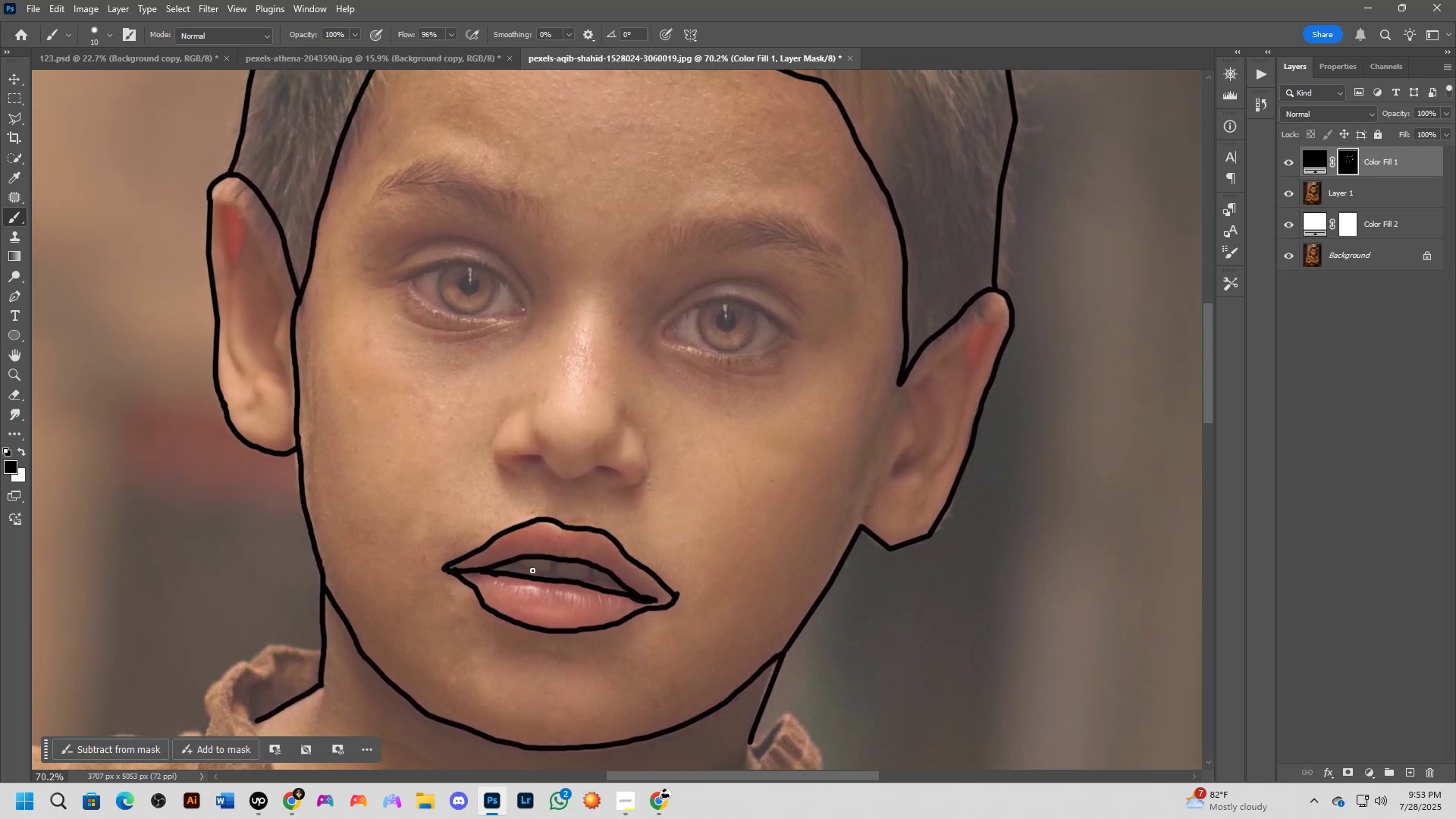 
left_click_drag(start_coordinate=[684, 482], to_coordinate=[679, 524])
 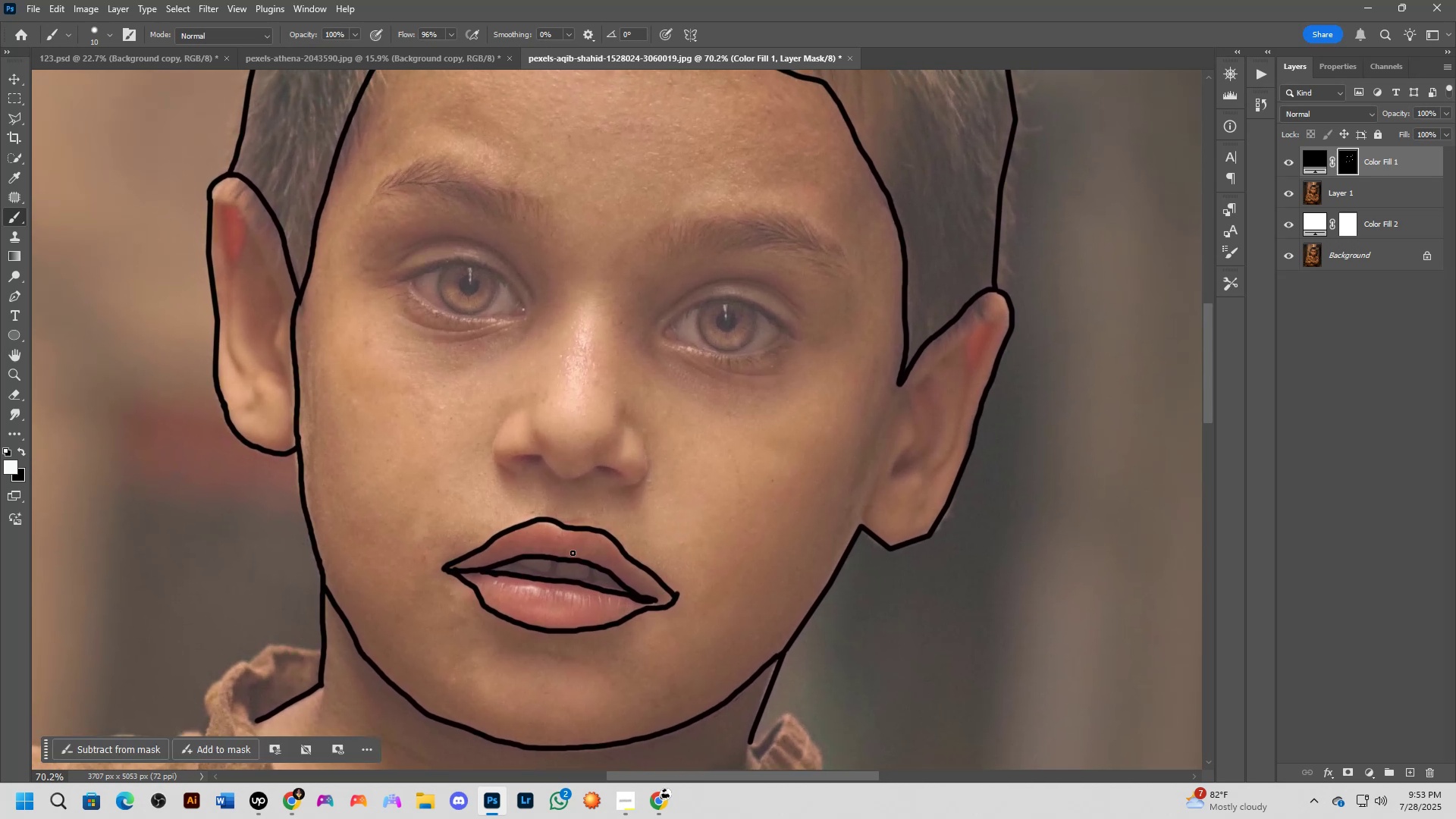 
key(X)
 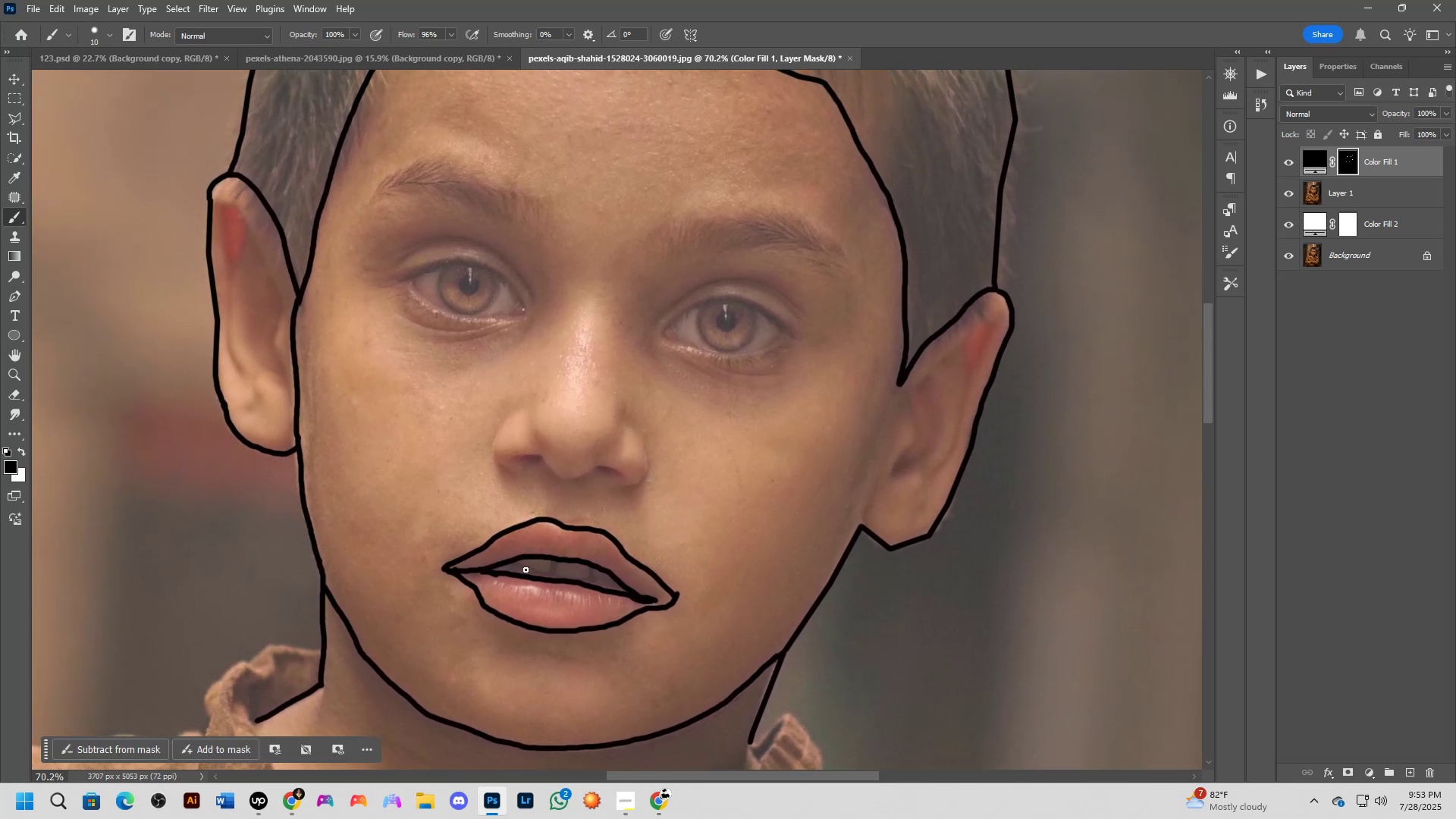 
scroll: coordinate [565, 573], scroll_direction: up, amount: 11.0
 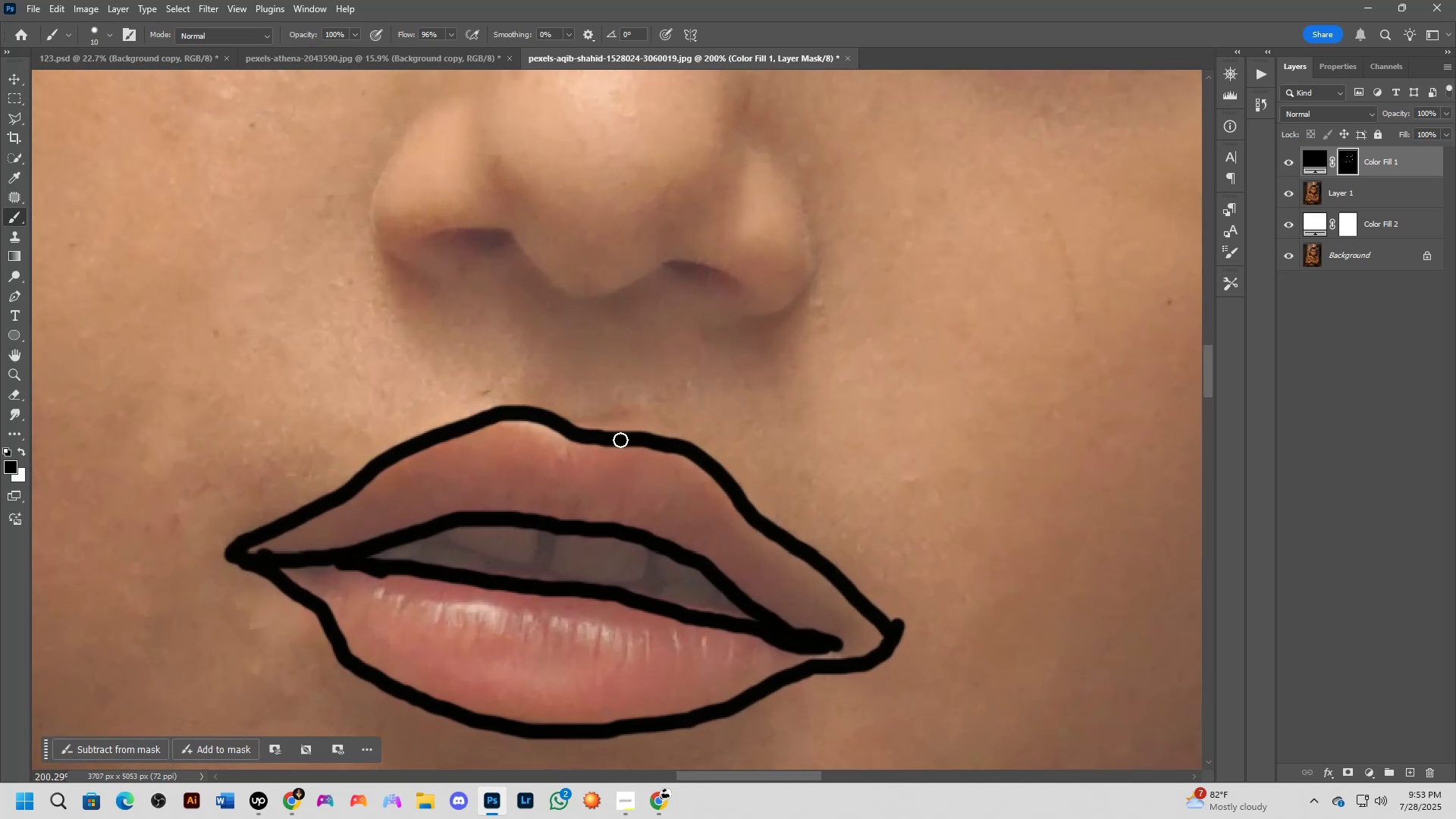 
scroll: coordinate [619, 464], scroll_direction: down, amount: 12.0
 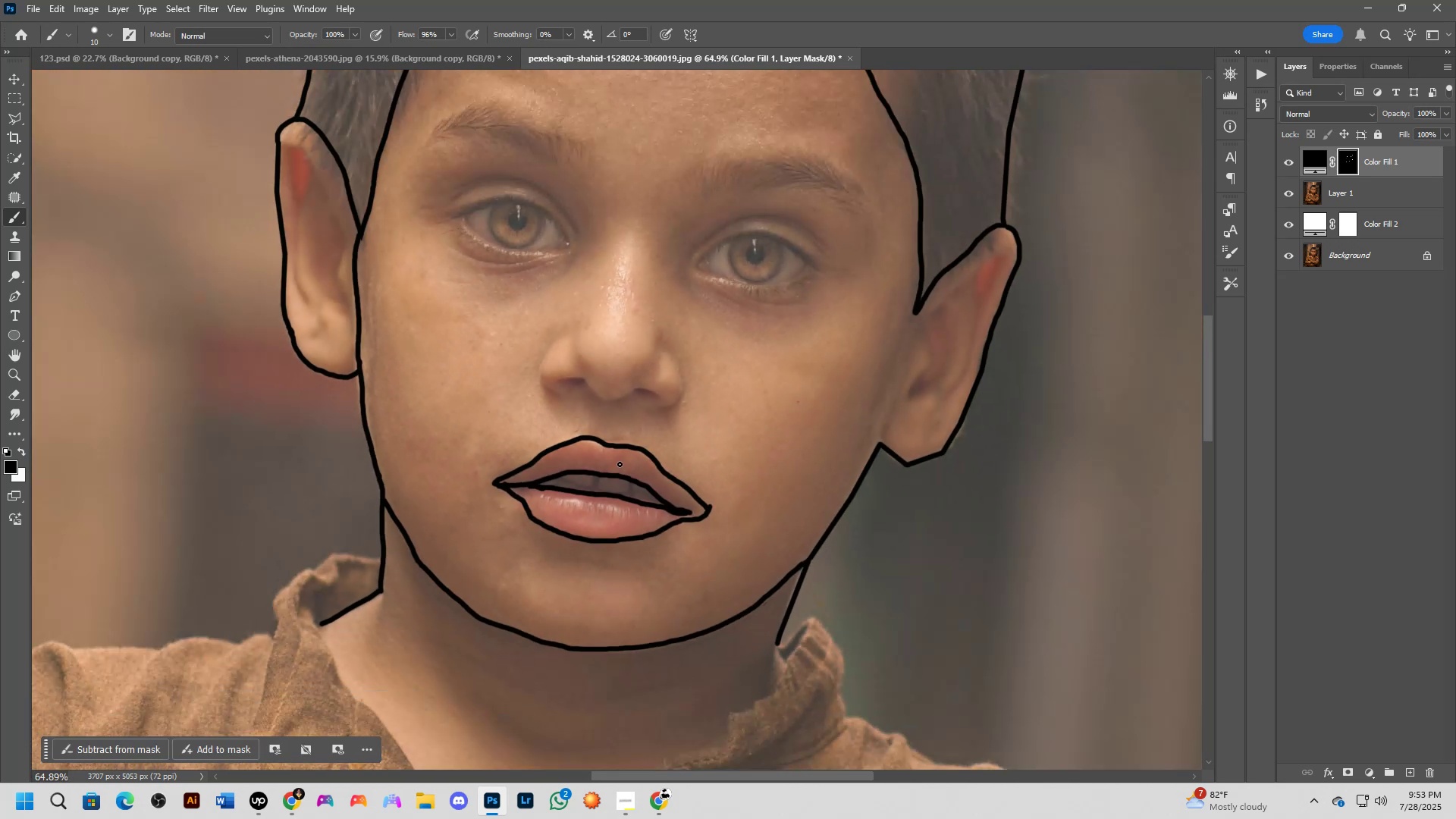 
hold_key(key=Space, duration=0.69)
 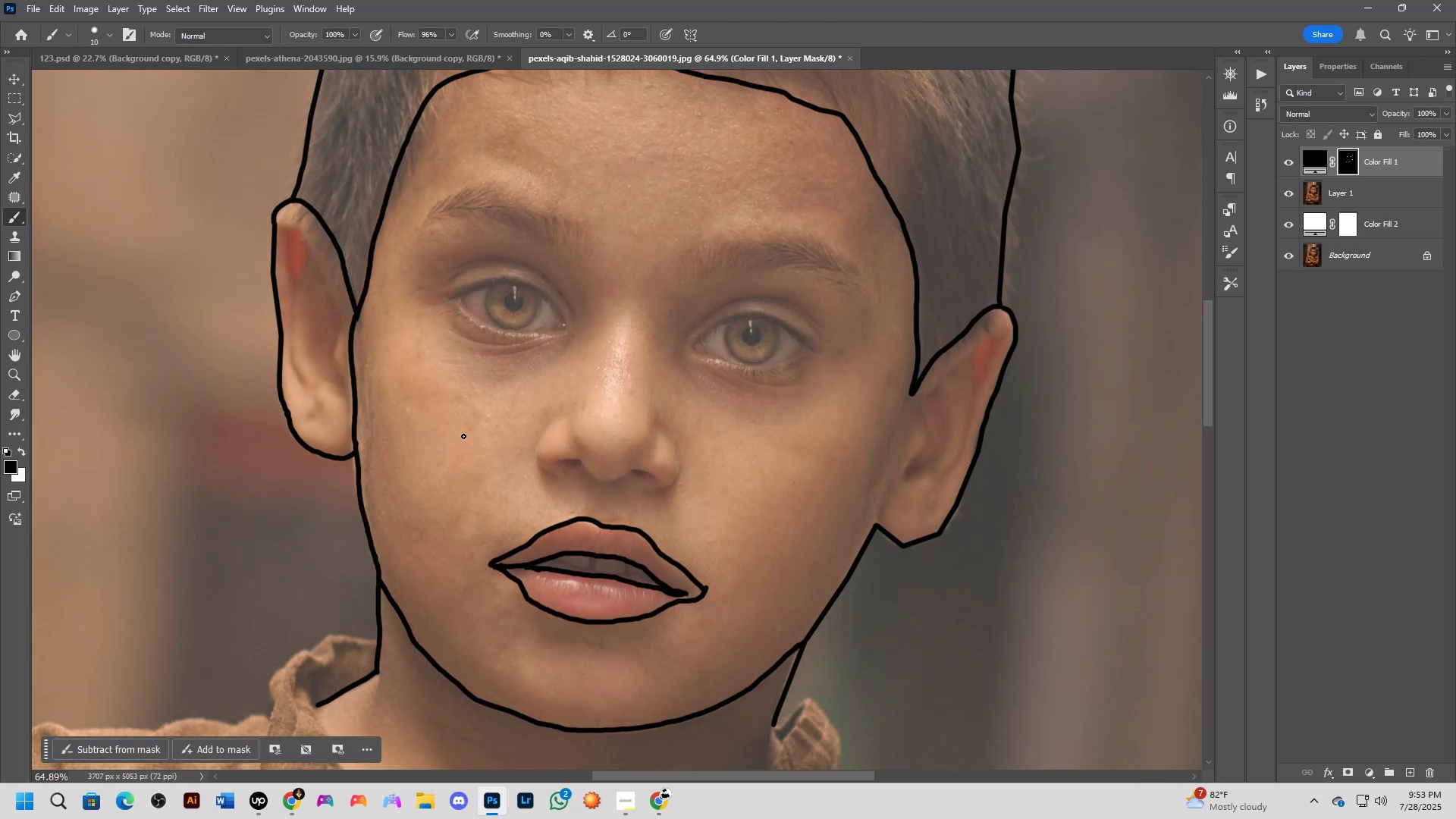 
left_click_drag(start_coordinate=[582, 388], to_coordinate=[579, 469])
 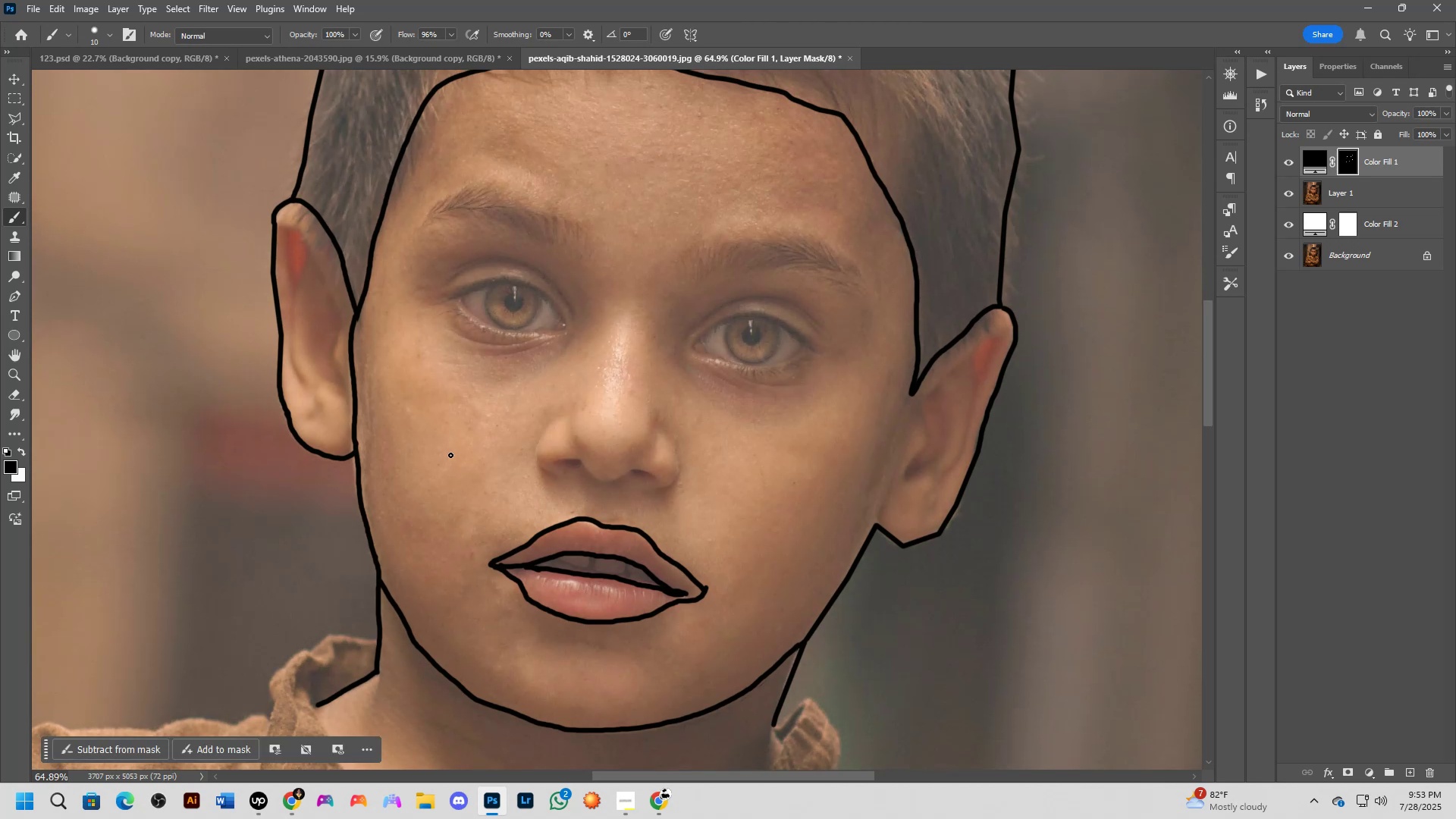 
hold_key(key=Space, duration=0.51)
 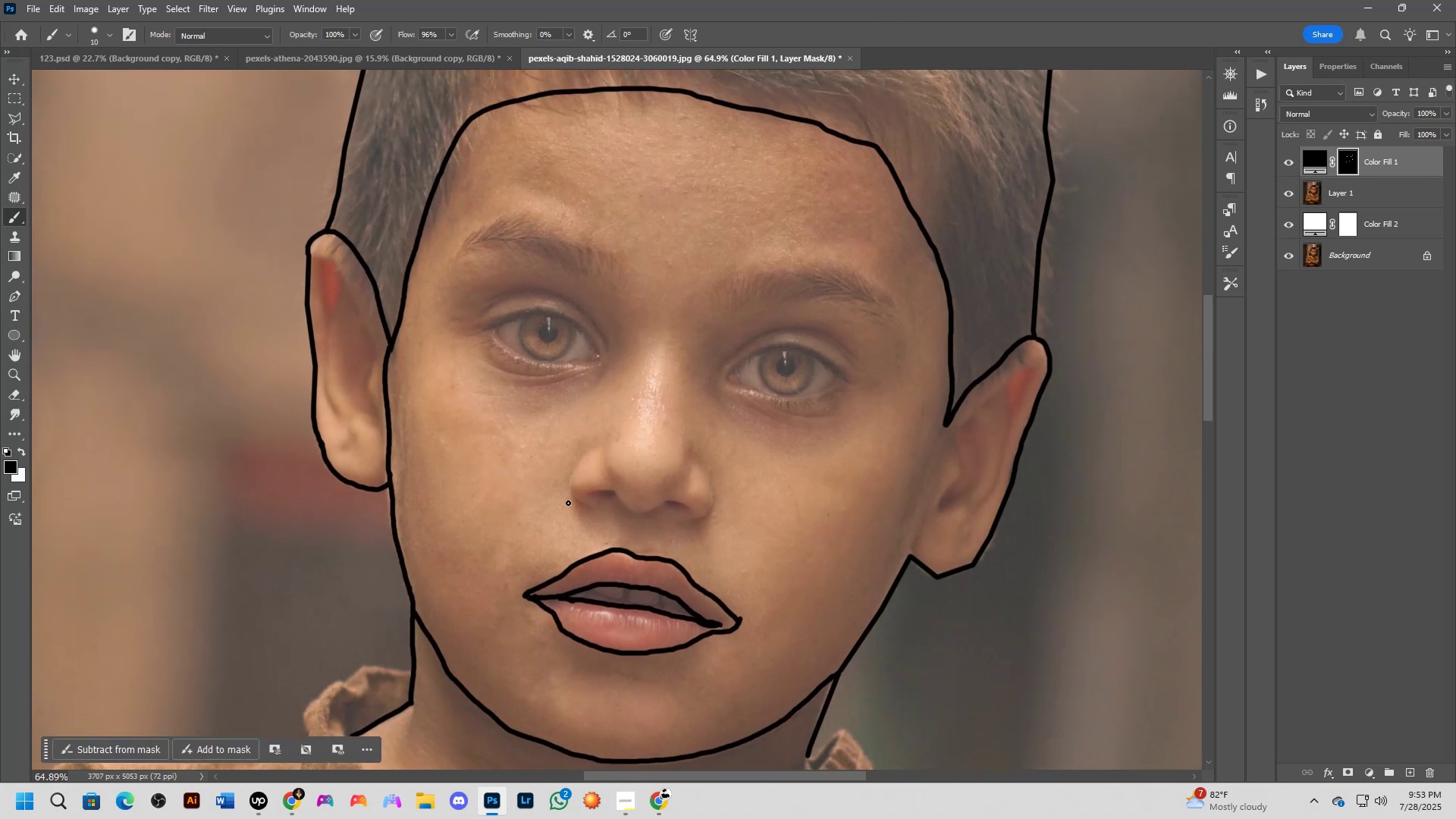 
left_click_drag(start_coordinate=[469, 443], to_coordinate=[503, 474])
 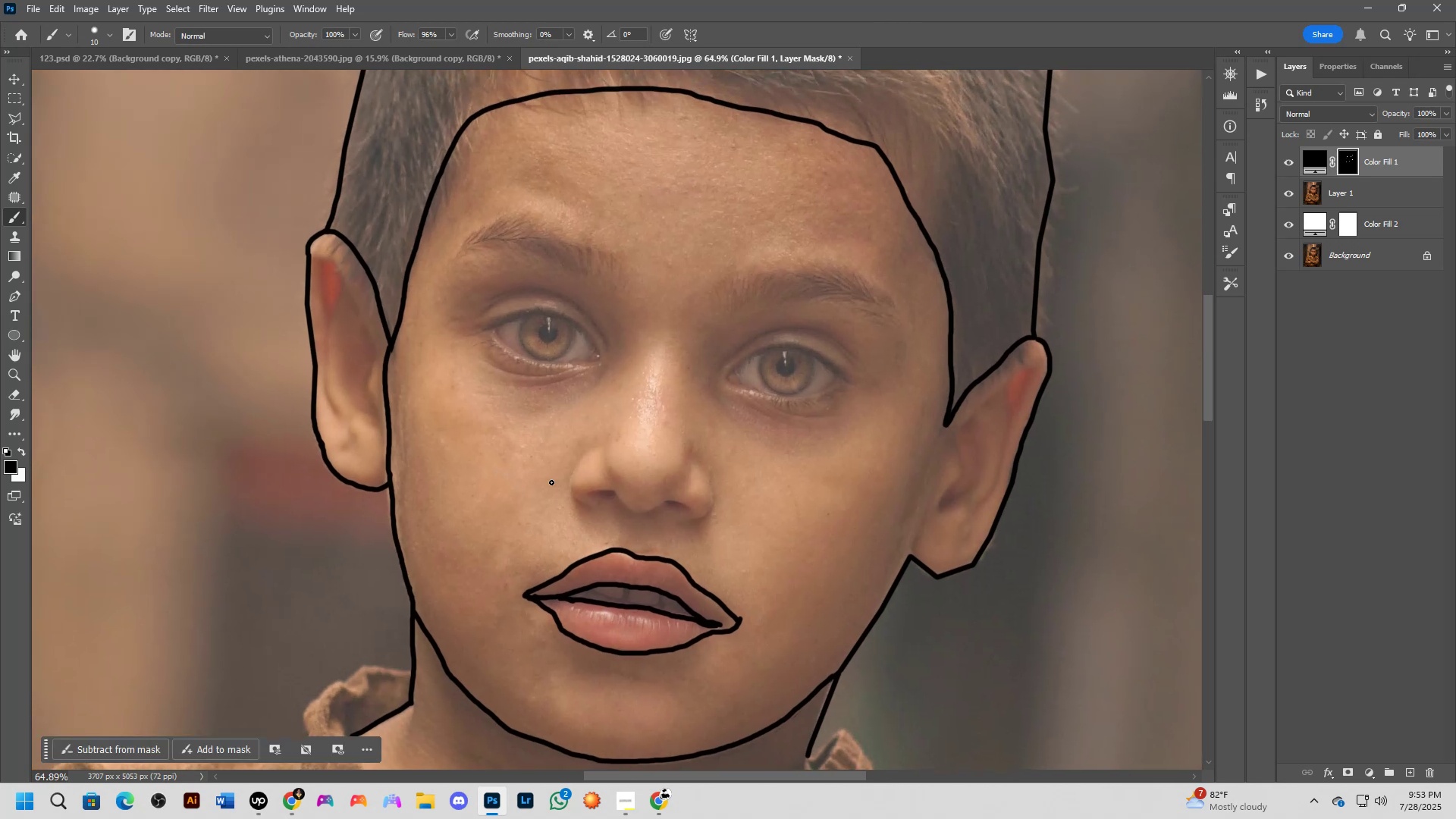 
scroll: coordinate [588, 526], scroll_direction: up, amount: 3.0
 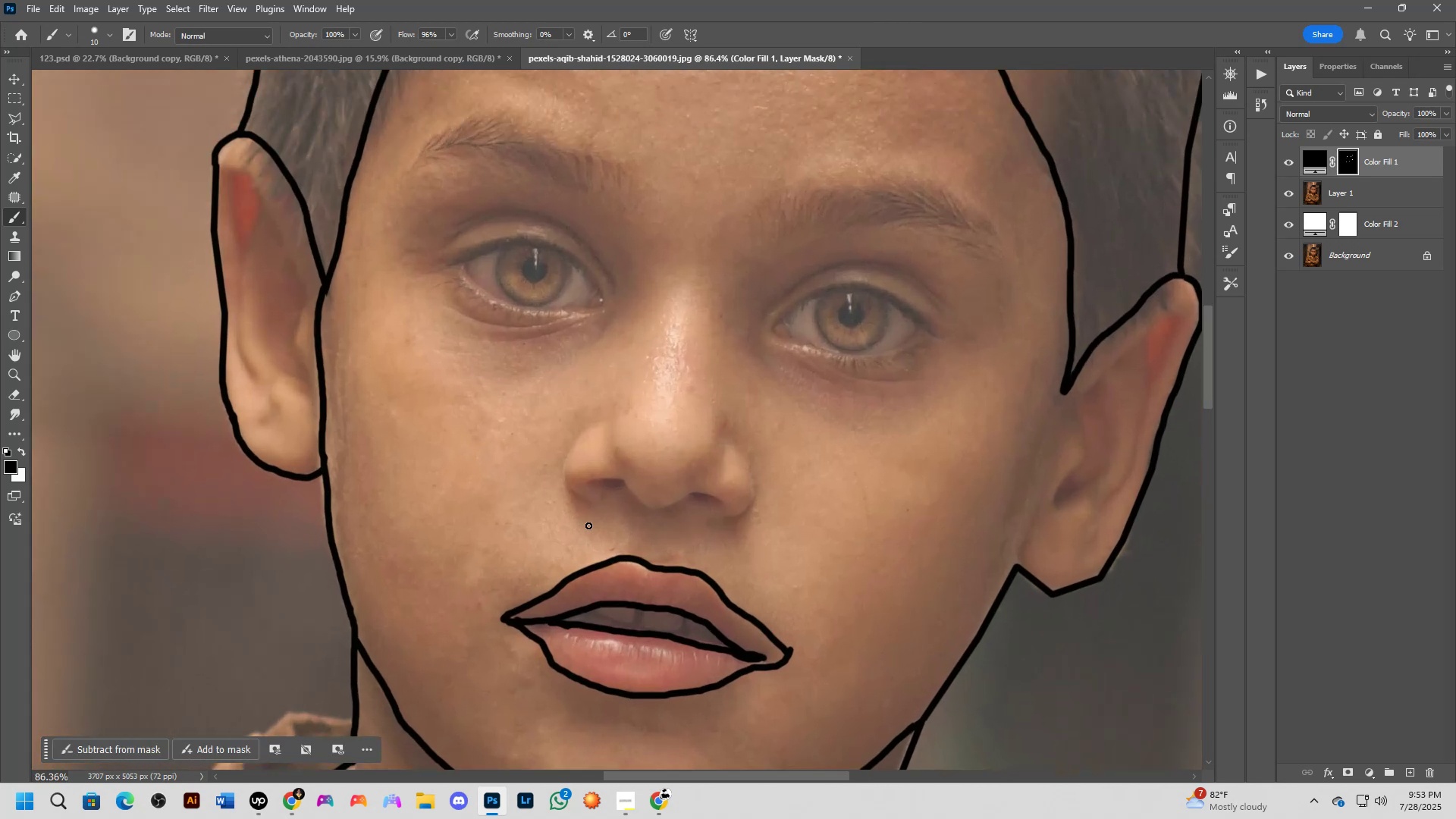 
hold_key(key=Space, duration=0.79)
 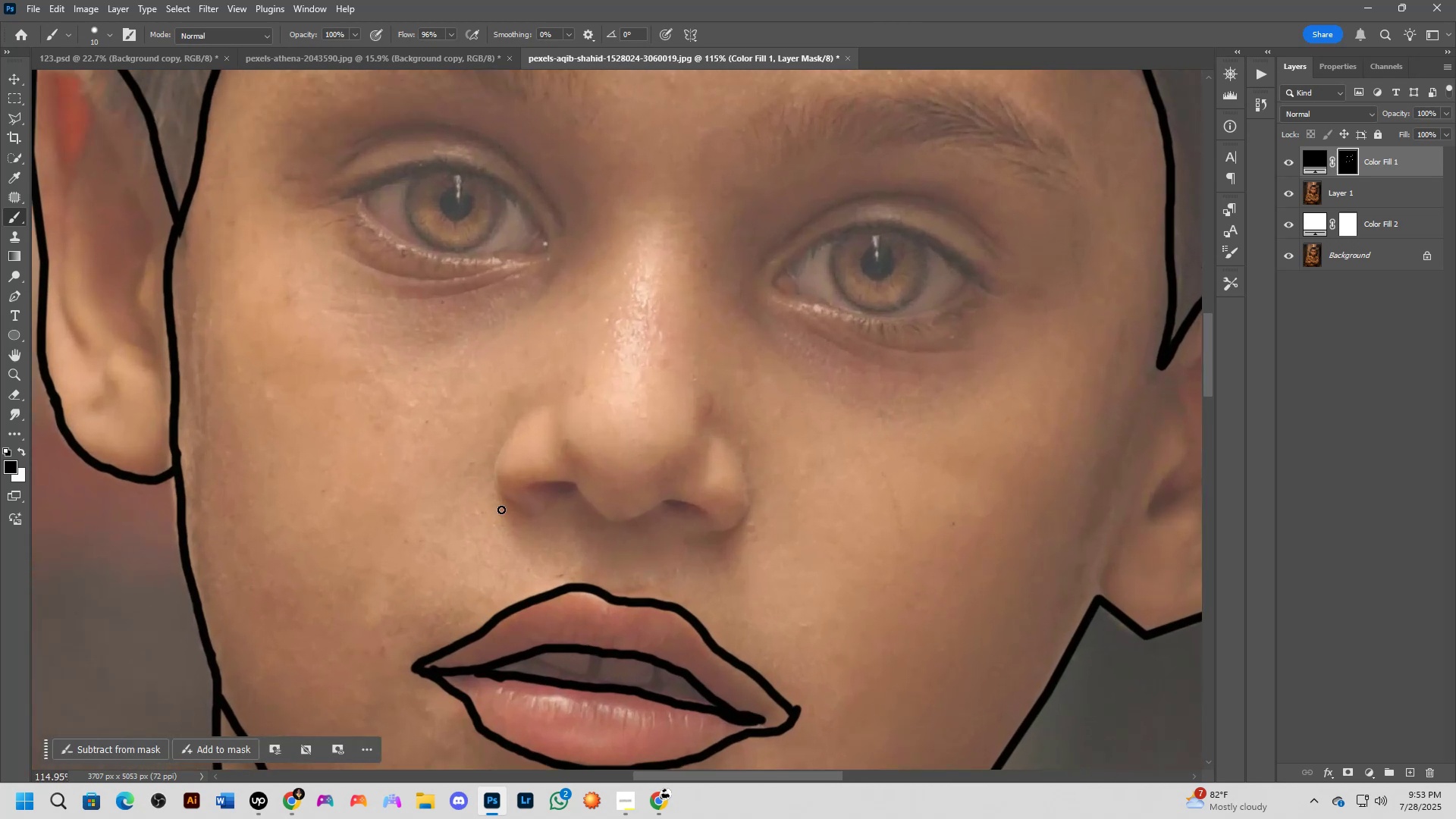 
left_click_drag(start_coordinate=[568, 500], to_coordinate=[501, 510])
 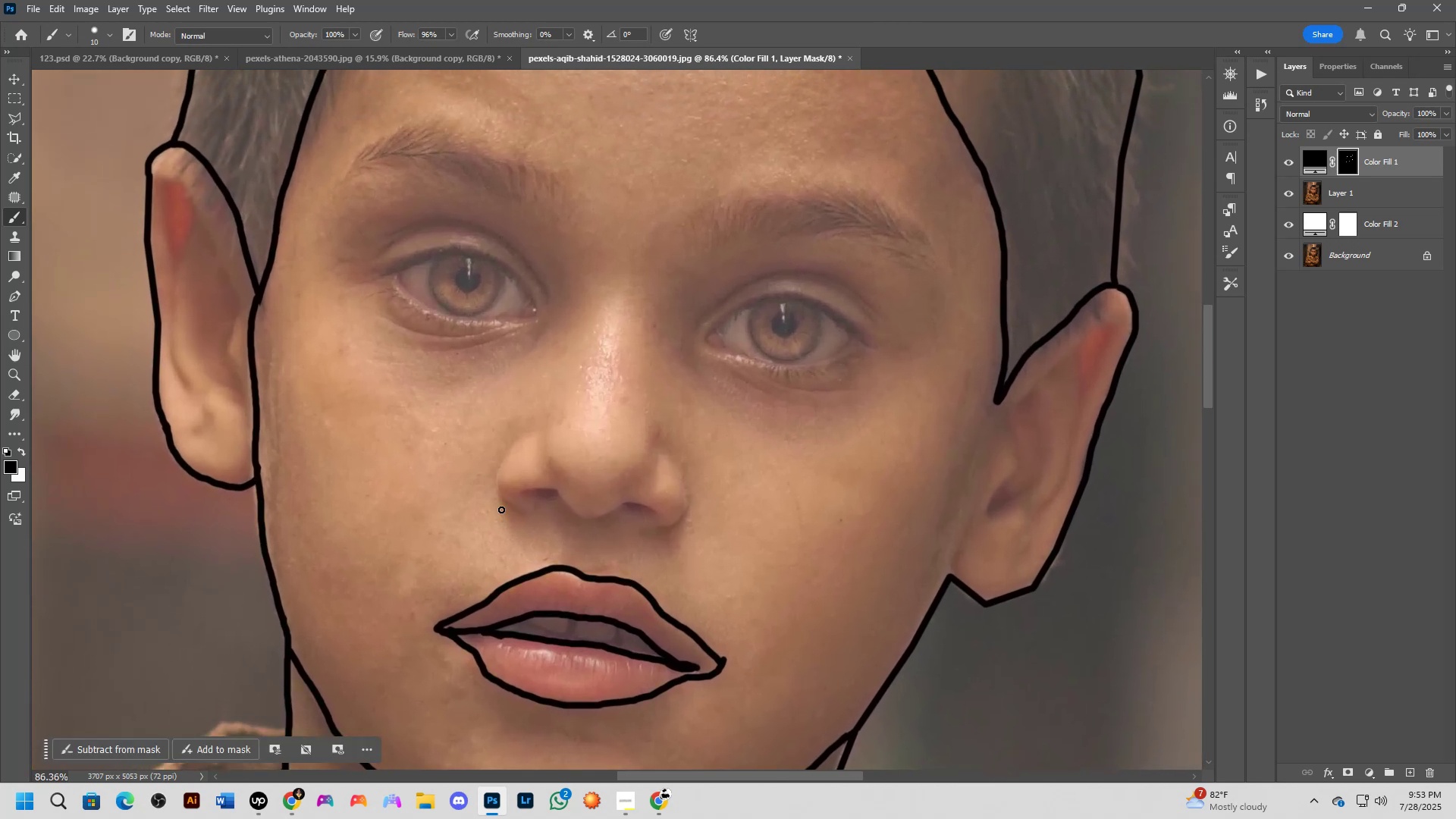 
scroll: coordinate [502, 510], scroll_direction: up, amount: 4.0
 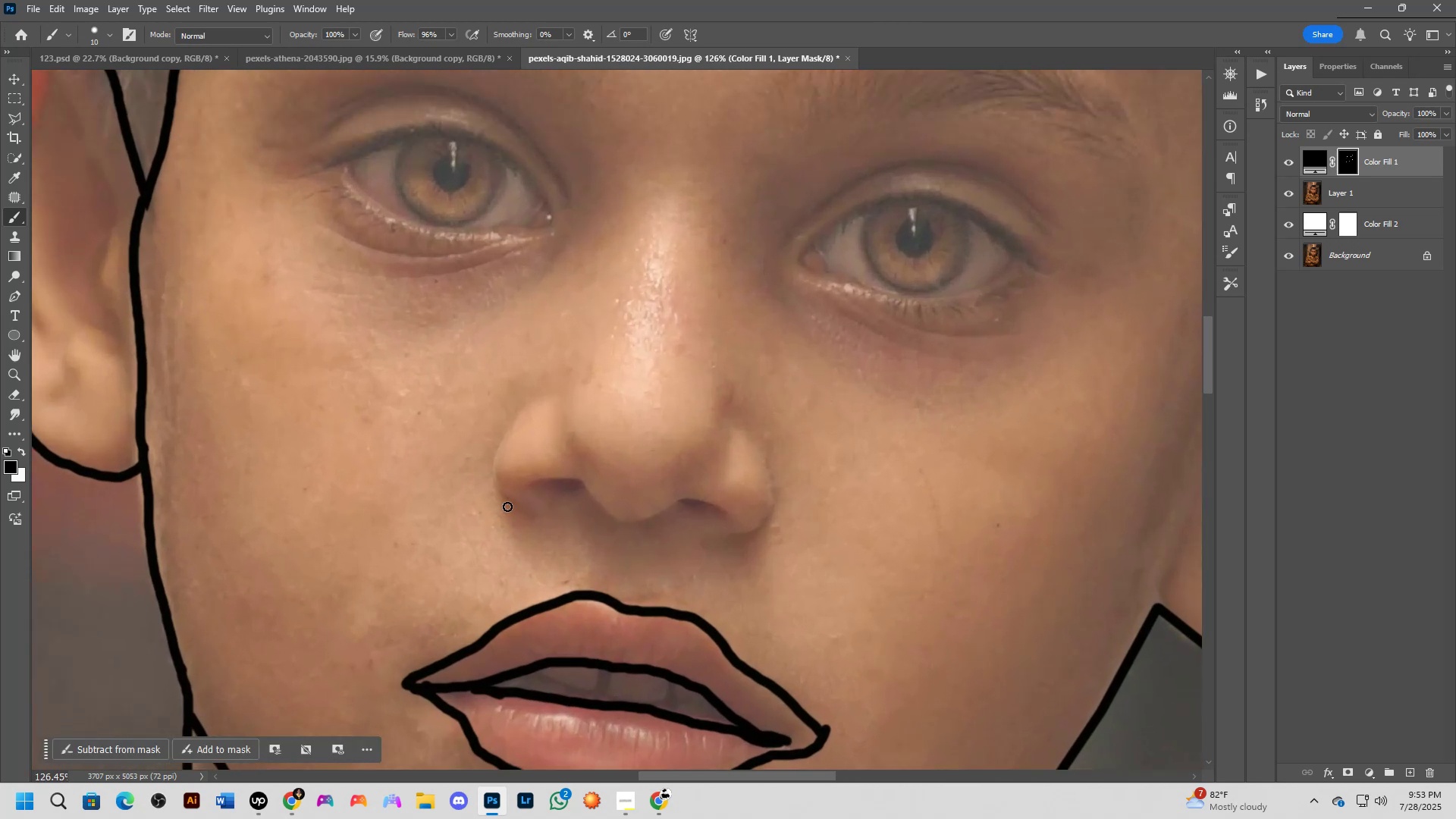 
hold_key(key=Space, duration=0.66)
 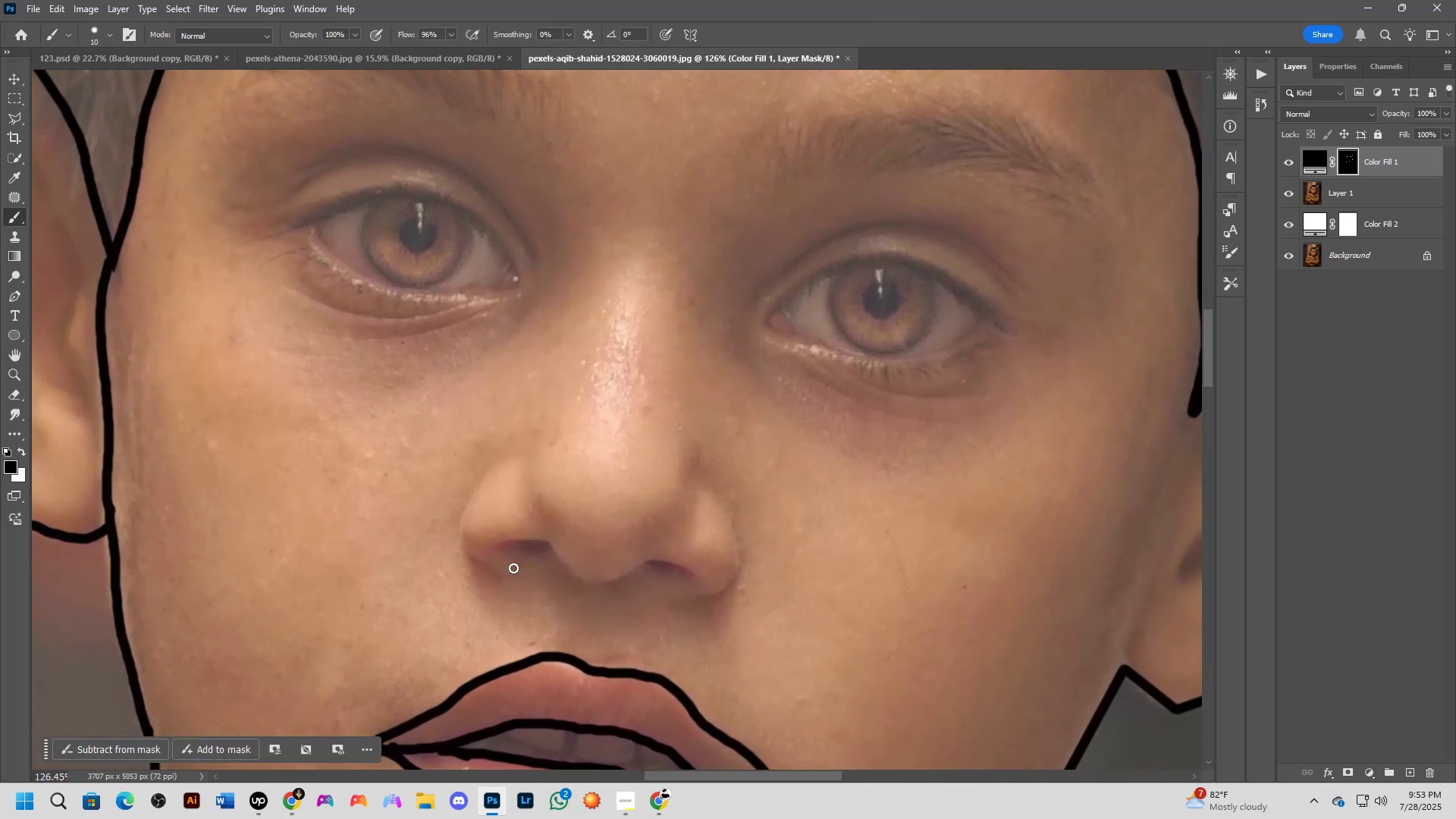 
left_click_drag(start_coordinate=[595, 413], to_coordinate=[562, 474])
 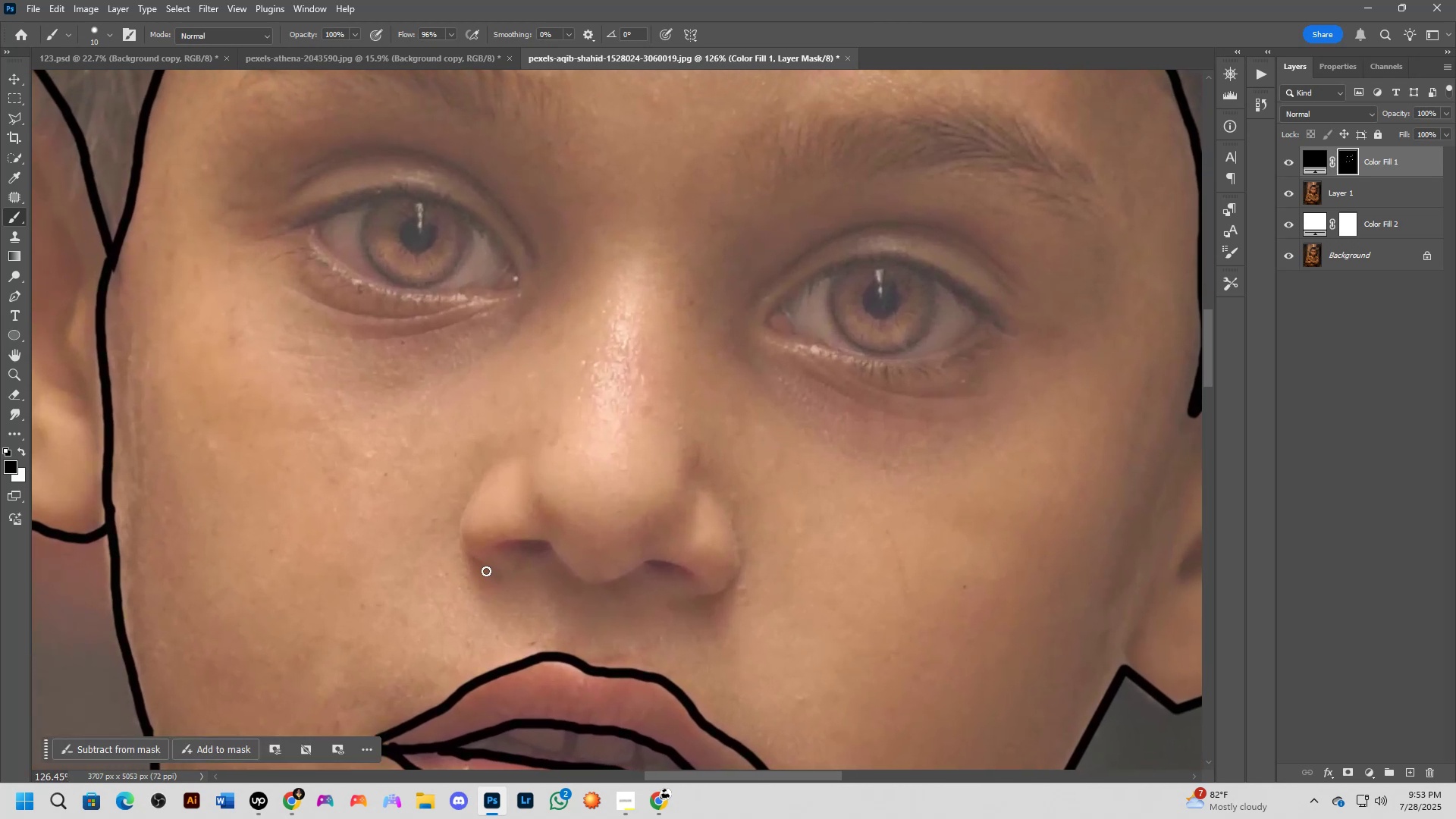 
left_click_drag(start_coordinate=[498, 573], to_coordinate=[468, 559])
 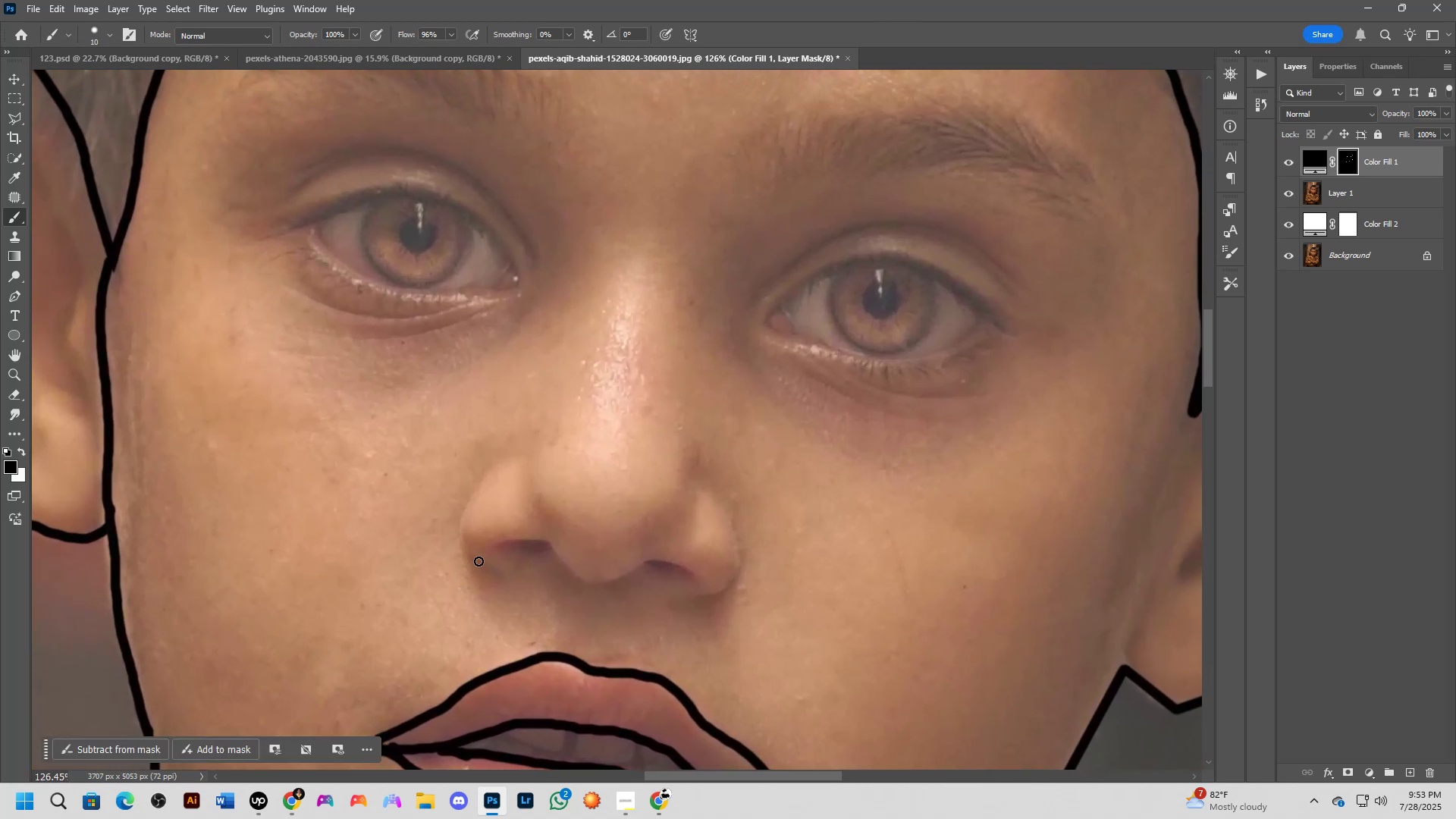 
key(X)
 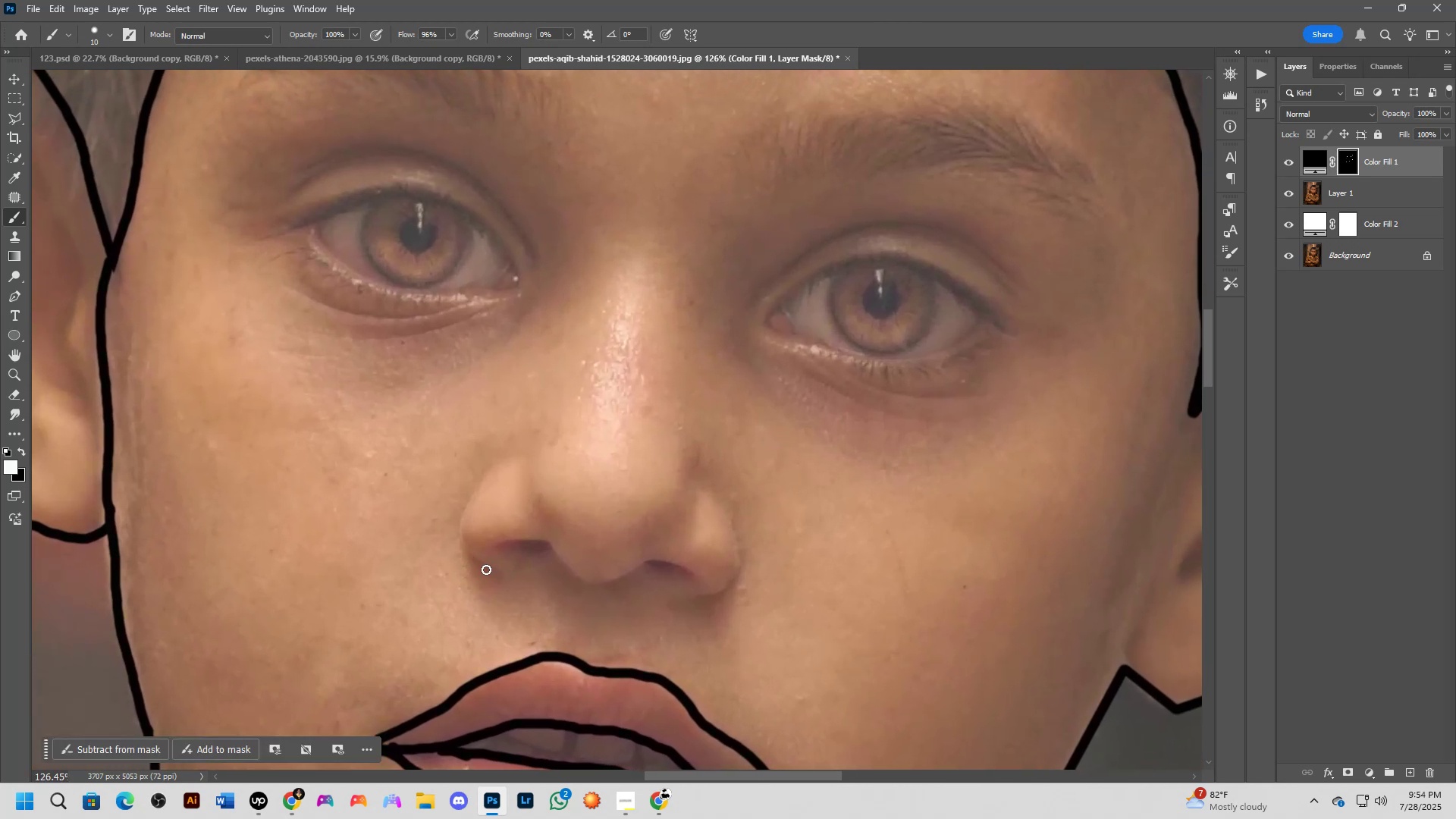 
left_click_drag(start_coordinate=[496, 573], to_coordinate=[526, 411])
 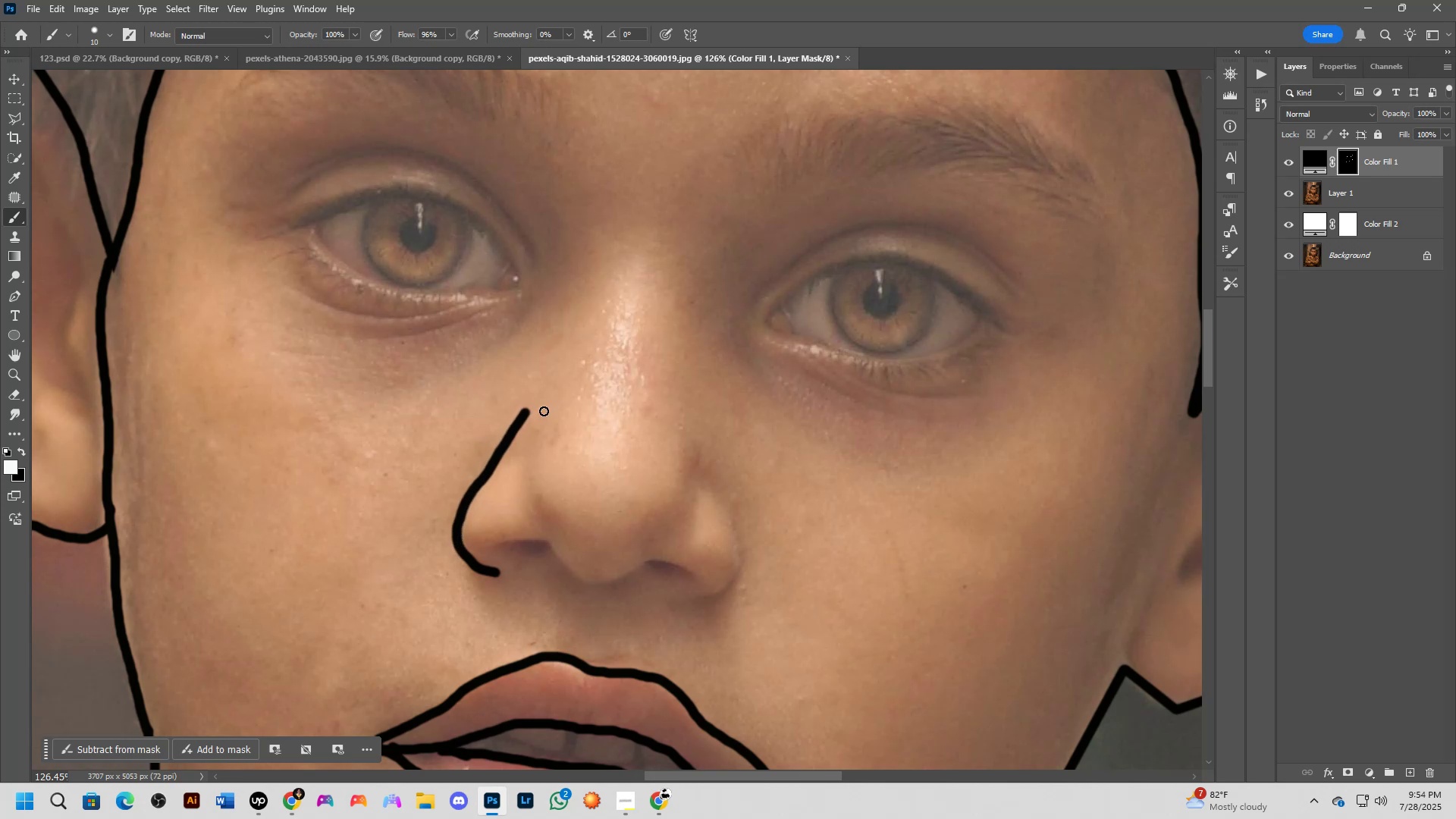 
hold_key(key=Space, duration=0.46)
 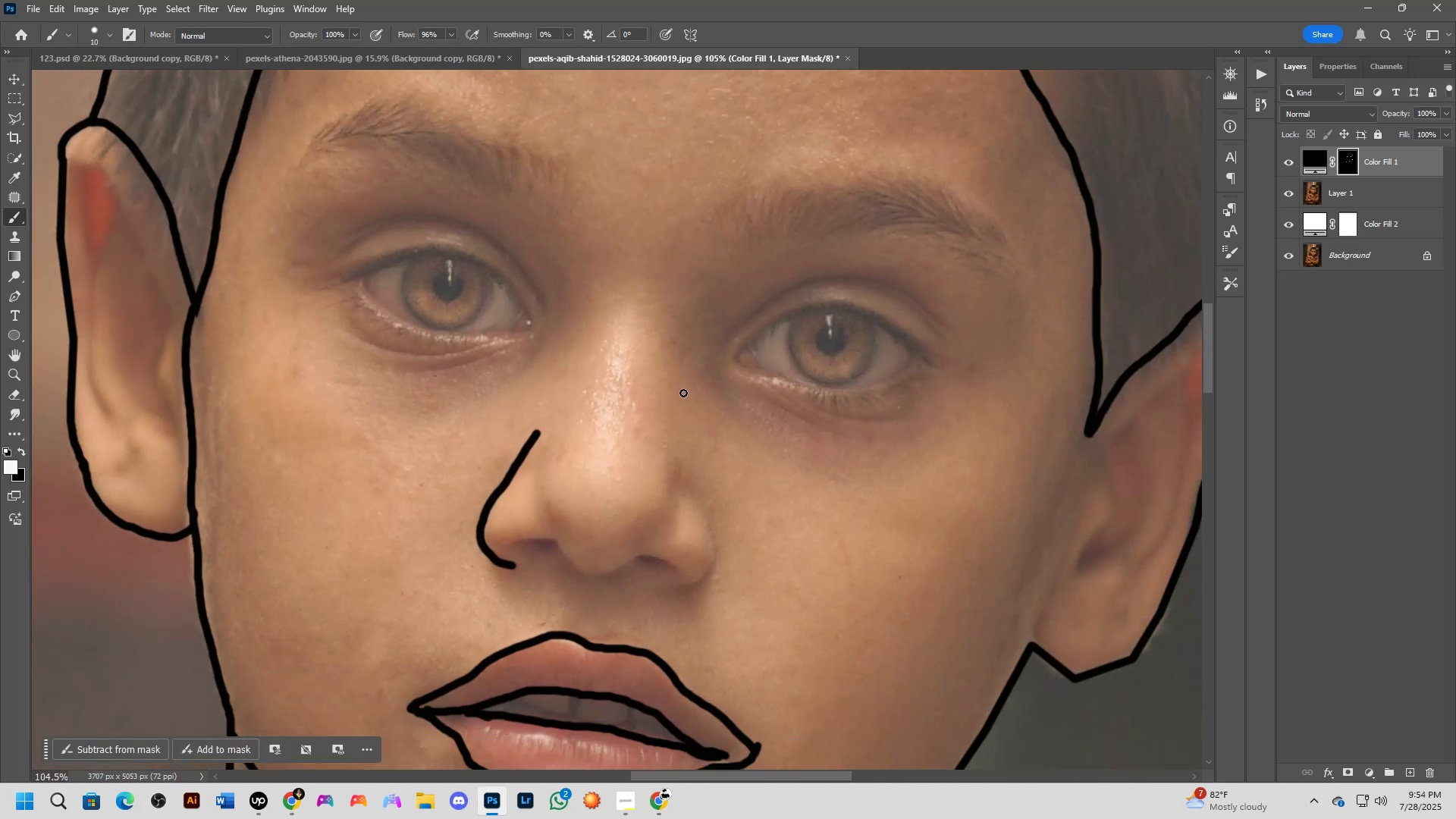 
left_click_drag(start_coordinate=[703, 363], to_coordinate=[683, 393])
 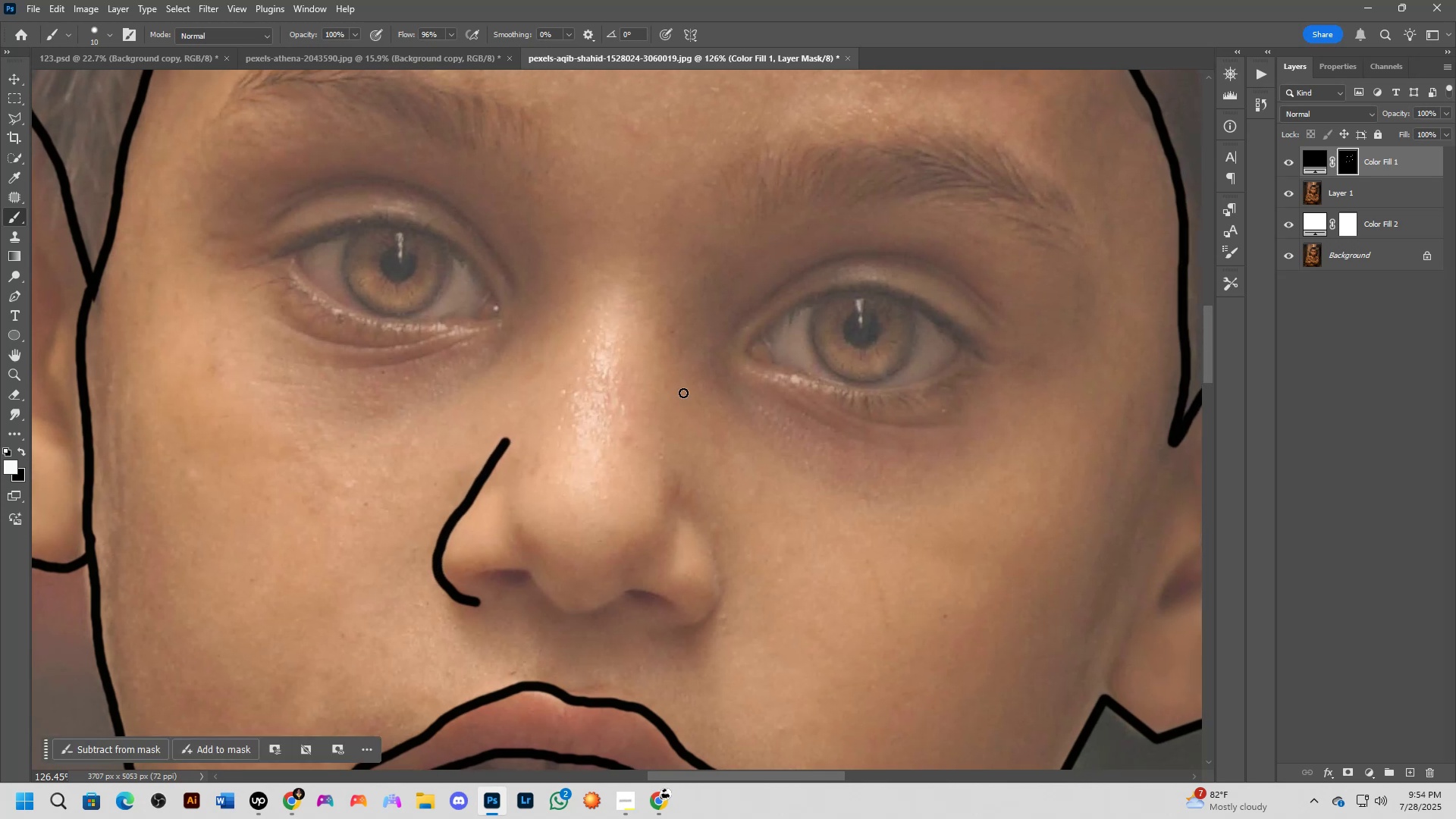 
scroll: coordinate [683, 394], scroll_direction: down, amount: 5.0
 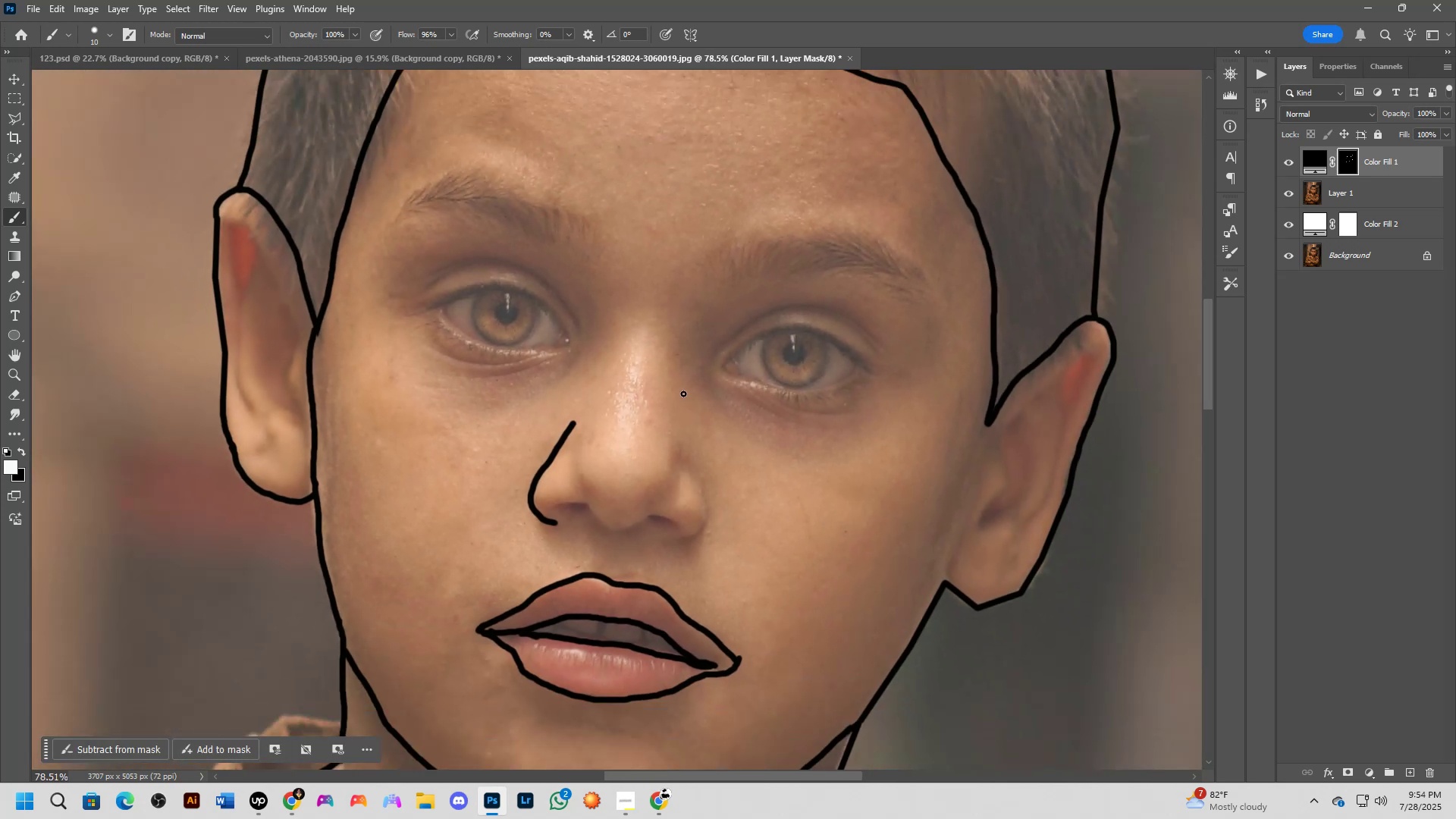 
hold_key(key=Space, duration=1.45)
 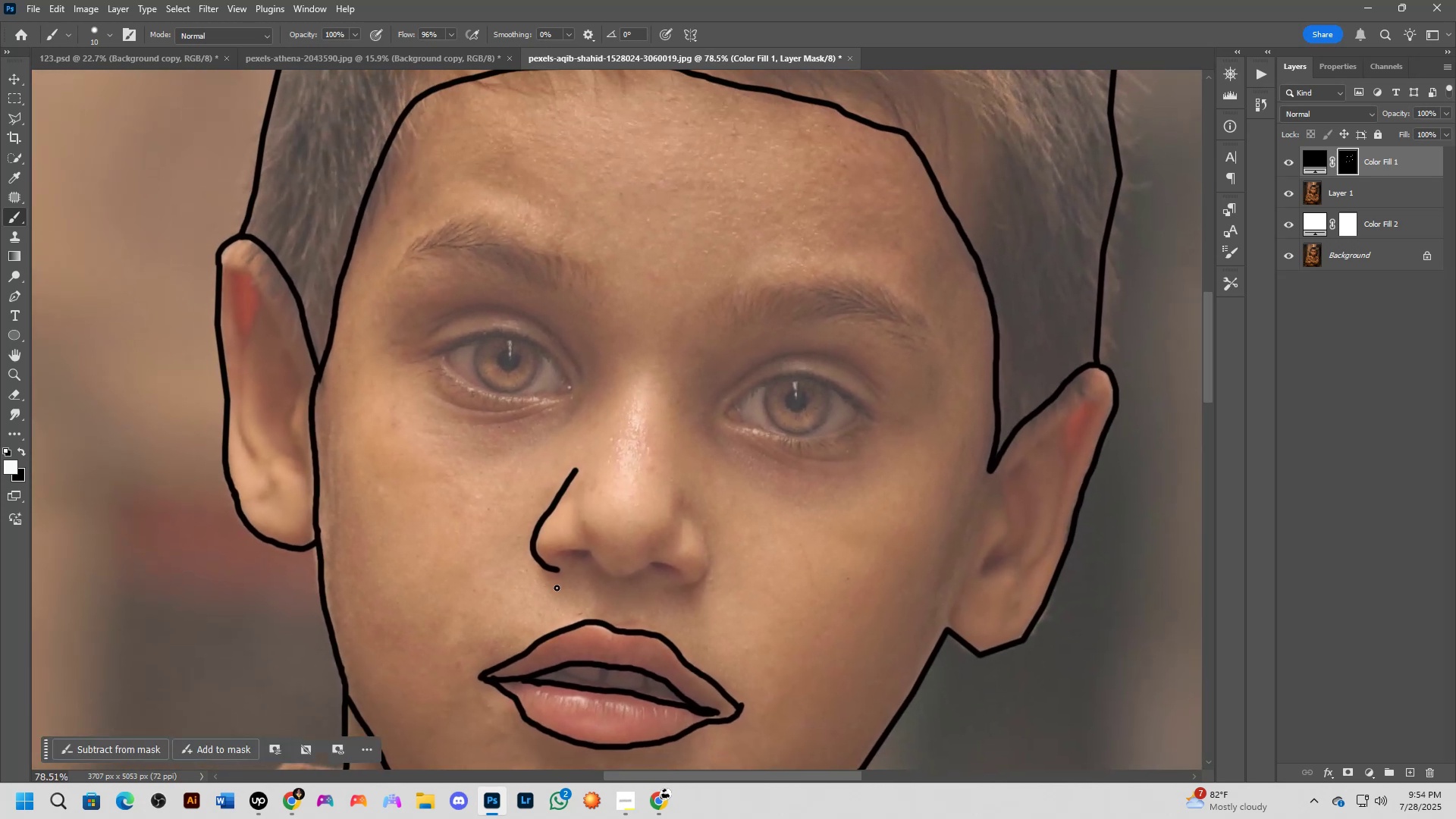 
left_click_drag(start_coordinate=[663, 371], to_coordinate=[665, 418])
 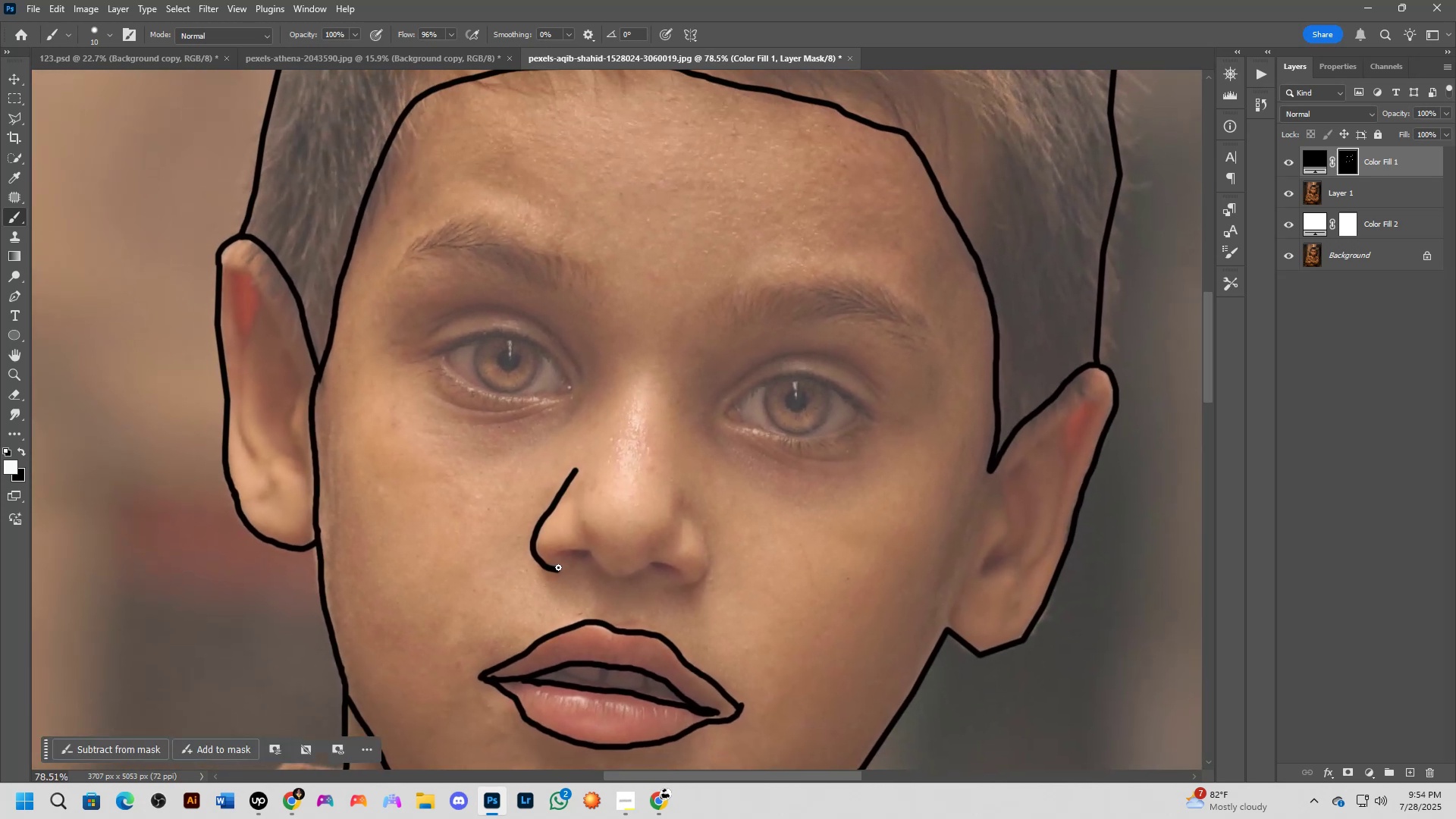 
left_click_drag(start_coordinate=[558, 568], to_coordinate=[679, 510])
 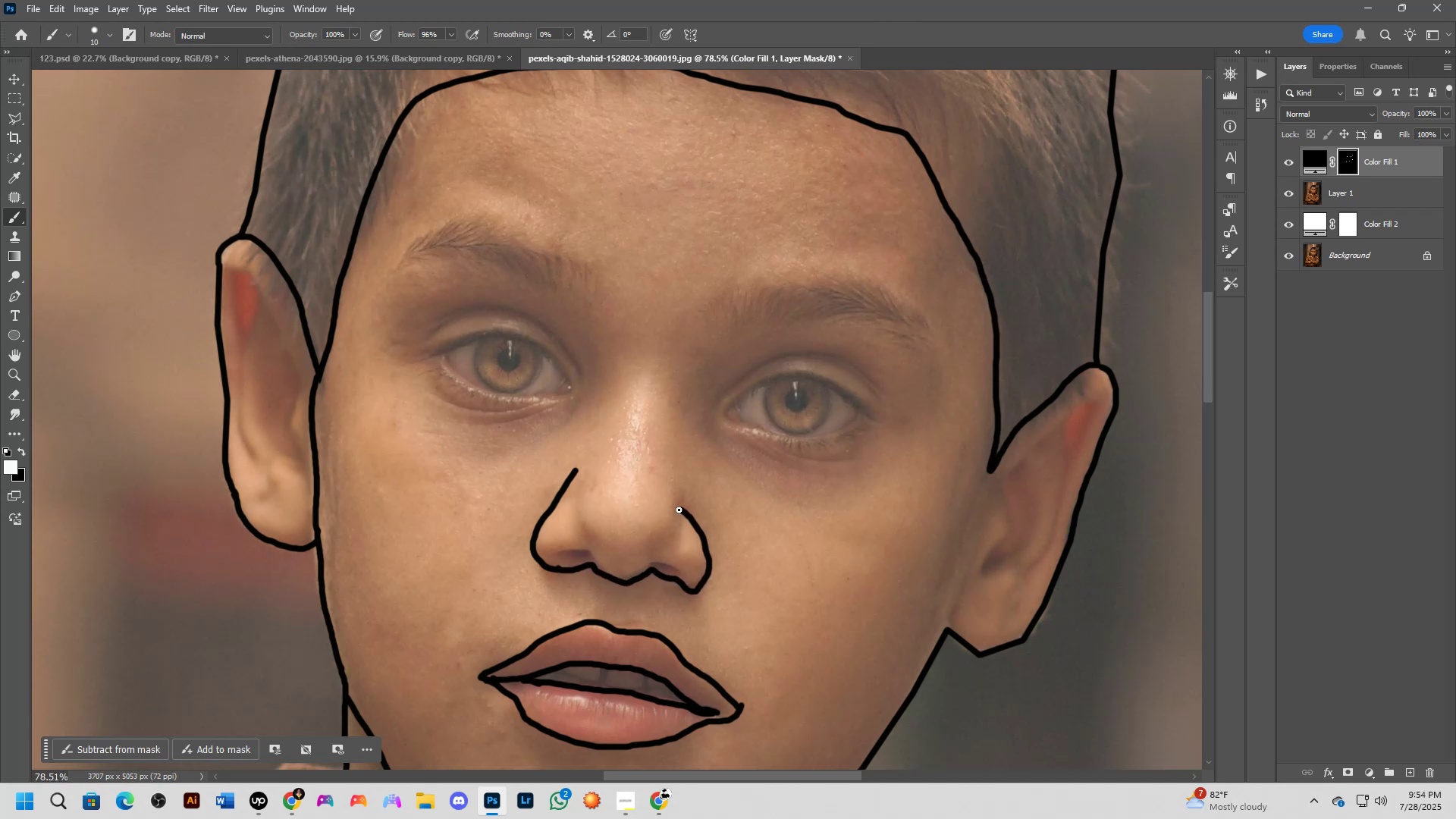 
hold_key(key=Space, duration=0.59)
 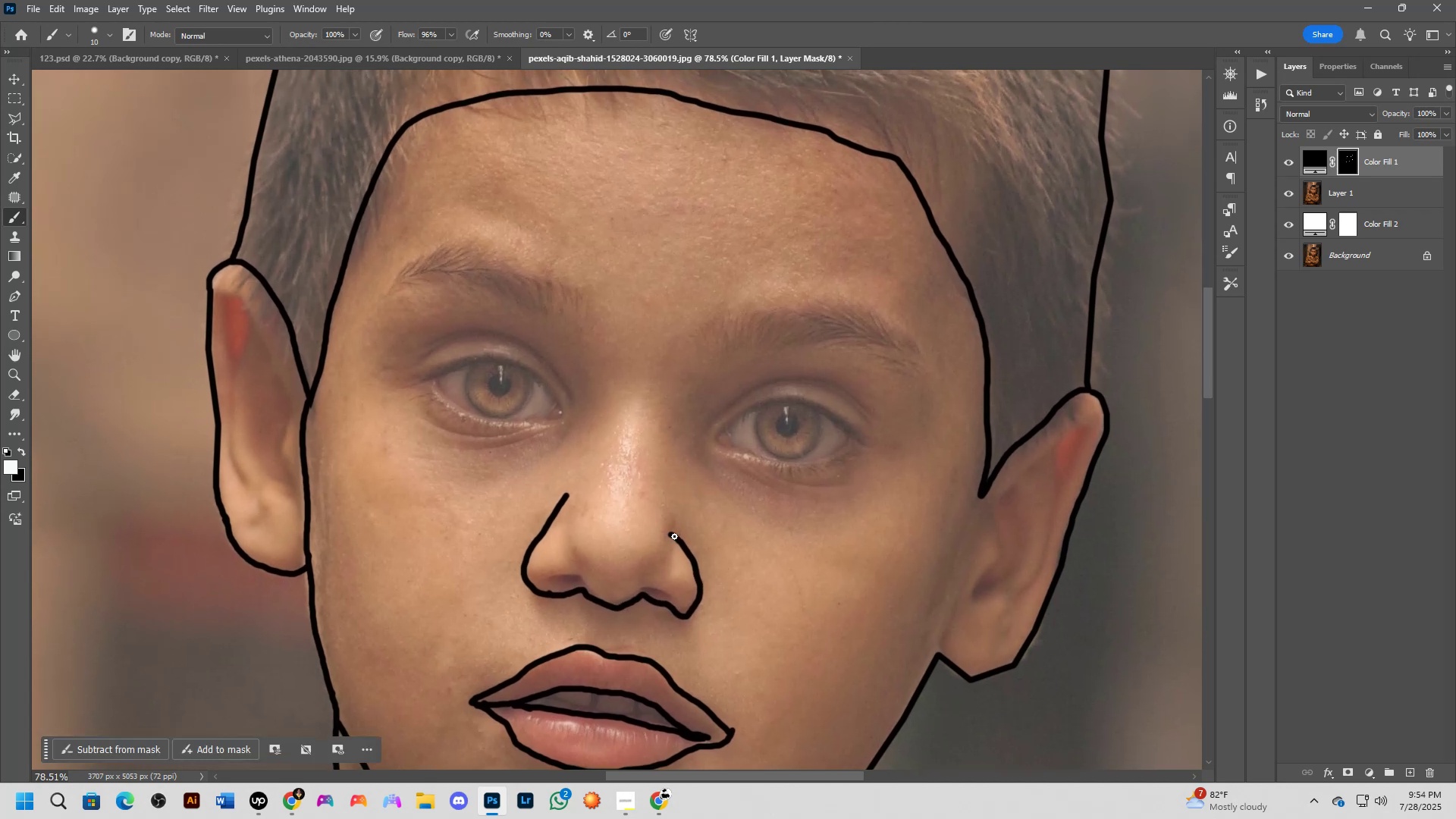 
left_click_drag(start_coordinate=[702, 455], to_coordinate=[693, 480])
 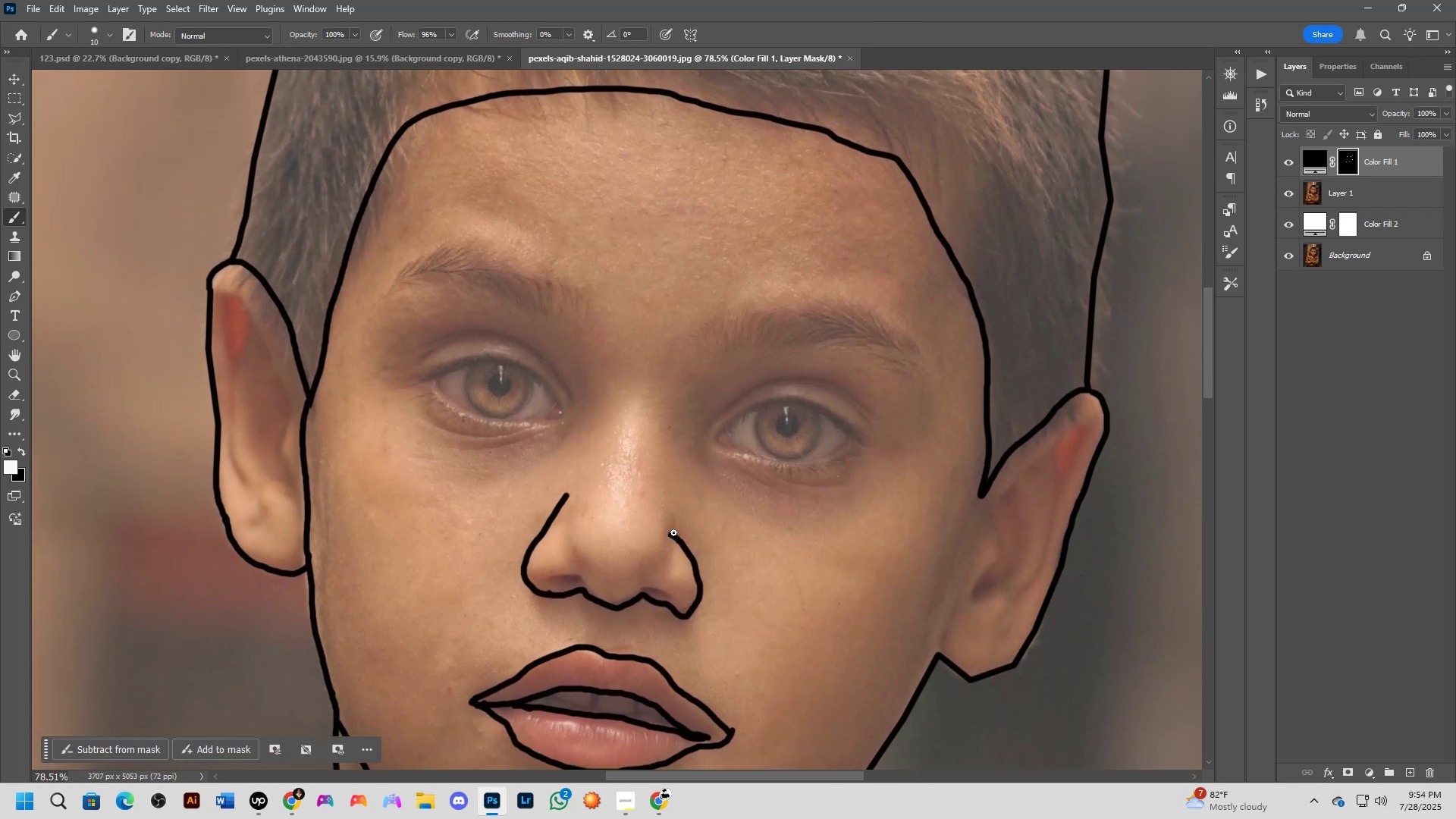 
left_click_drag(start_coordinate=[671, 534], to_coordinate=[665, 469])
 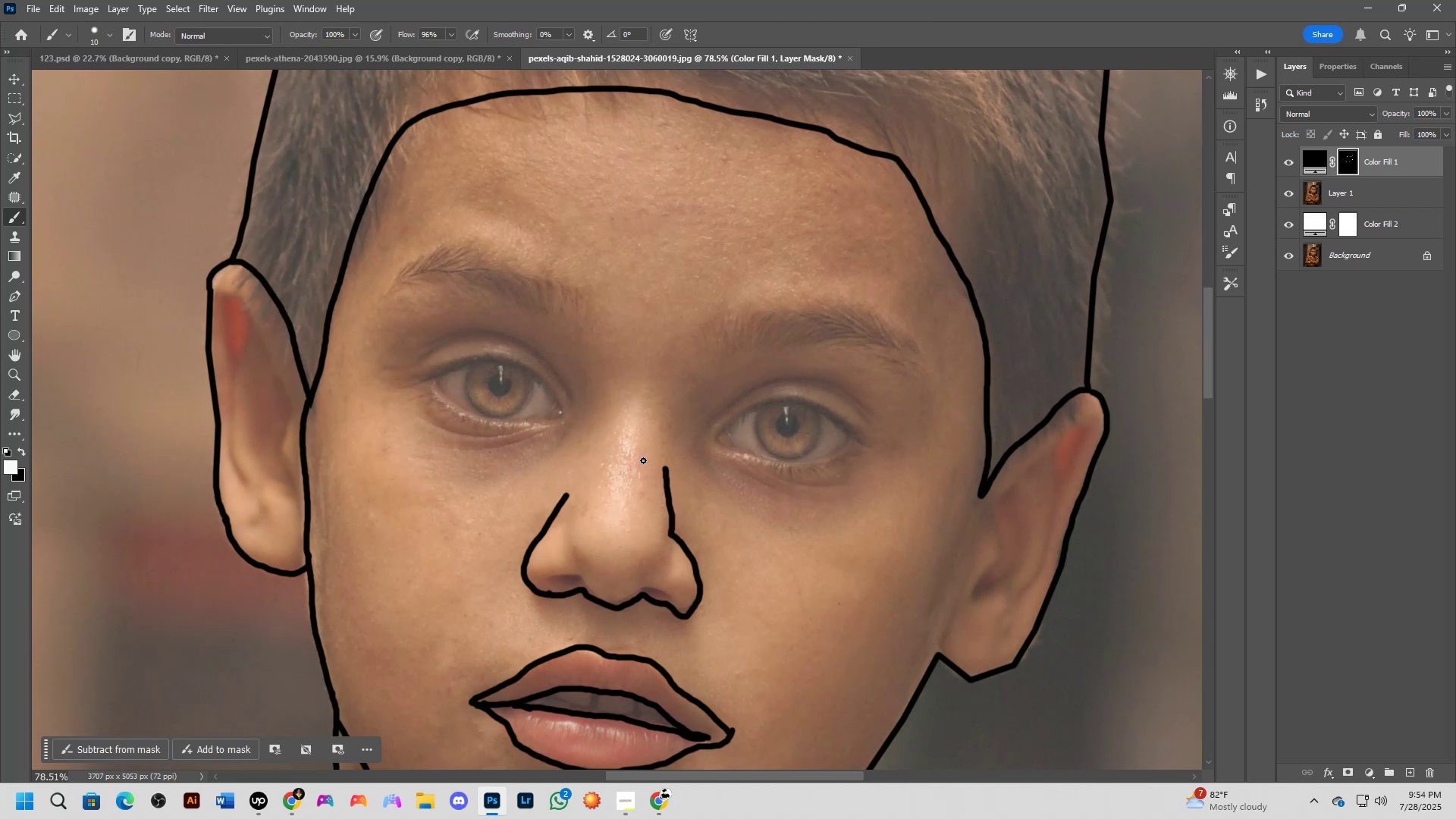 
key(Control+Z)
 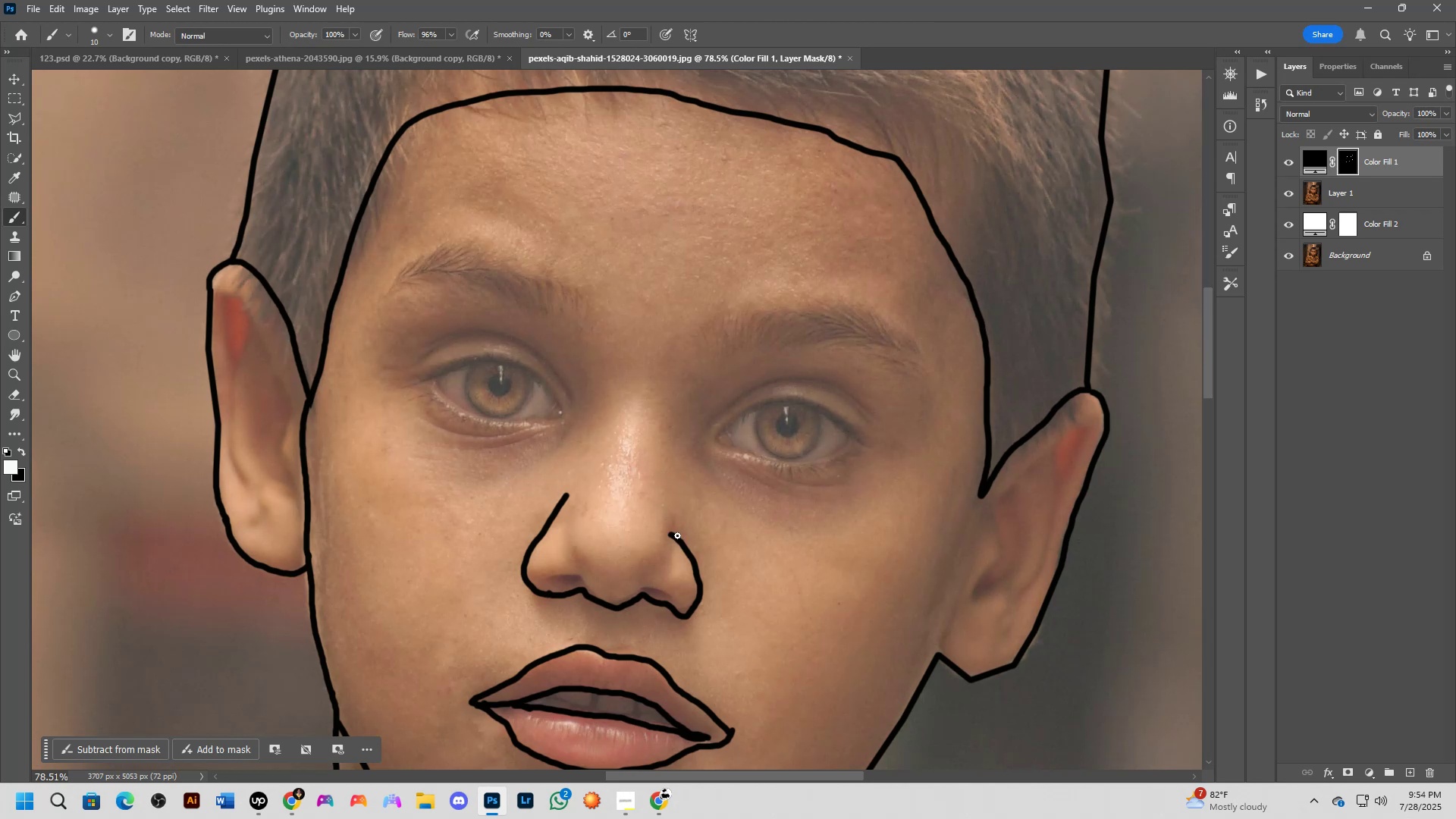 
left_click_drag(start_coordinate=[677, 532], to_coordinate=[670, 494])
 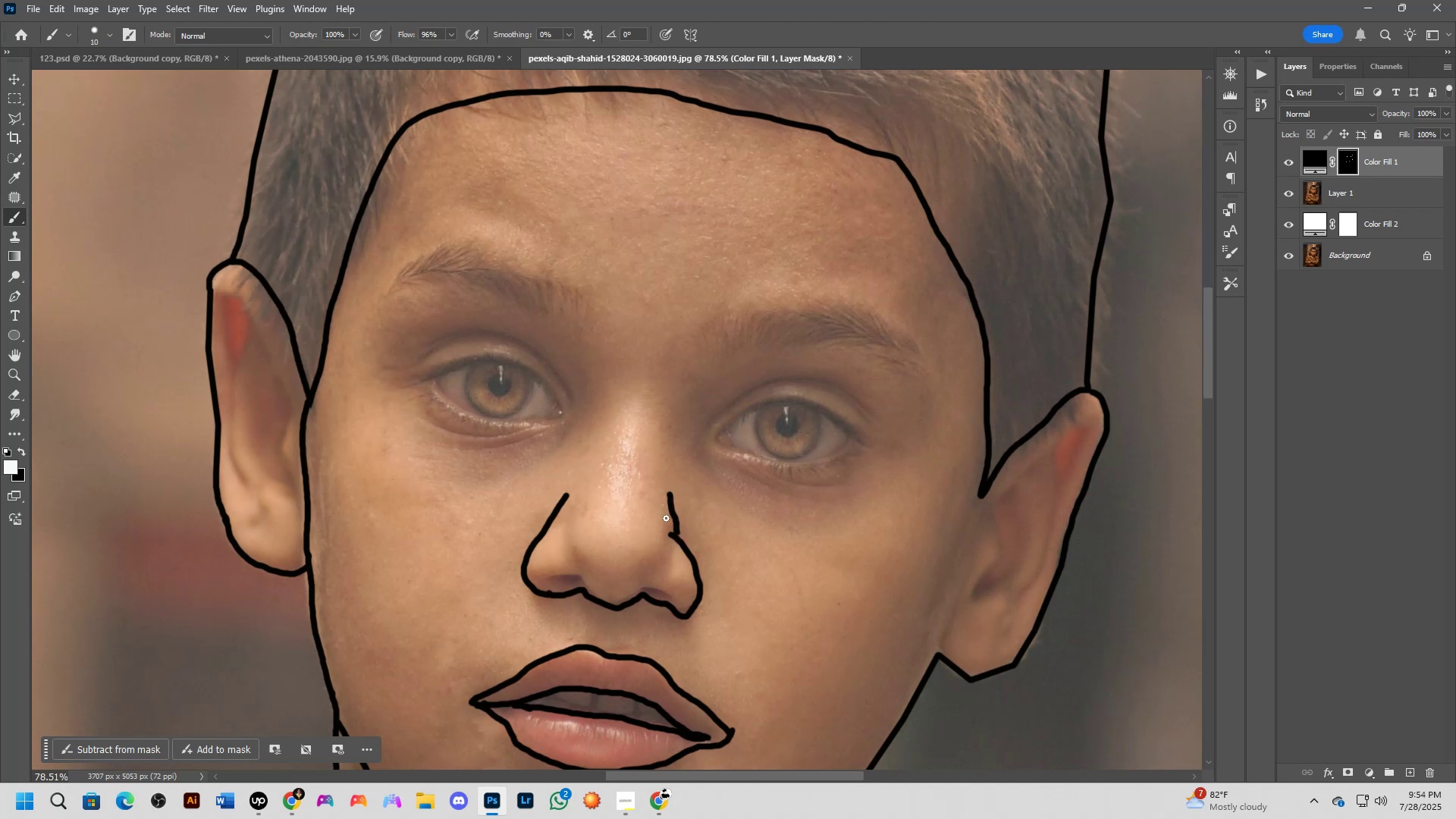 
key(X)
 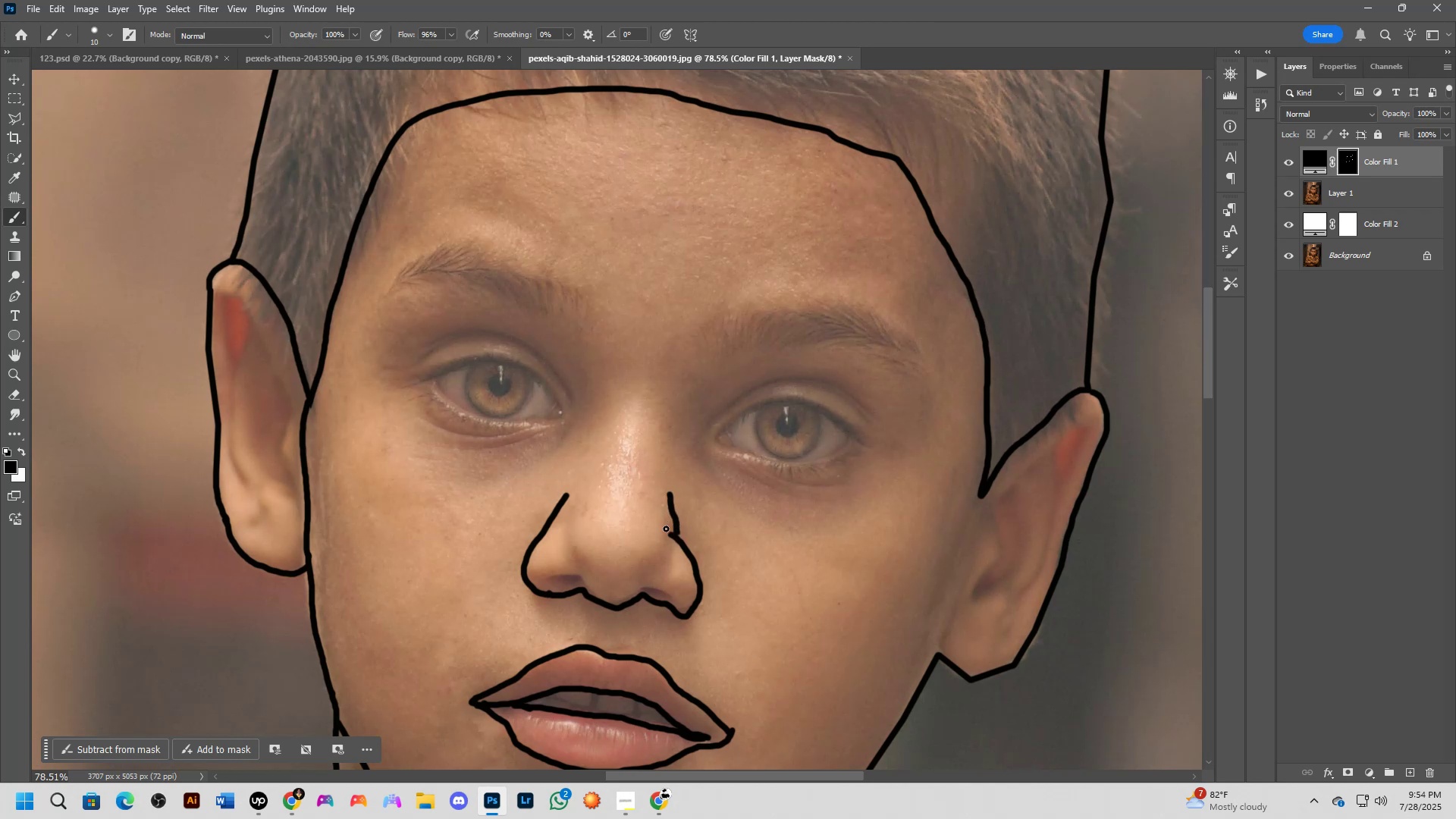 
left_click_drag(start_coordinate=[667, 530], to_coordinate=[671, 528])
 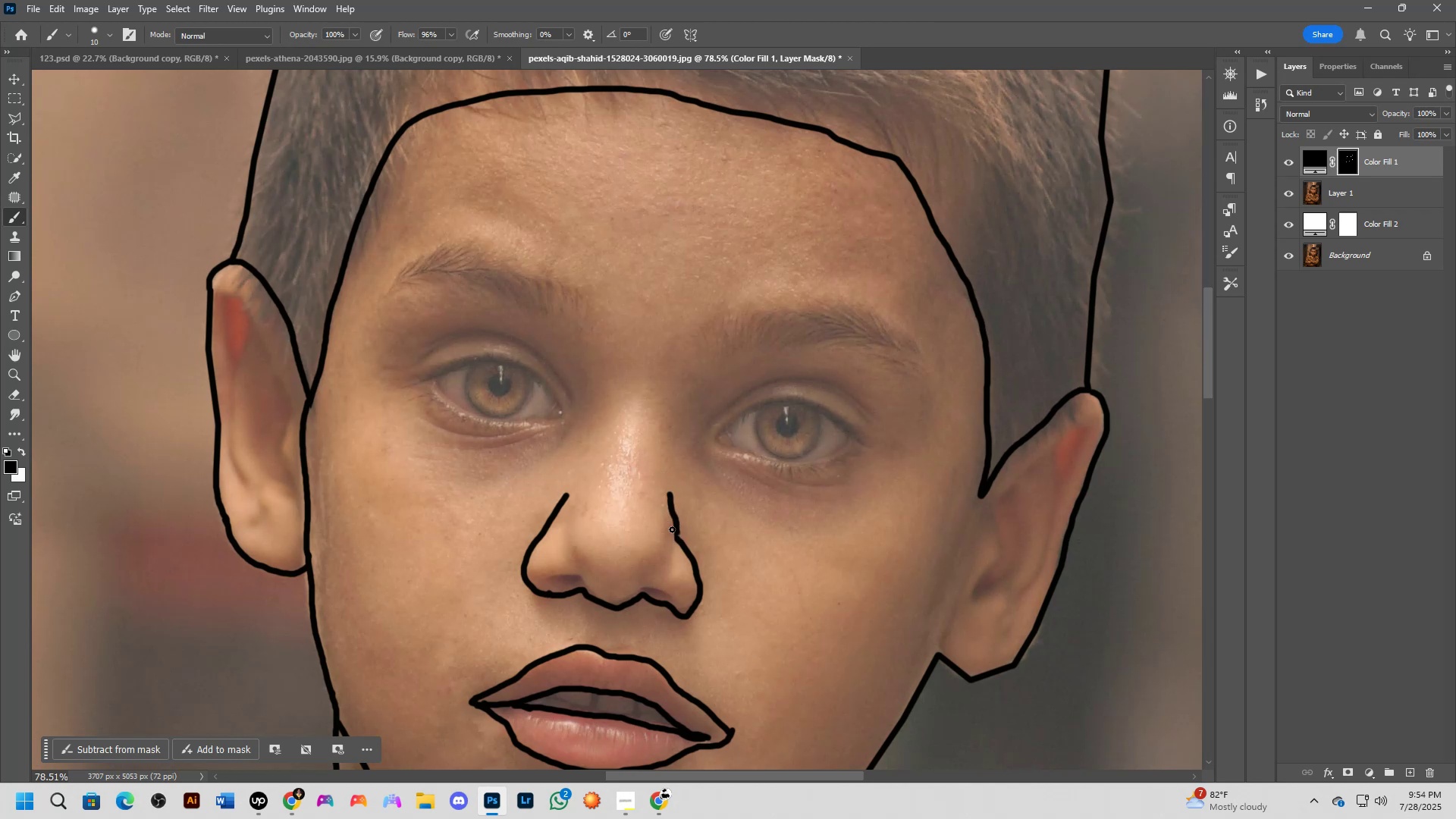 
hold_key(key=Space, duration=0.62)
 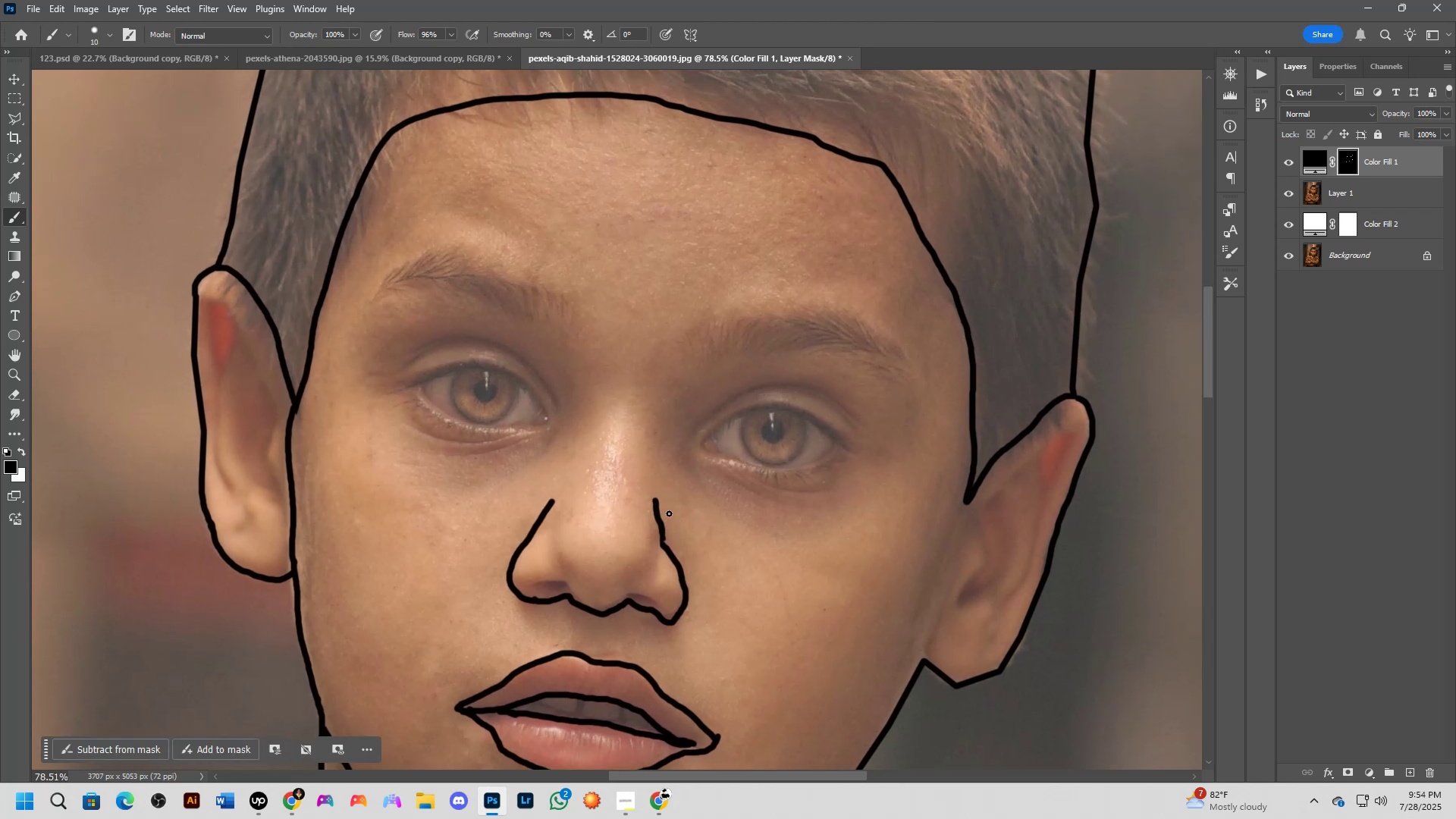 
left_click_drag(start_coordinate=[691, 514], to_coordinate=[676, 520])
 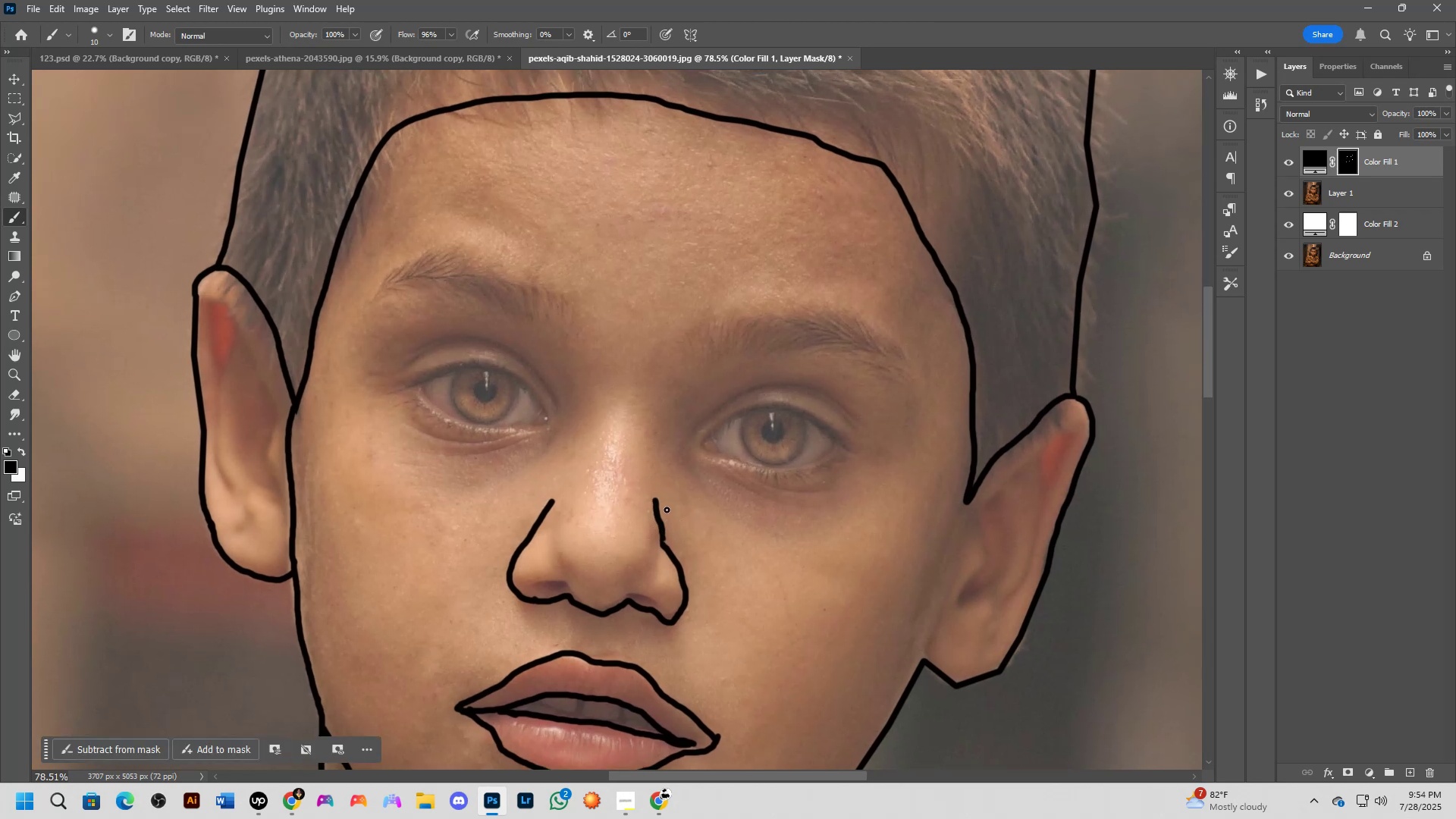 
key(Control+Z)
 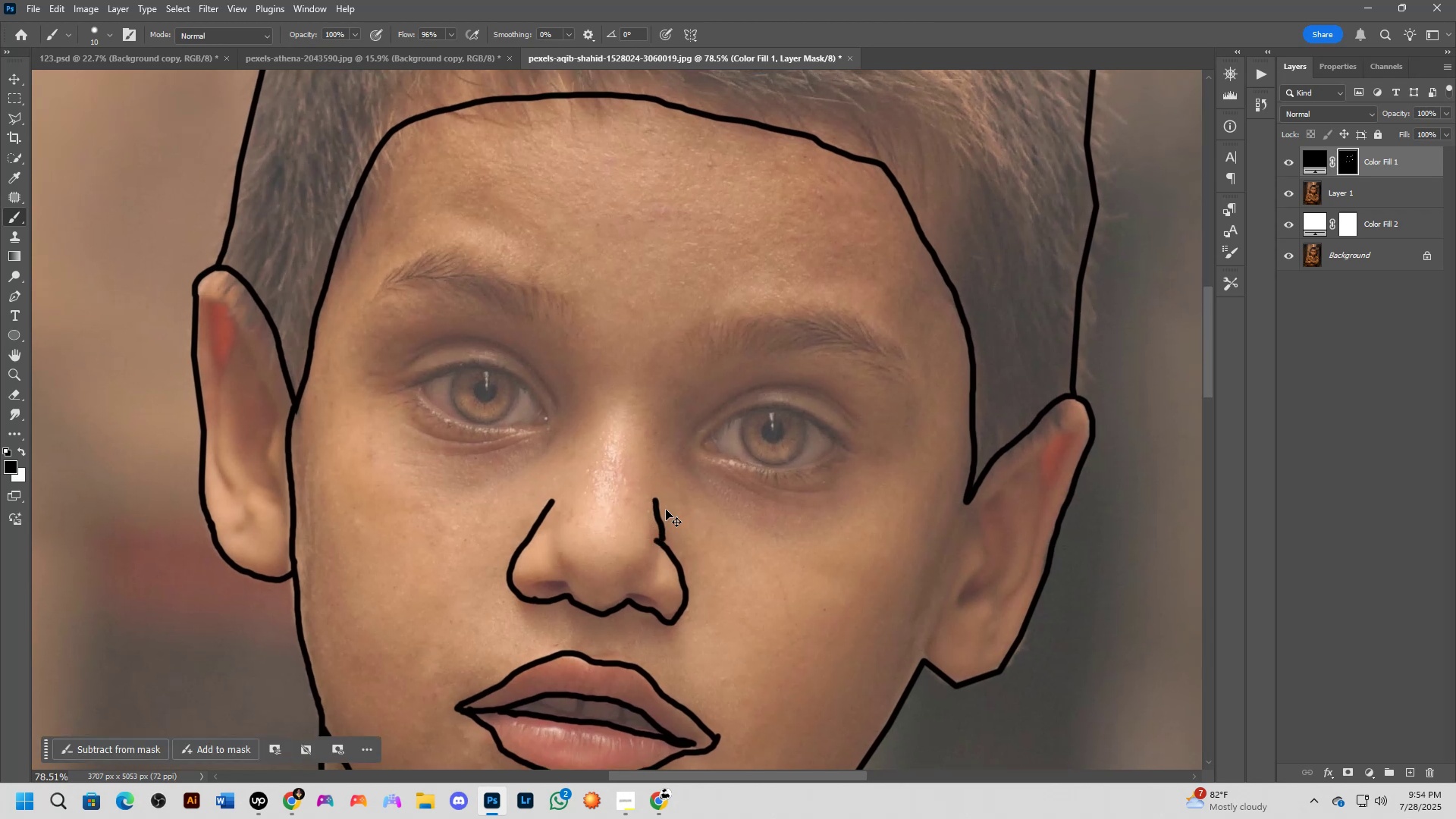 
key(Control+Z)
 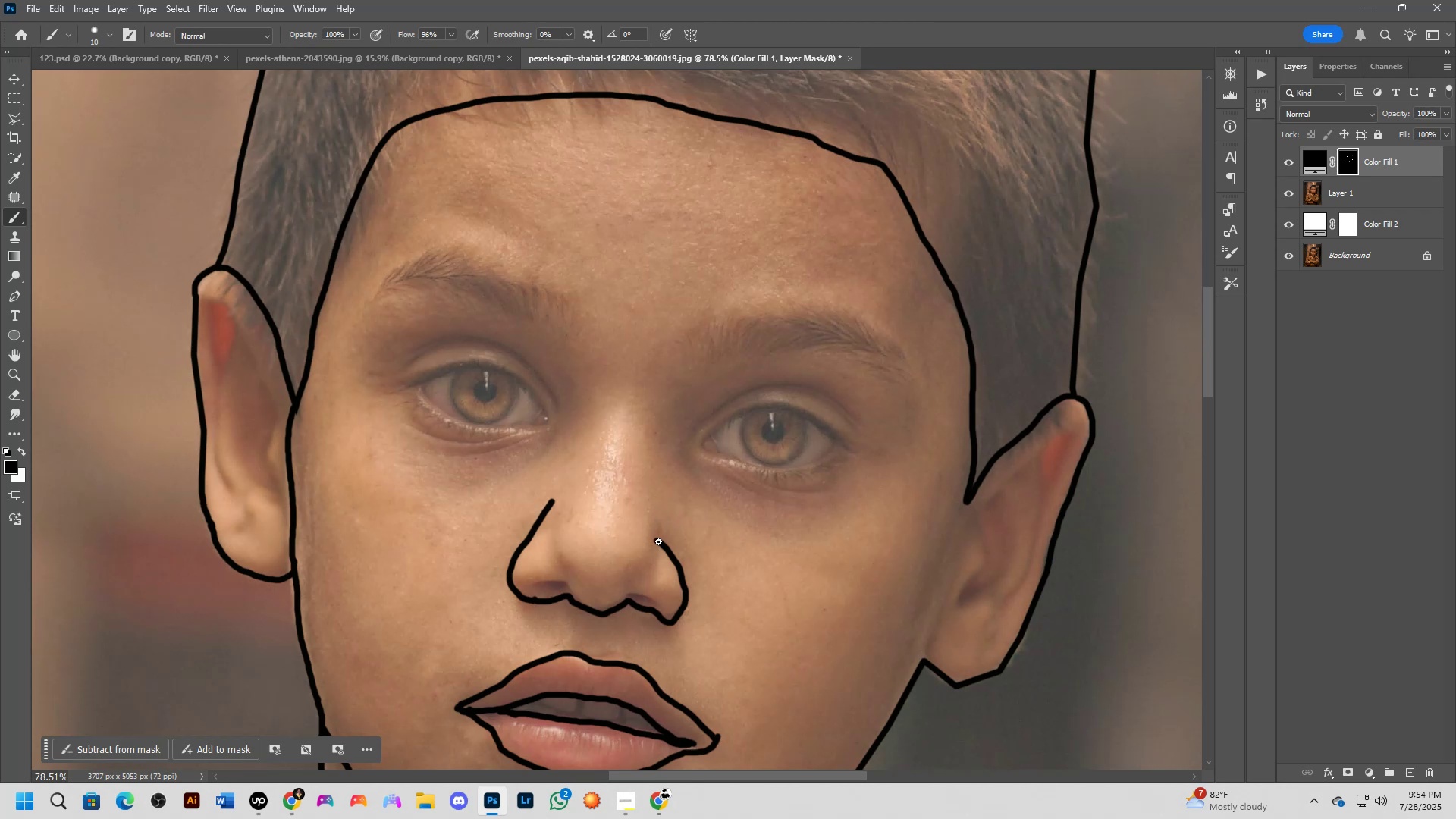 
key(Control+Z)
 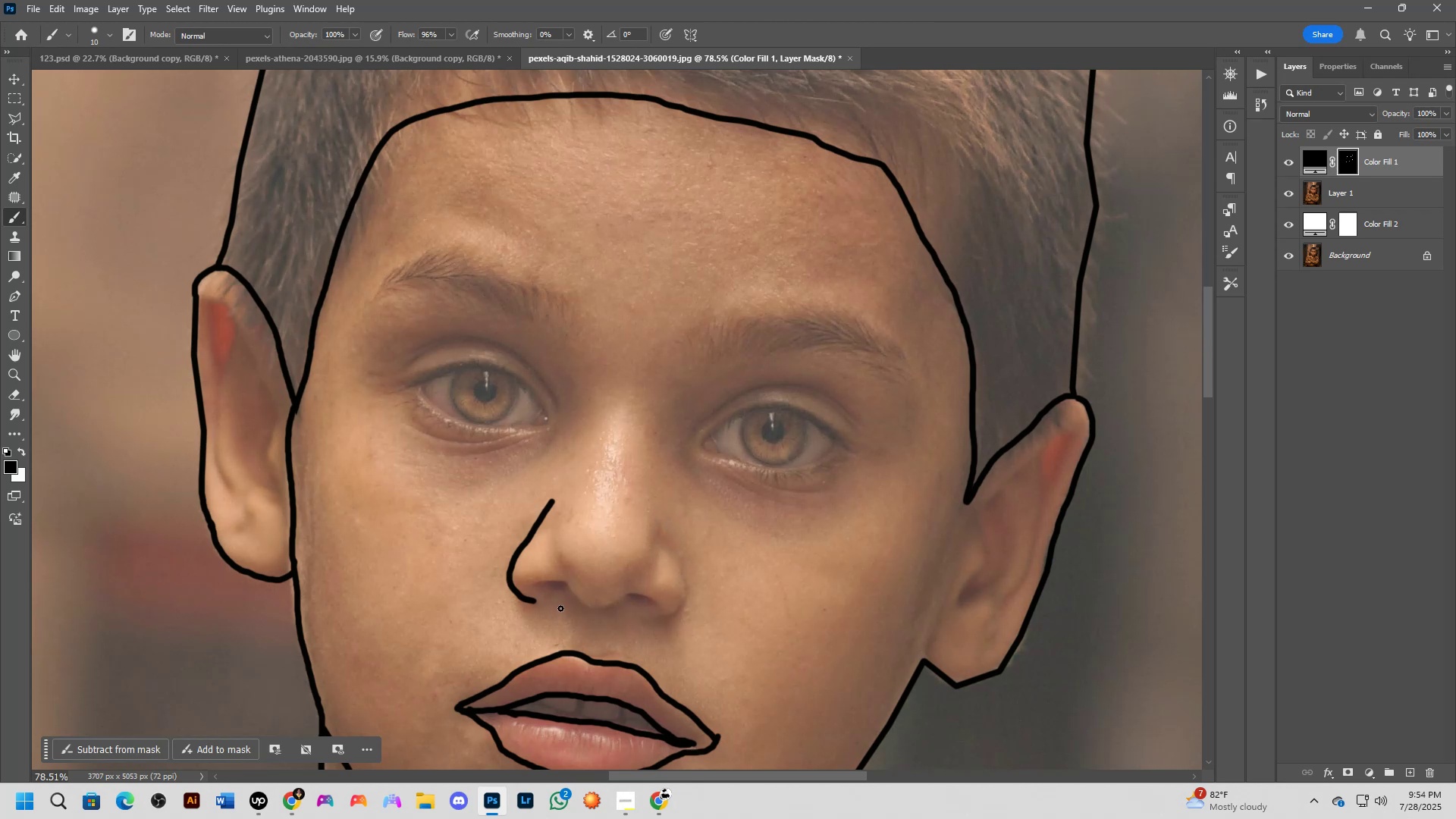 
key(X)
 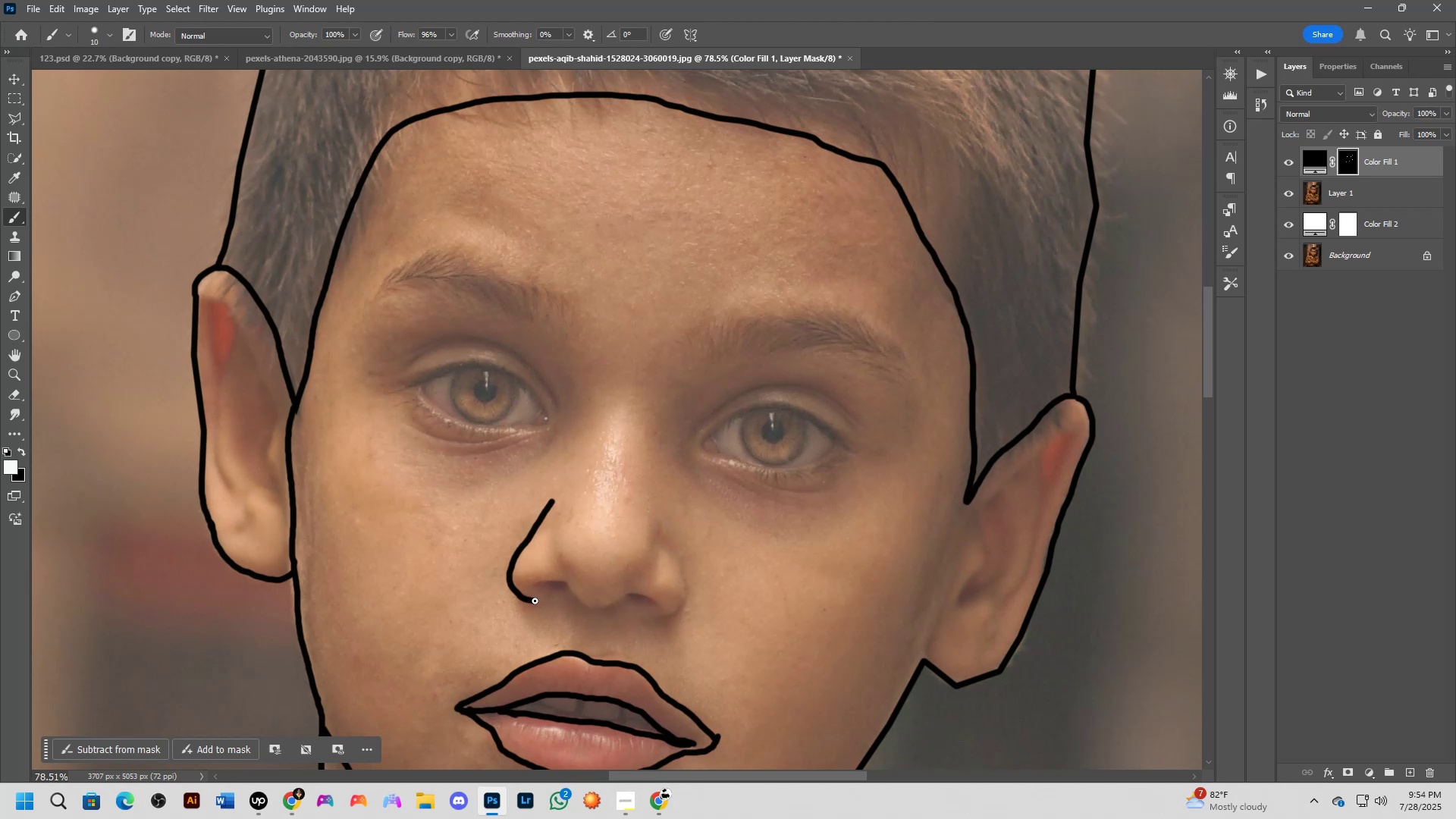 
left_click_drag(start_coordinate=[537, 601], to_coordinate=[657, 522])
 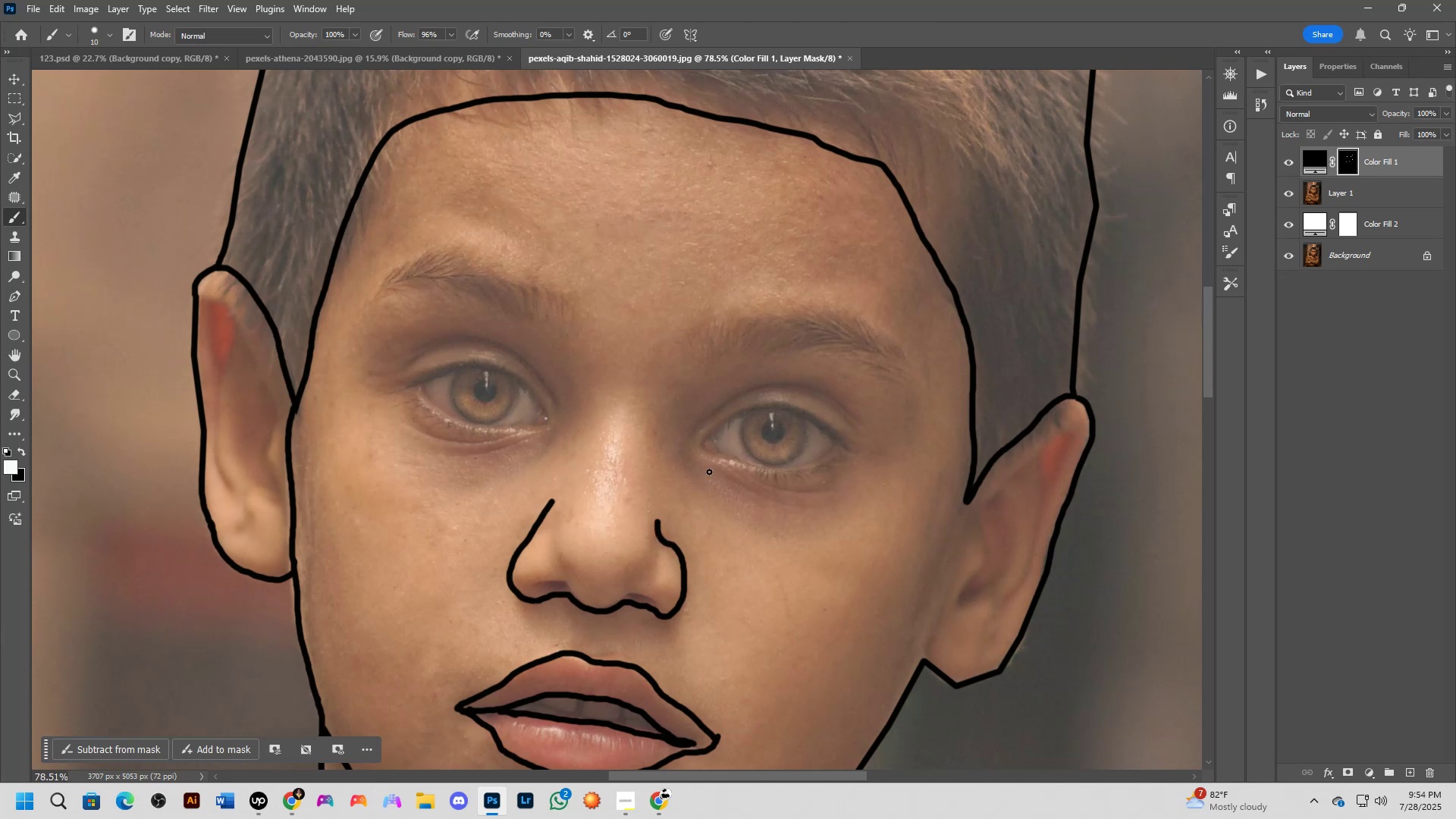 
hold_key(key=Space, duration=0.44)
 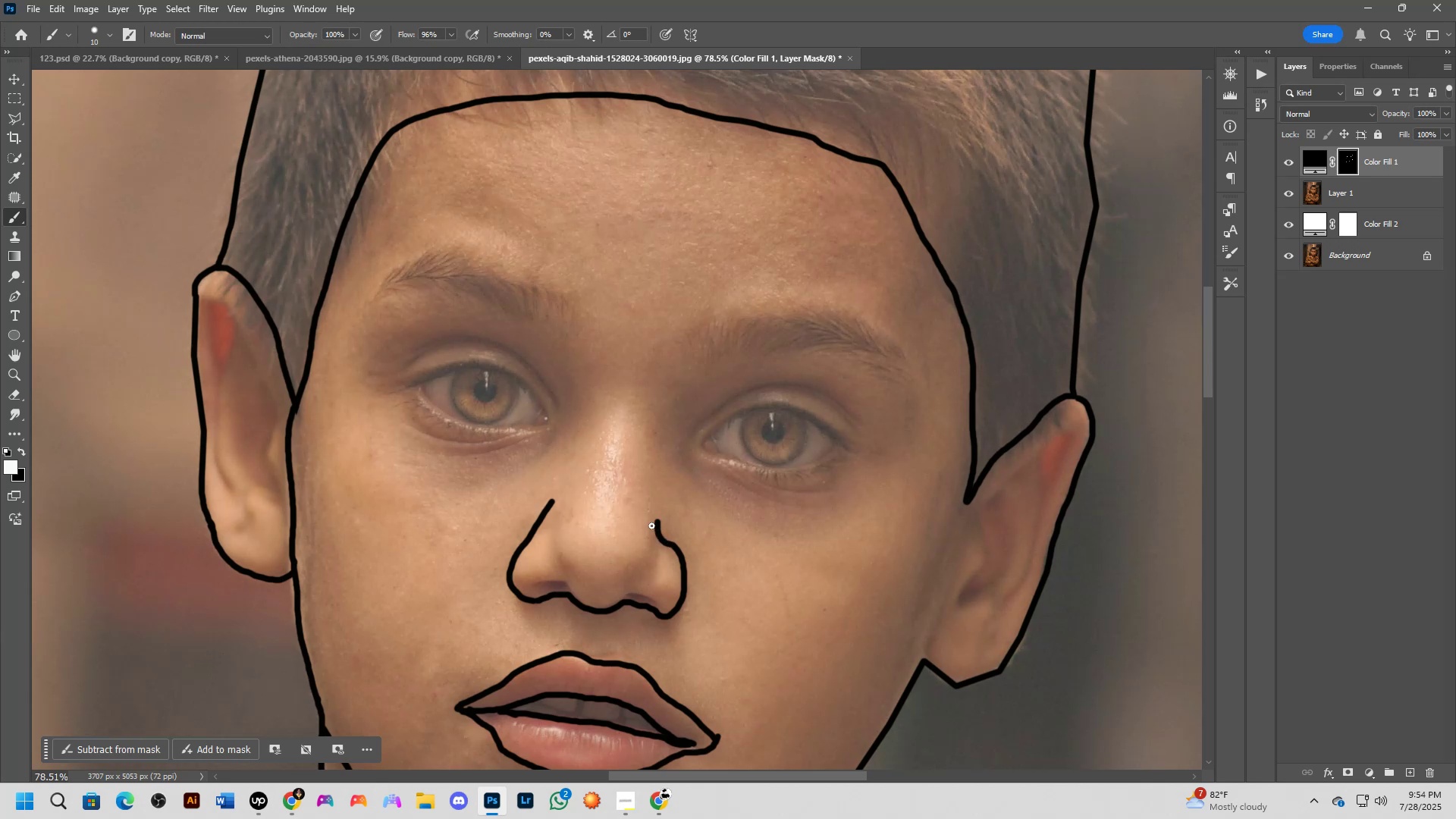 
key(X)
 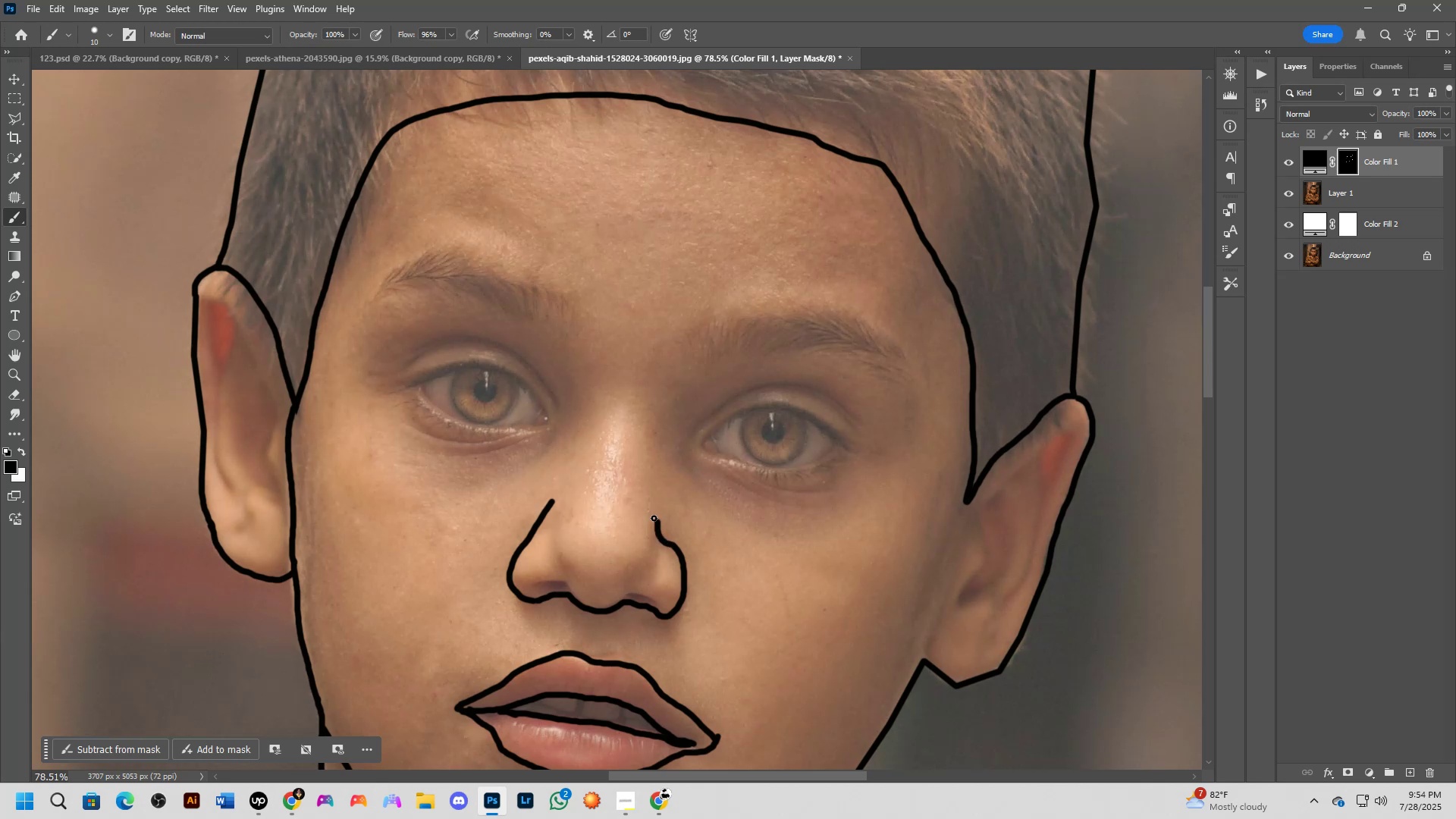 
left_click_drag(start_coordinate=[654, 519], to_coordinate=[656, 541])
 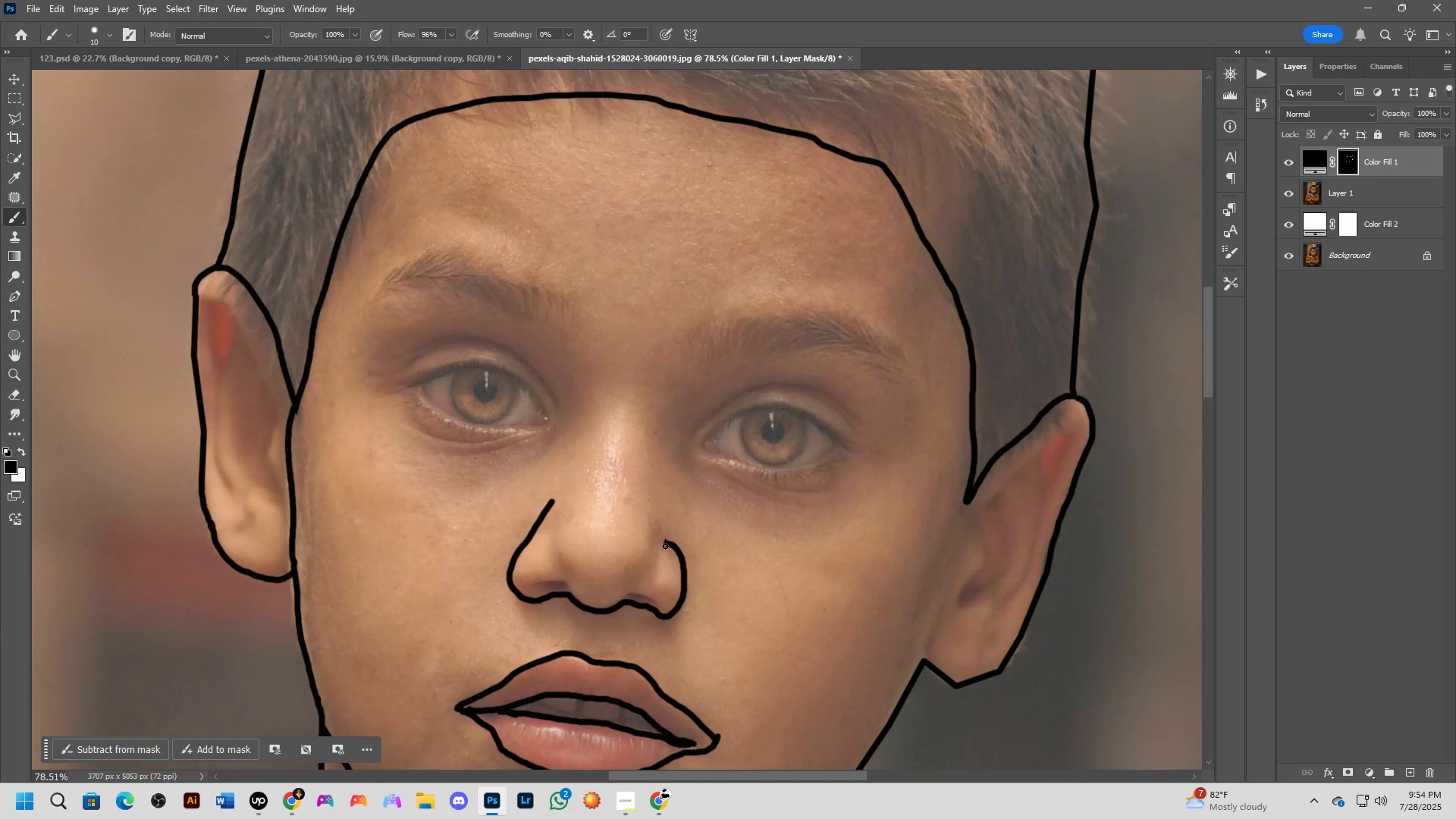 
key(X)
 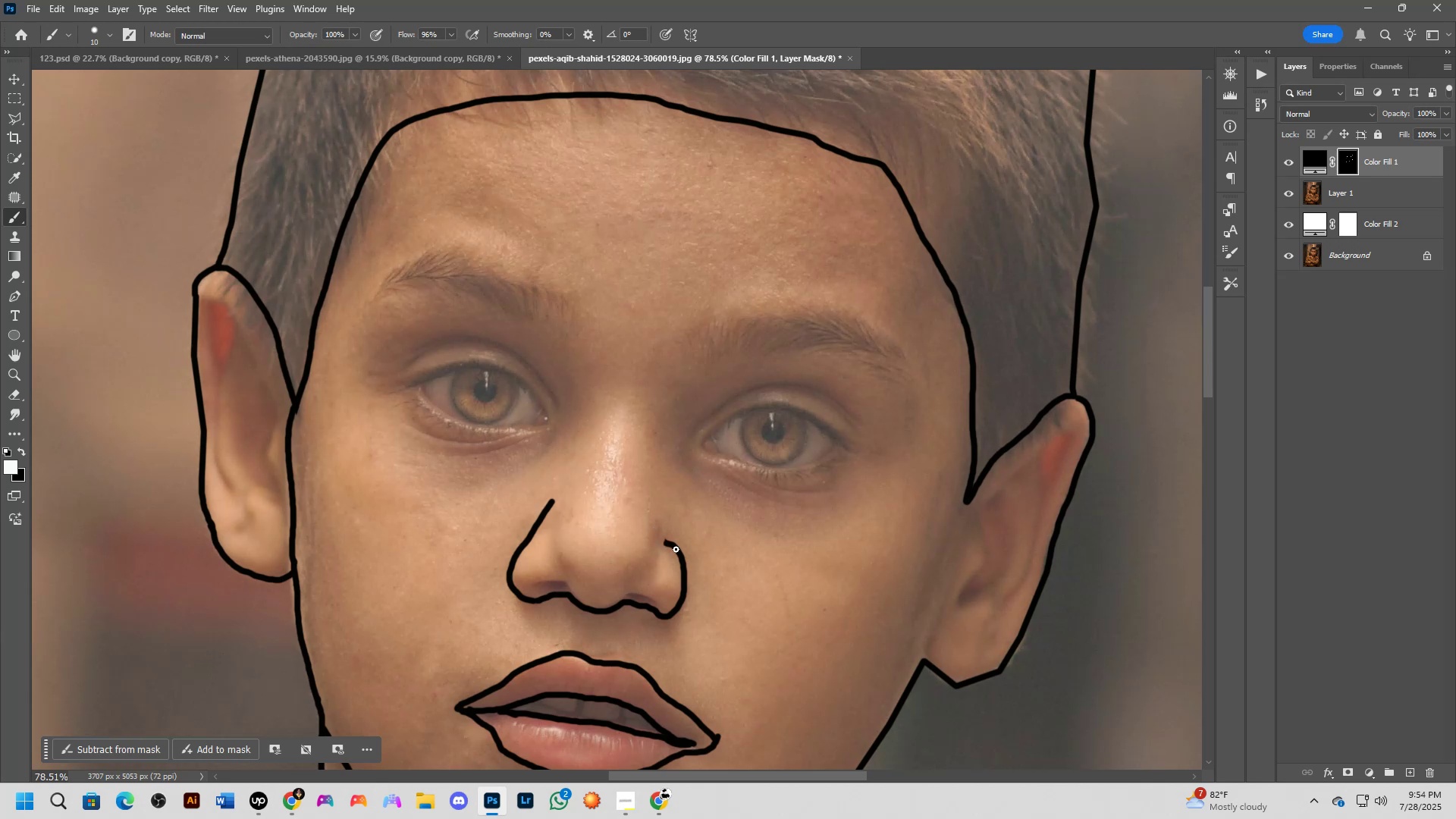 
left_click_drag(start_coordinate=[676, 546], to_coordinate=[659, 524])
 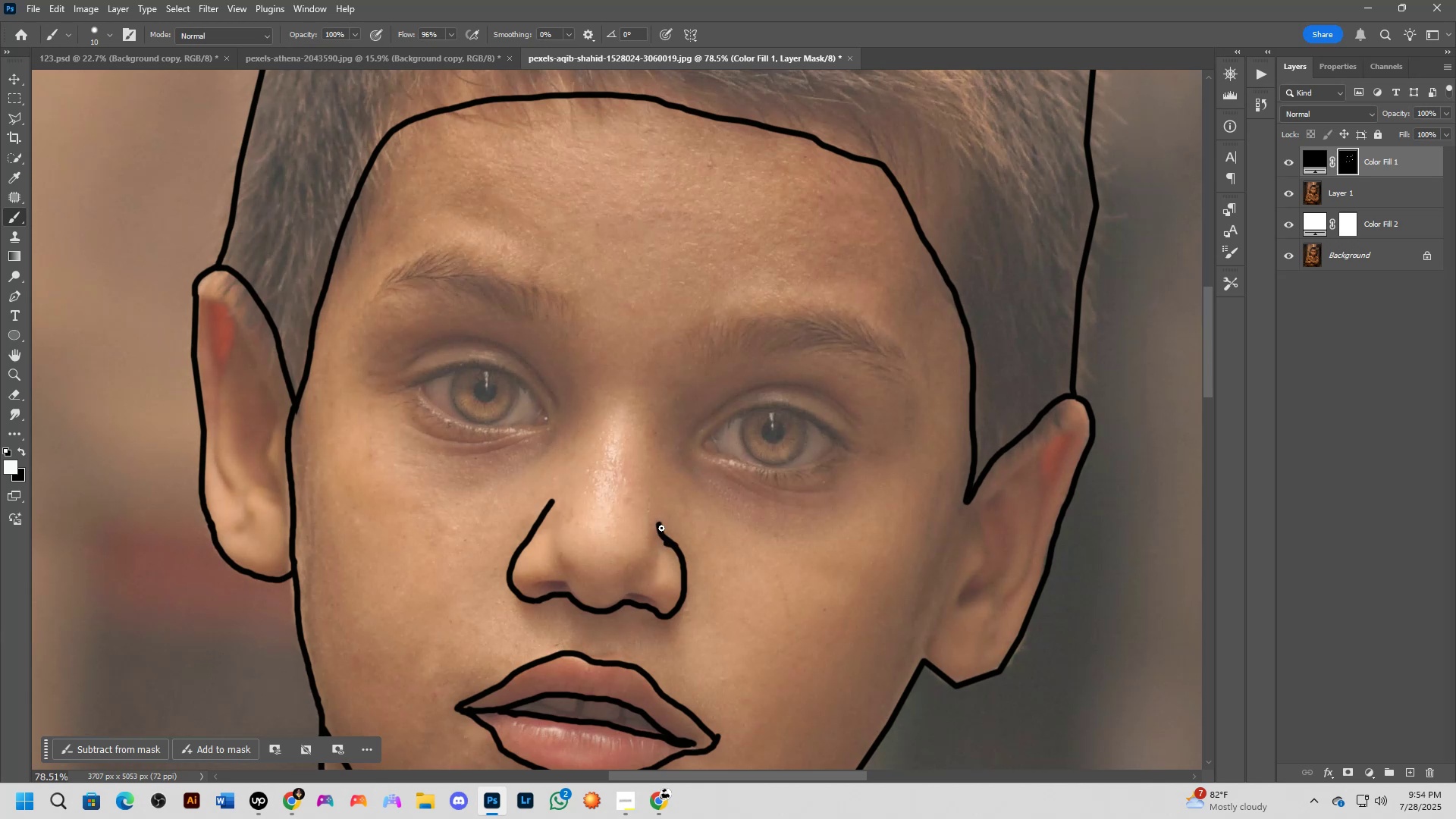 
left_click_drag(start_coordinate=[661, 528], to_coordinate=[658, 499])
 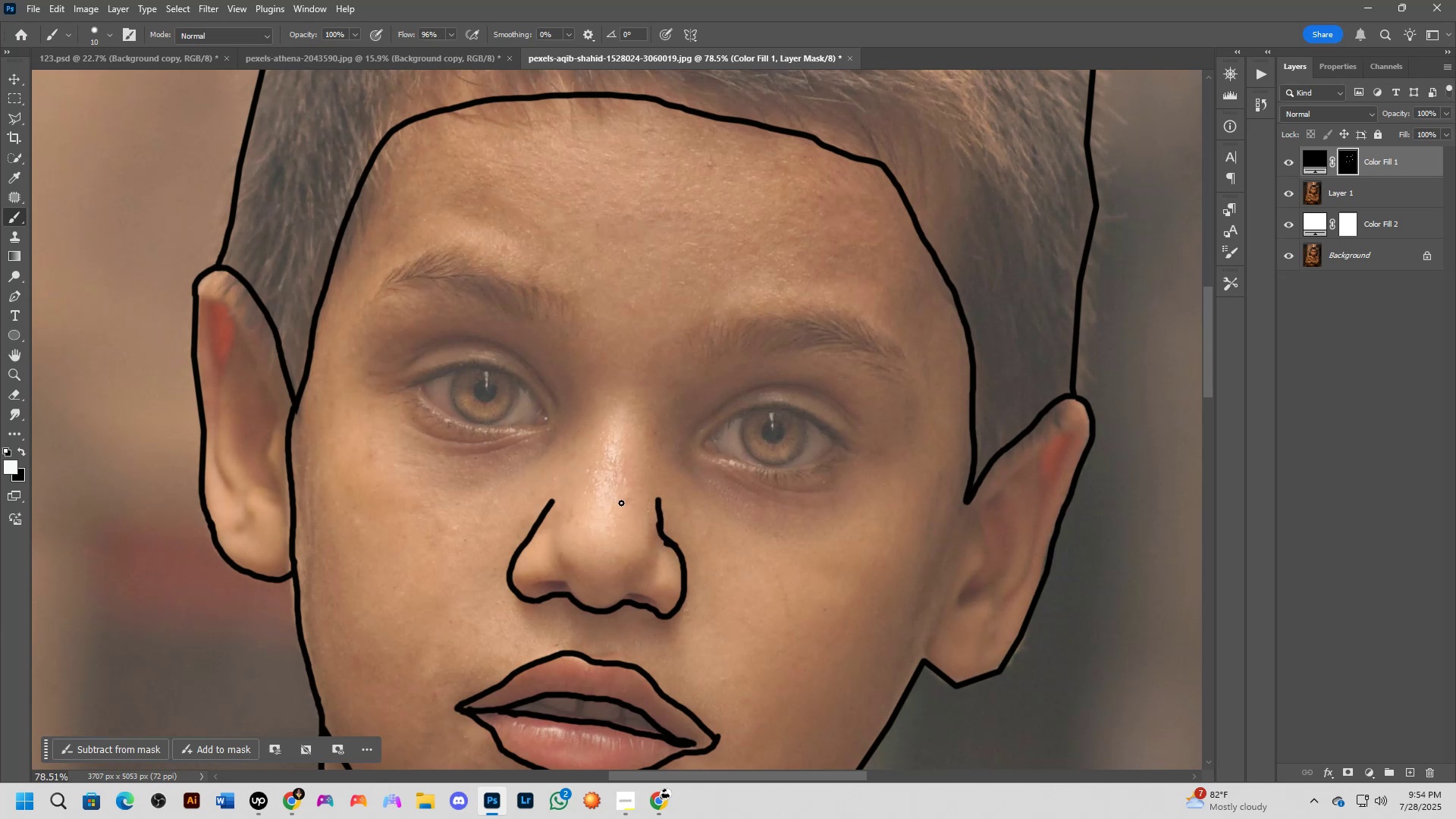 
type(xx)
 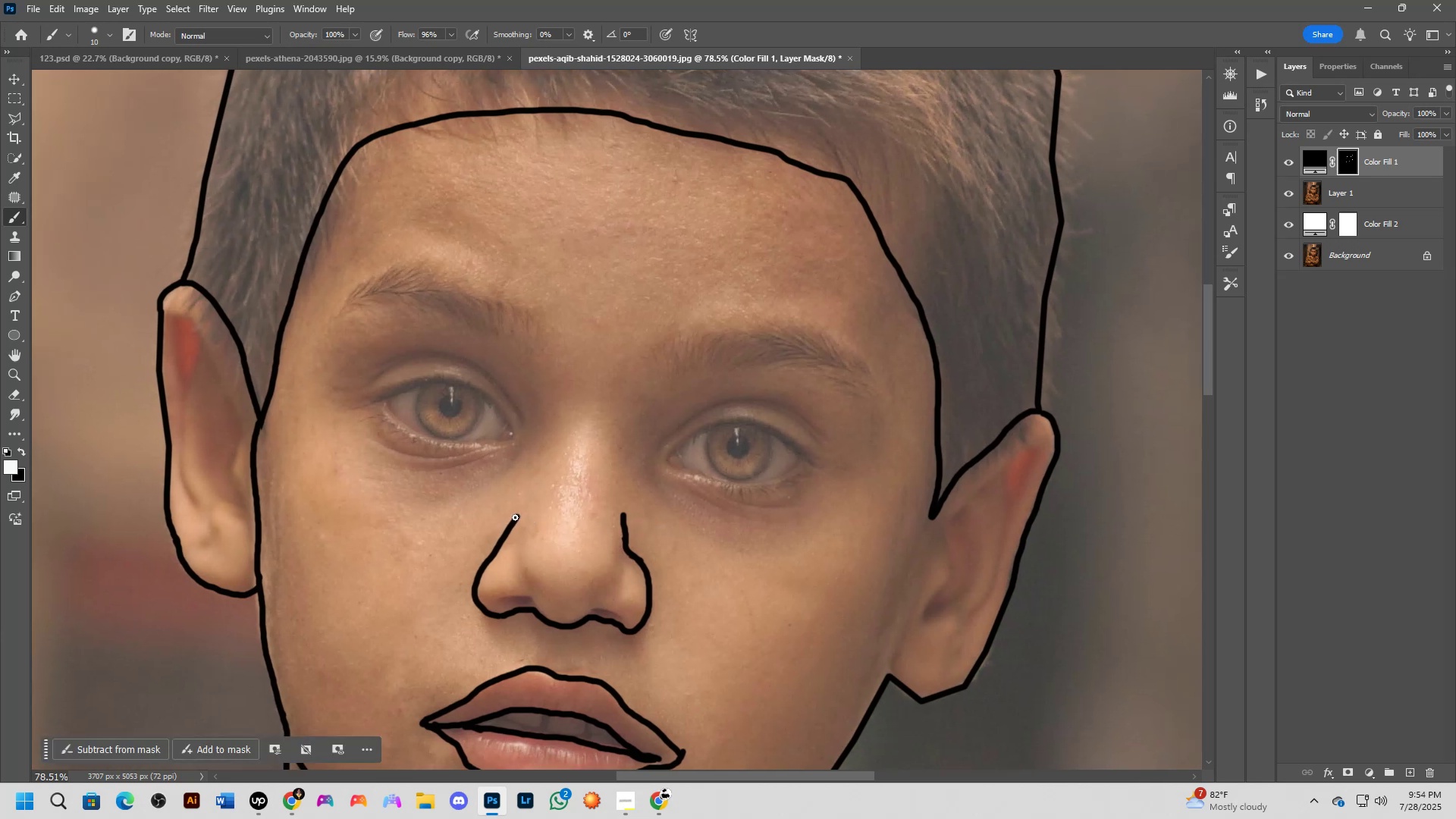 
left_click_drag(start_coordinate=[654, 524], to_coordinate=[669, 548])
 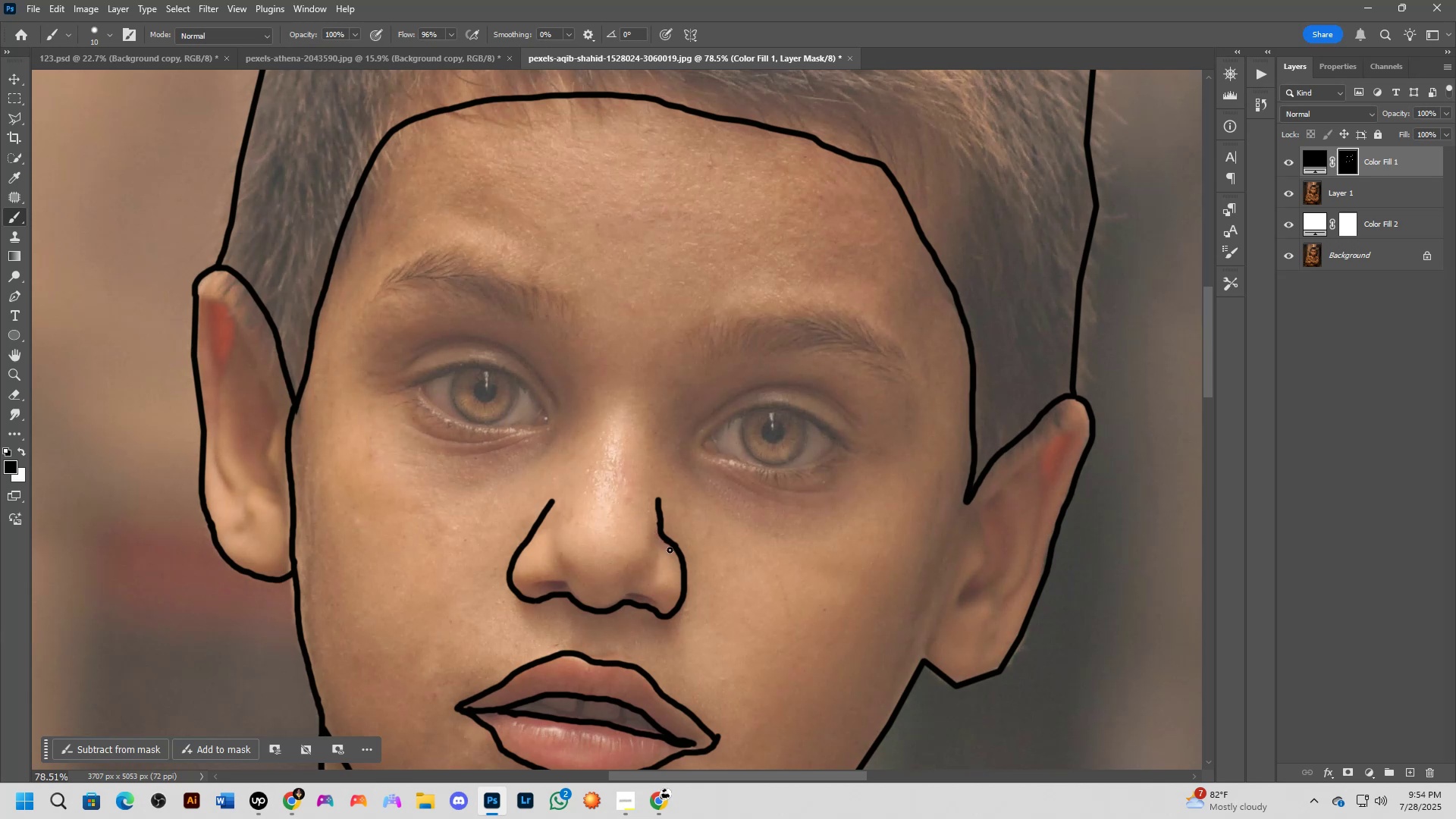 
hold_key(key=Space, duration=0.65)
 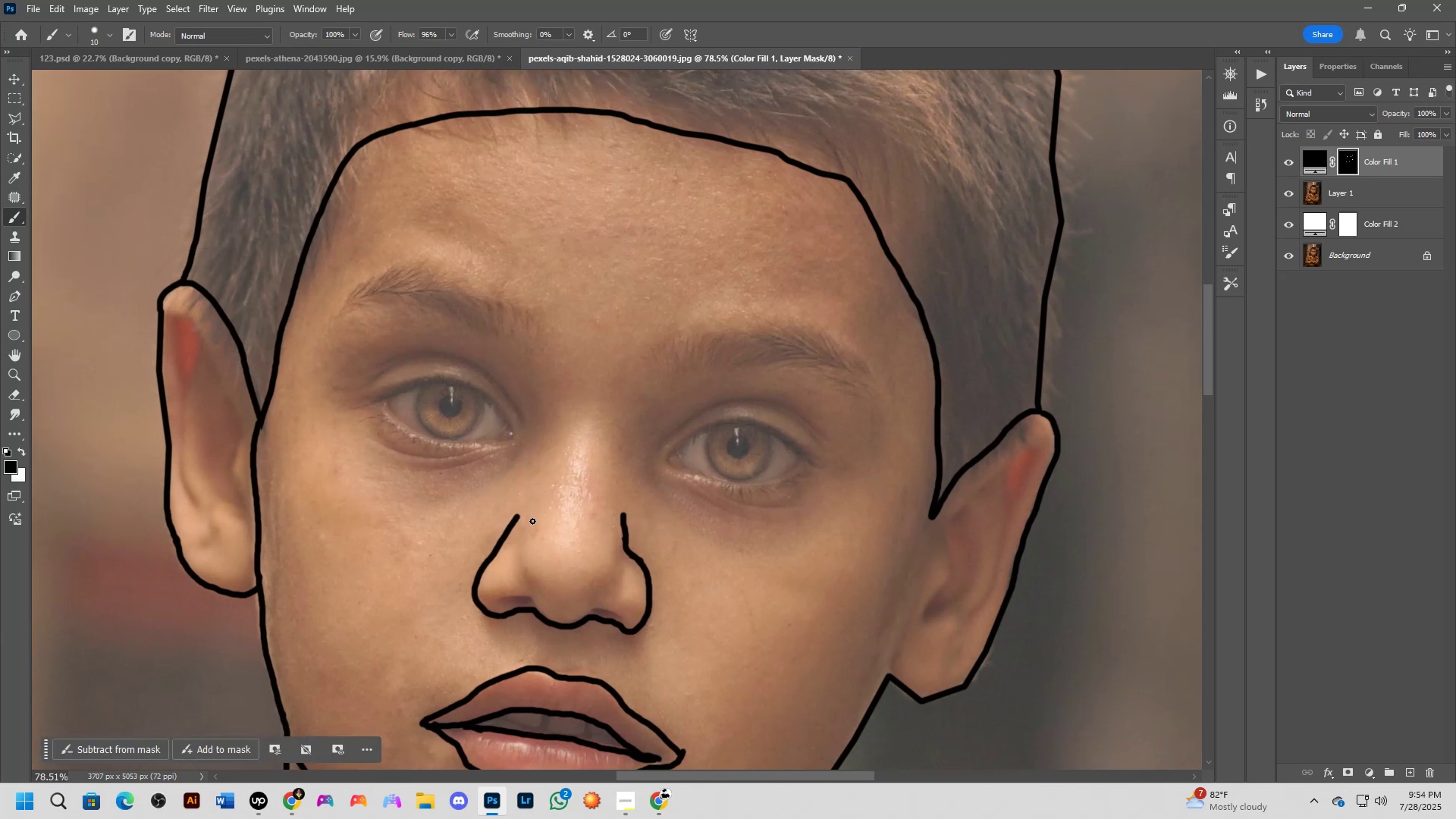 
left_click_drag(start_coordinate=[689, 507], to_coordinate=[654, 522])
 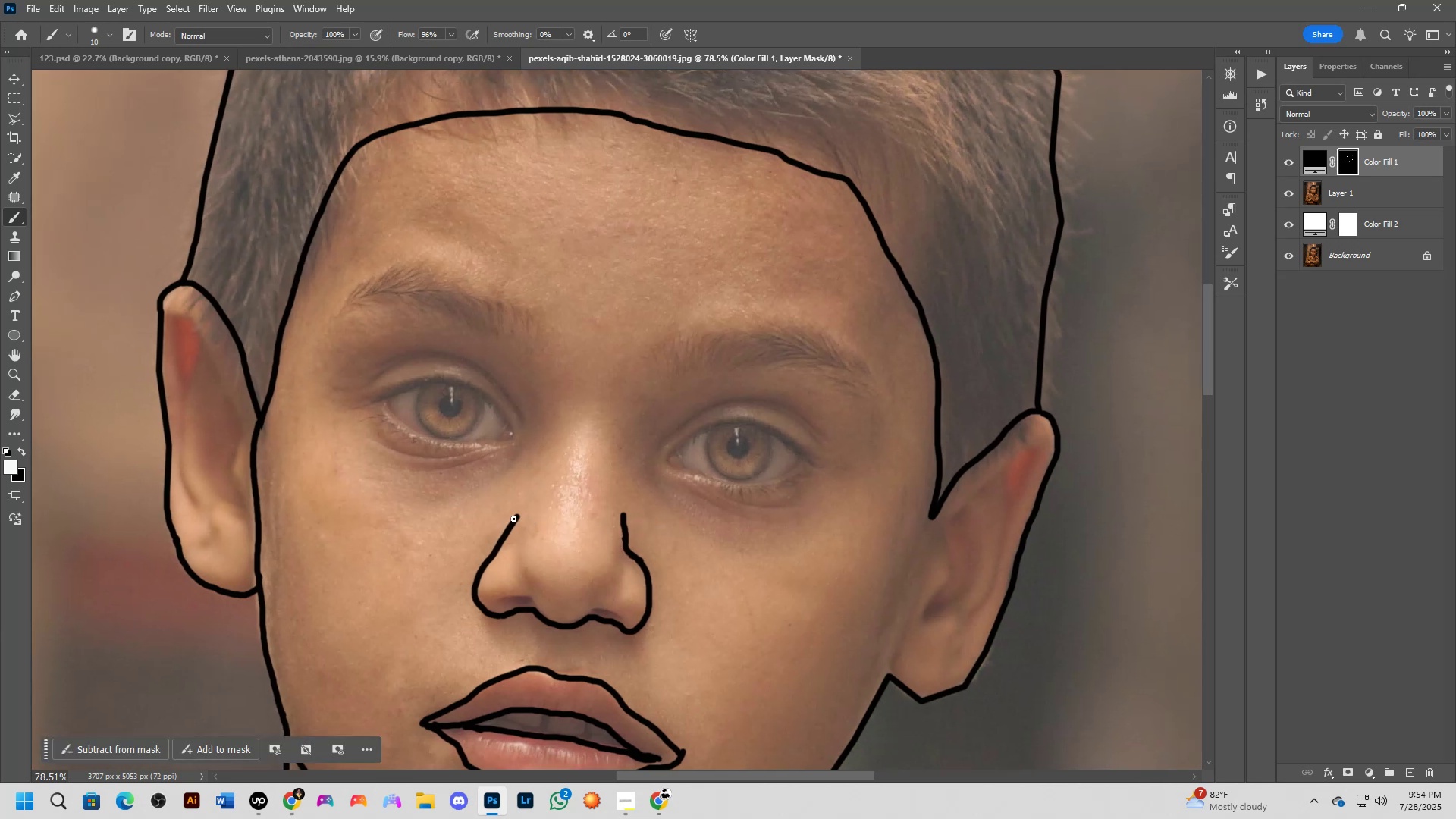 
left_click_drag(start_coordinate=[517, 513], to_coordinate=[531, 488])
 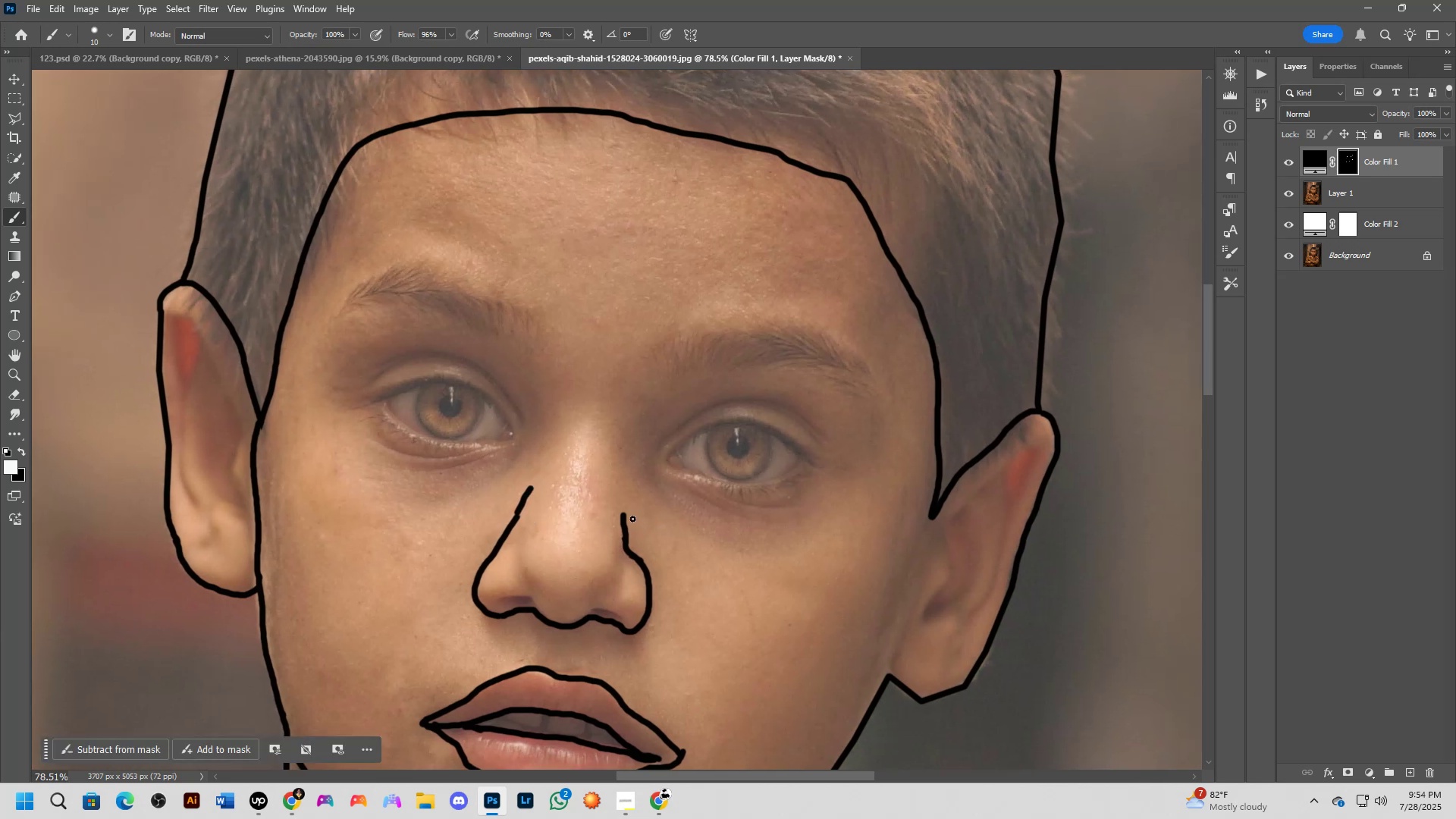 
scroll: coordinate [654, 496], scroll_direction: down, amount: 8.0
 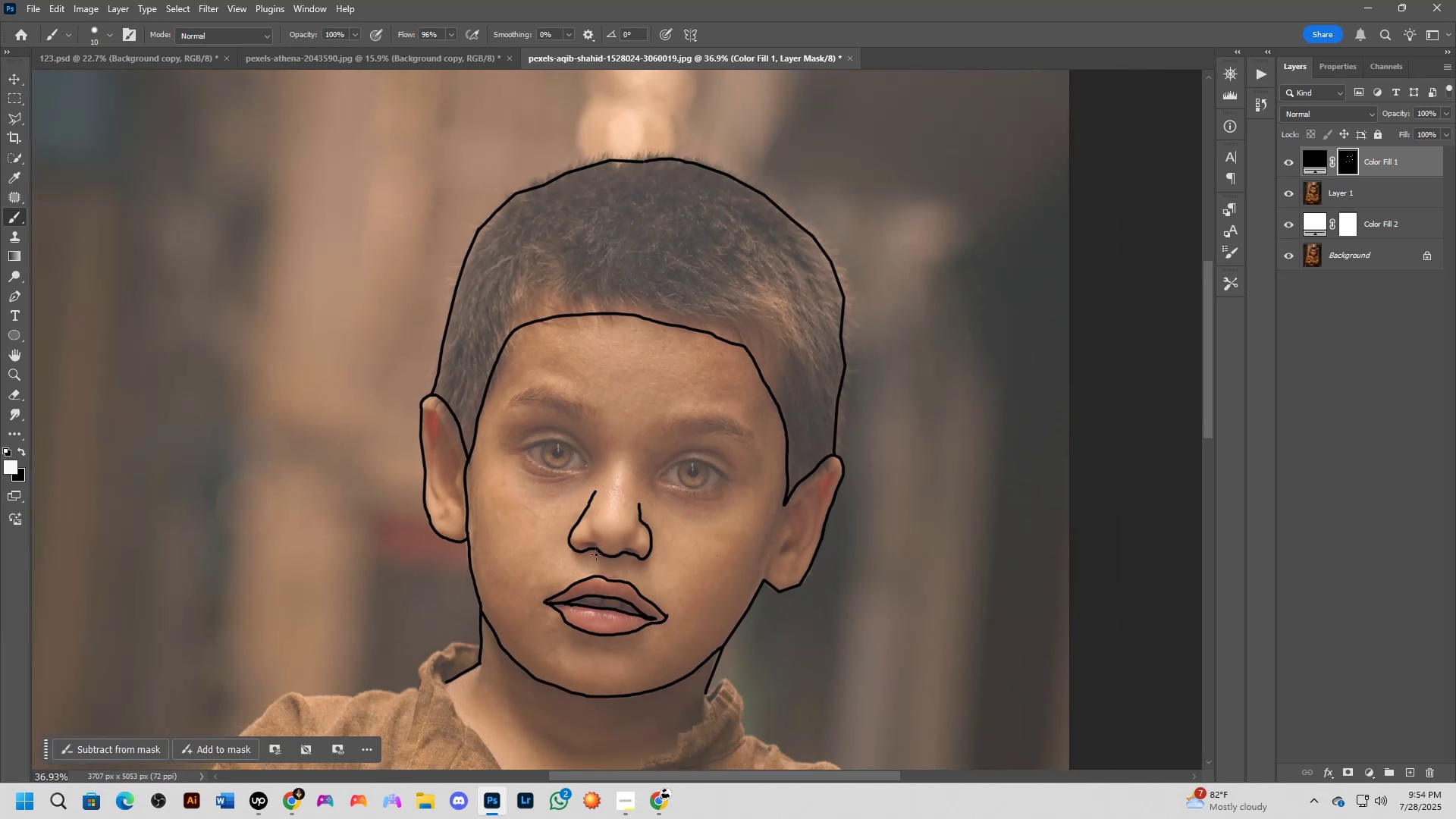 
scroll: coordinate [630, 584], scroll_direction: up, amount: 11.0
 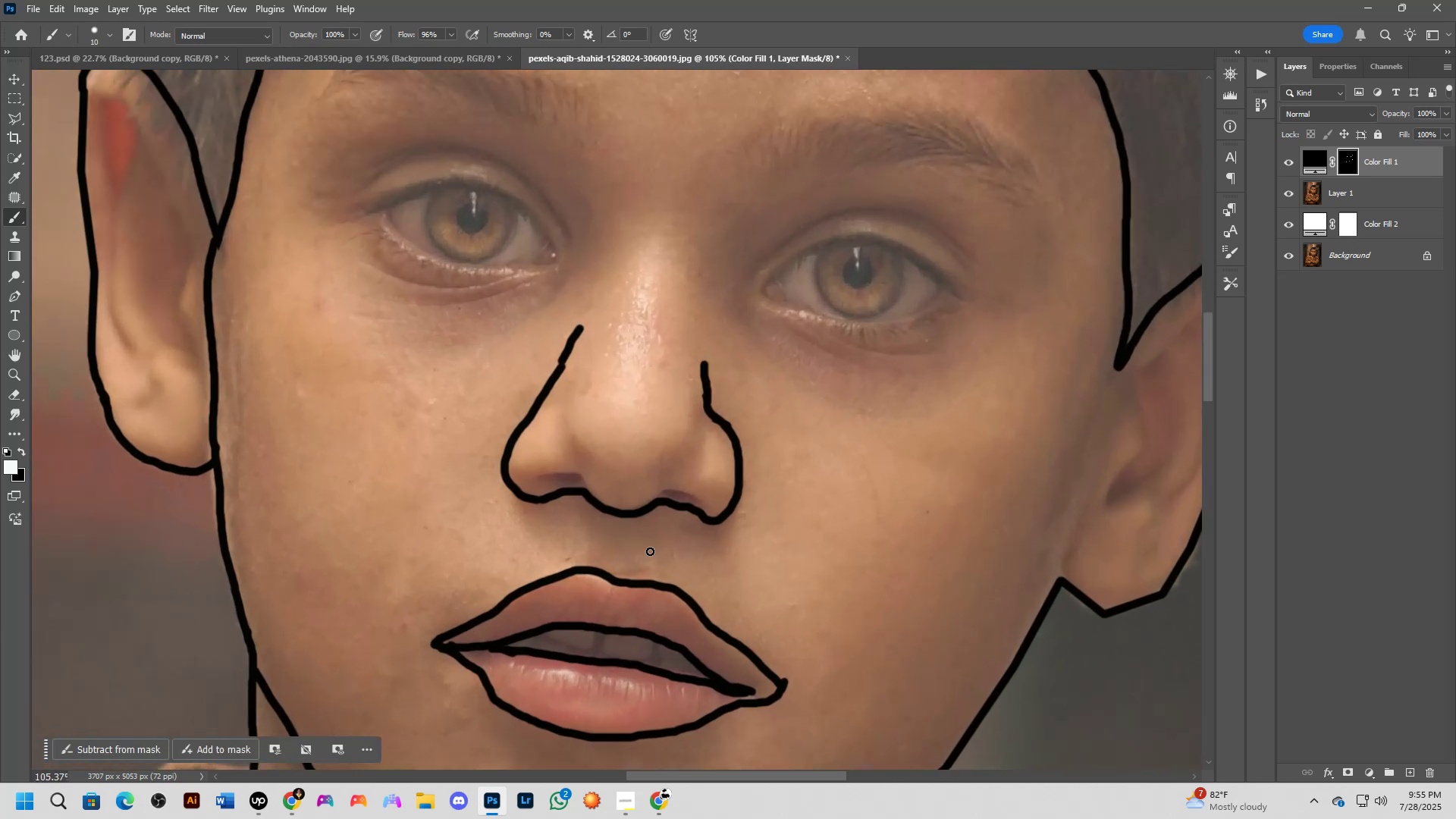 
hold_key(key=Space, duration=0.69)
 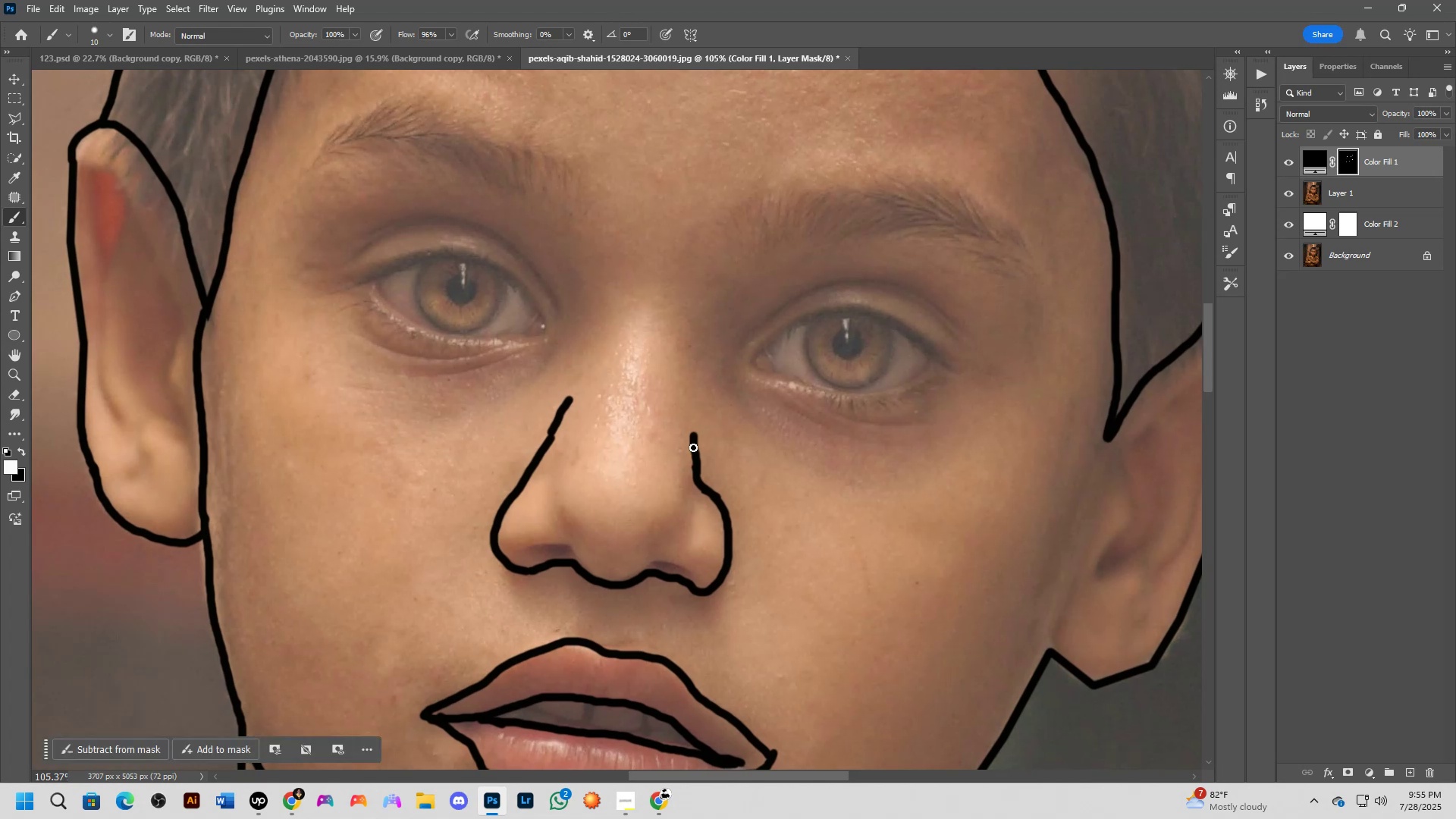 
left_click_drag(start_coordinate=[532, 501], to_coordinate=[521, 573])
 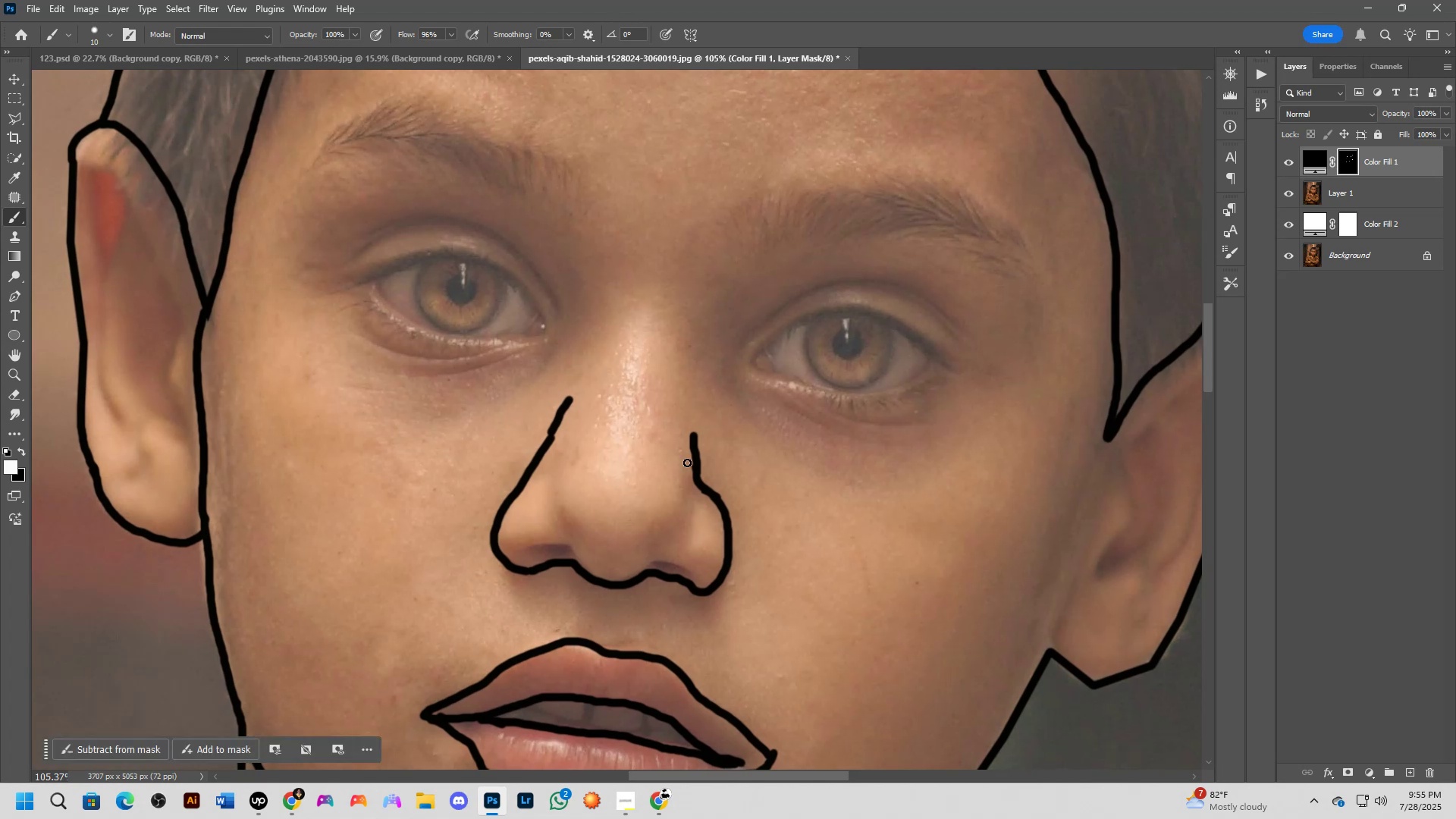 
key(X)
 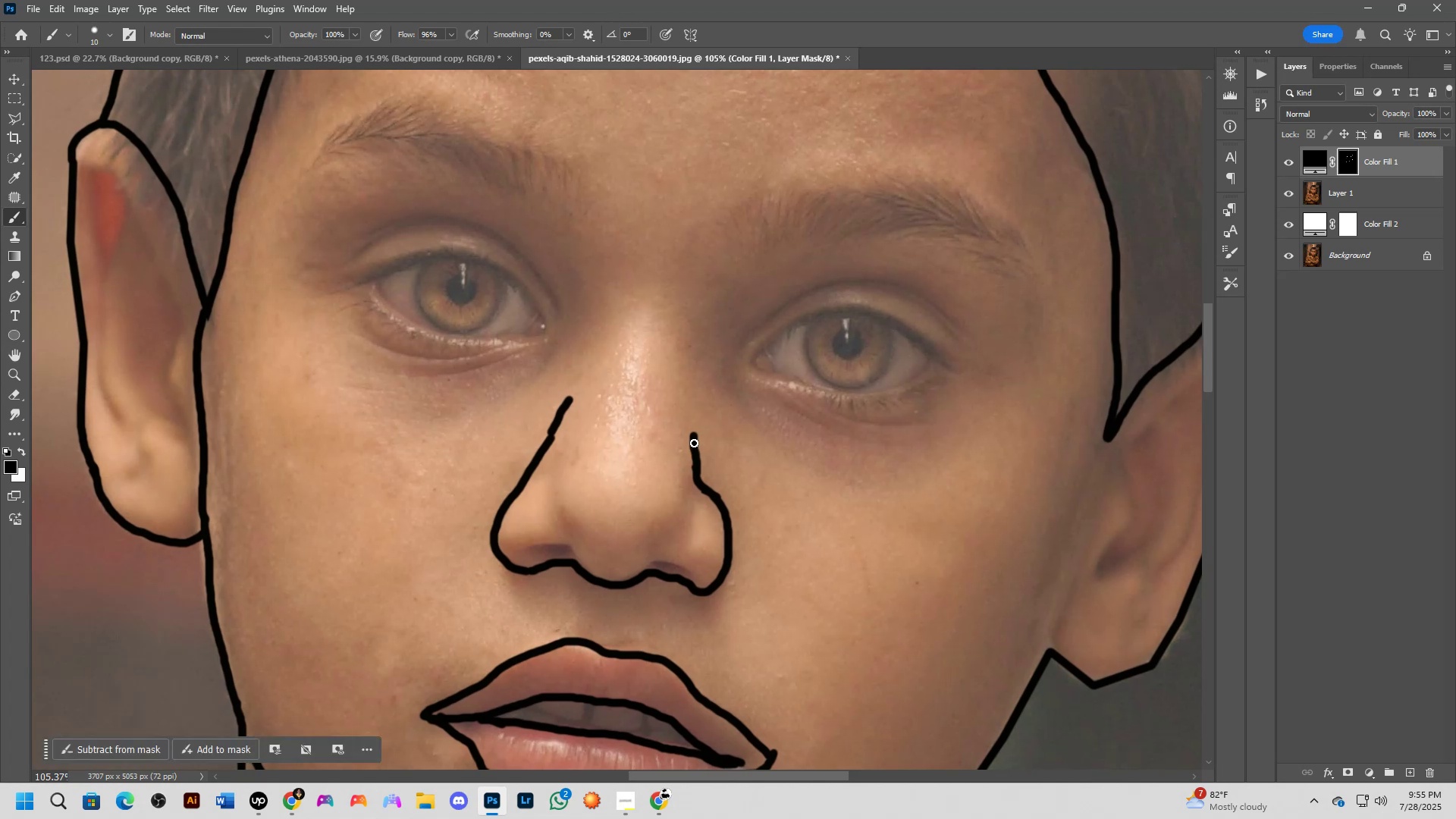 
left_click_drag(start_coordinate=[695, 435], to_coordinate=[693, 472])
 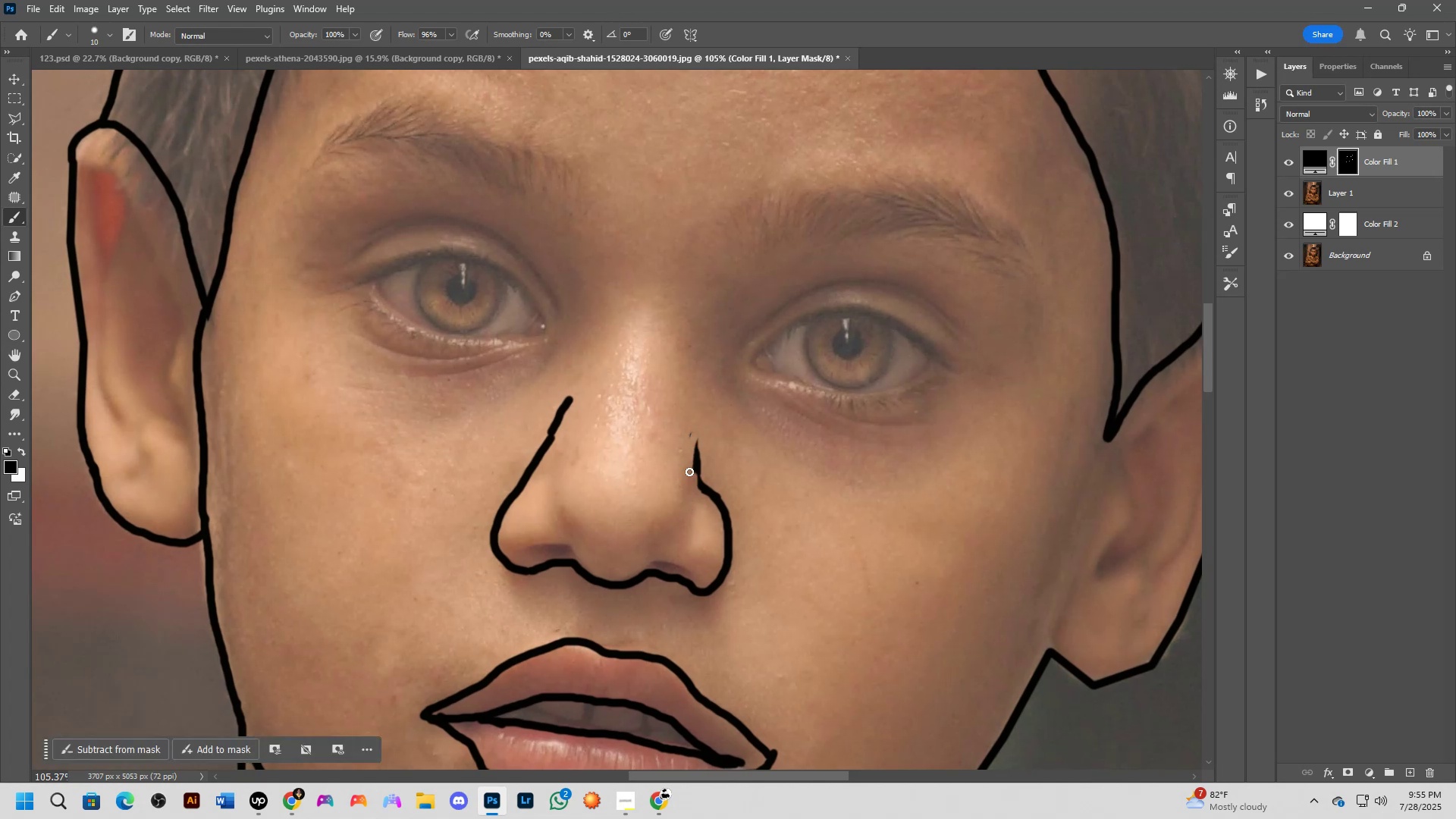 
key(Control+Z)
 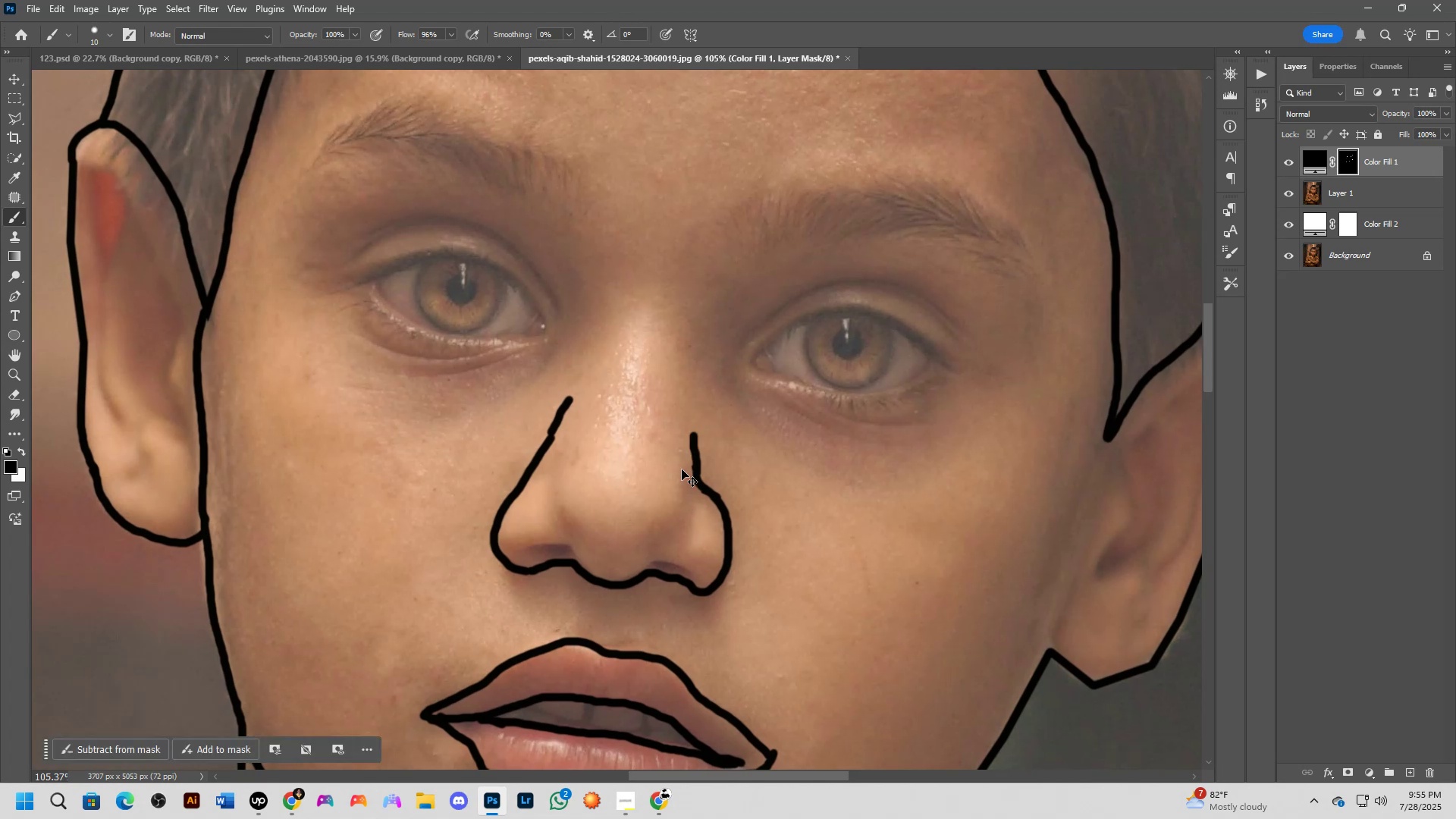 
key(Control+ControlLeft)
 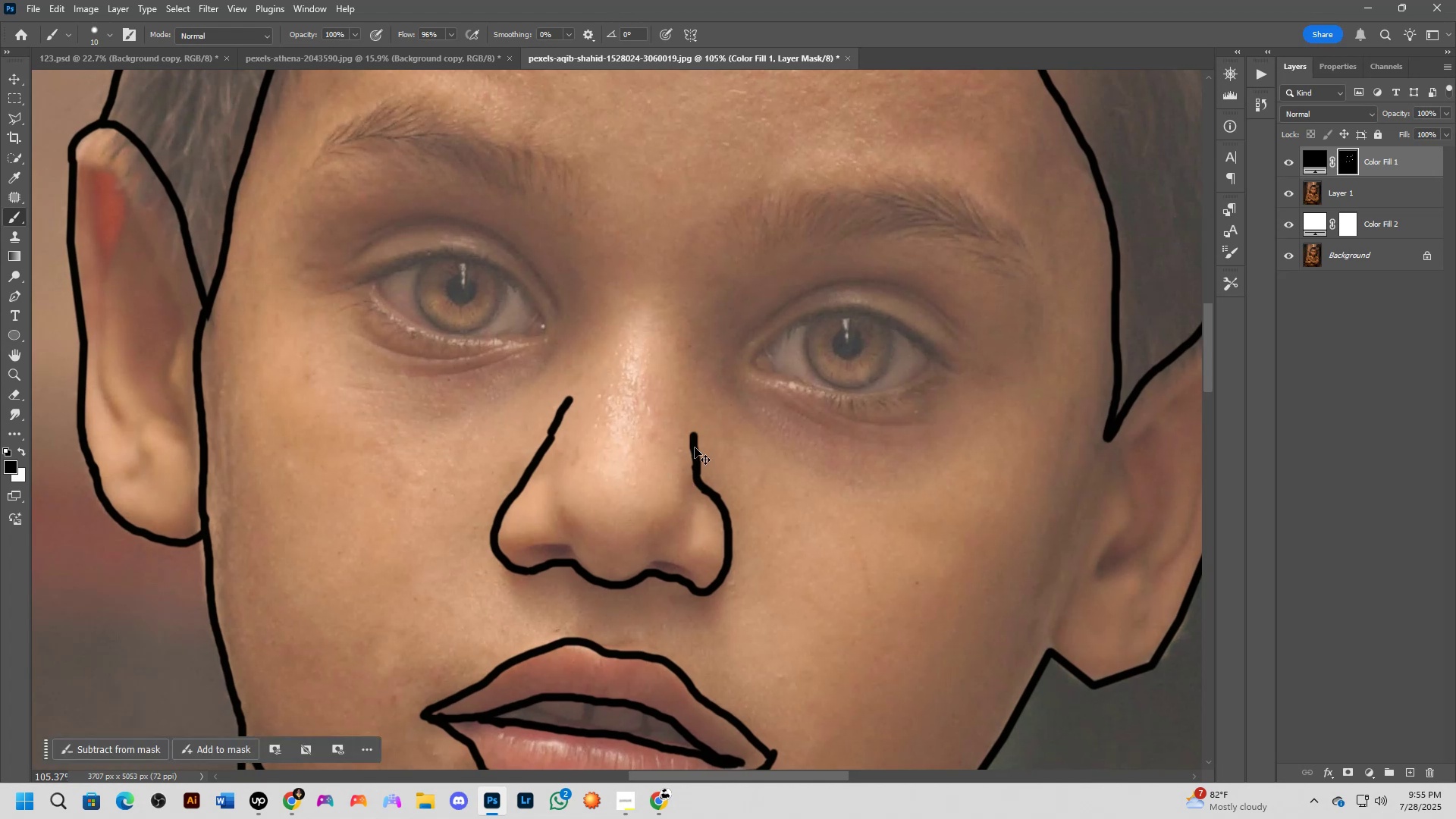 
key(Control+Z)
 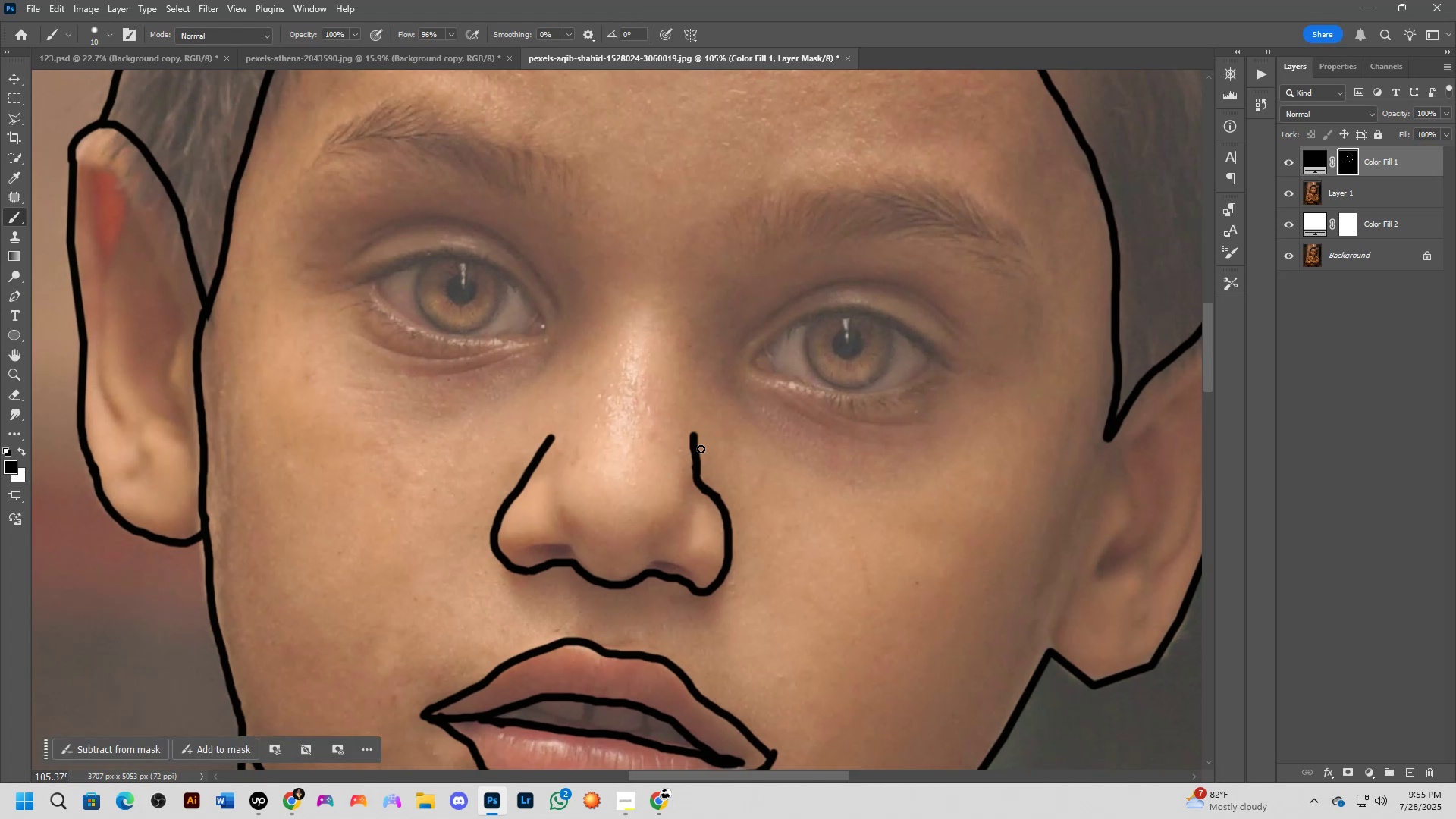 
key(Control+Z)
 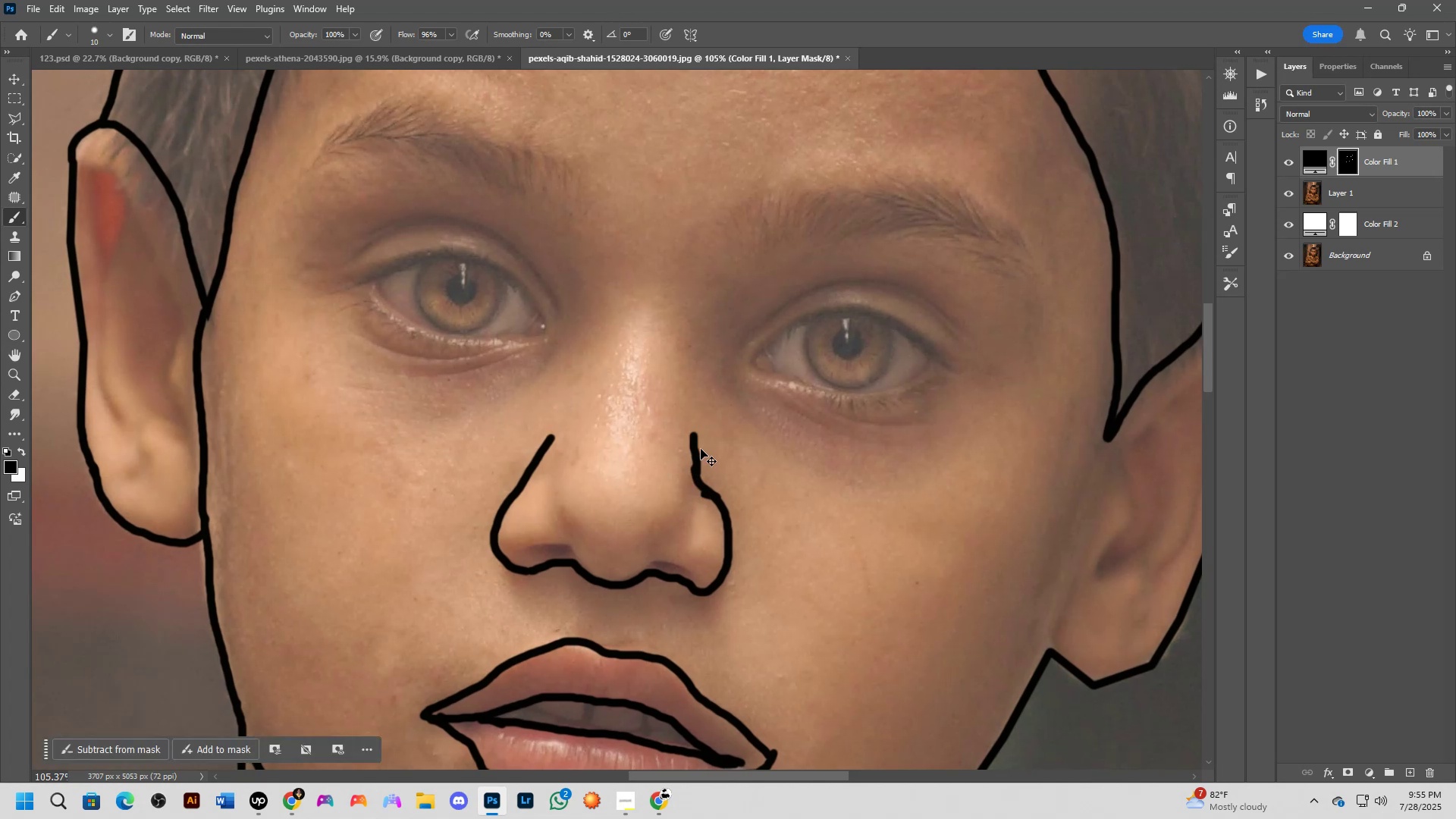 
key(Control+Z)
 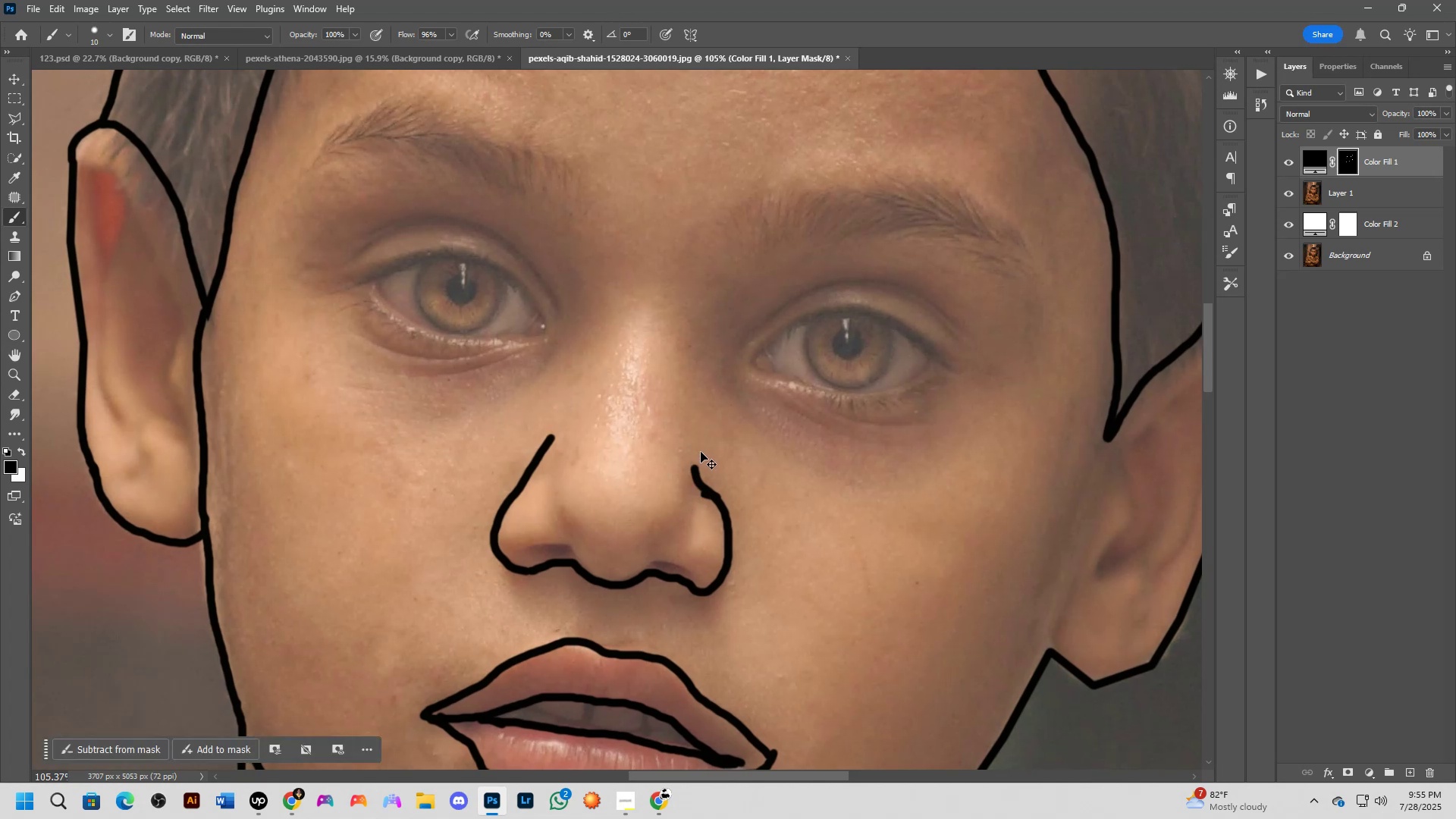 
key(Control+Z)
 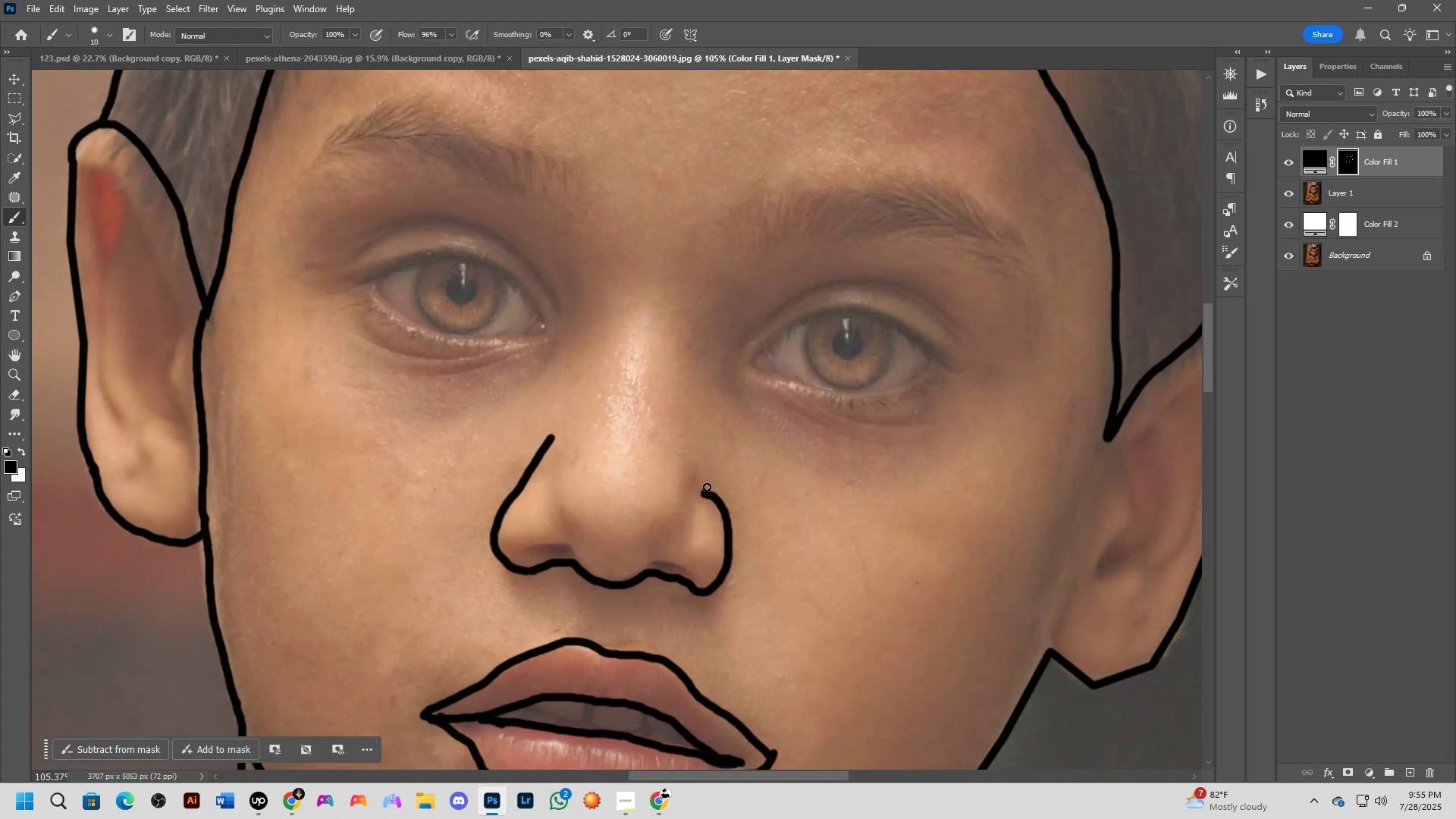 
key(X)
 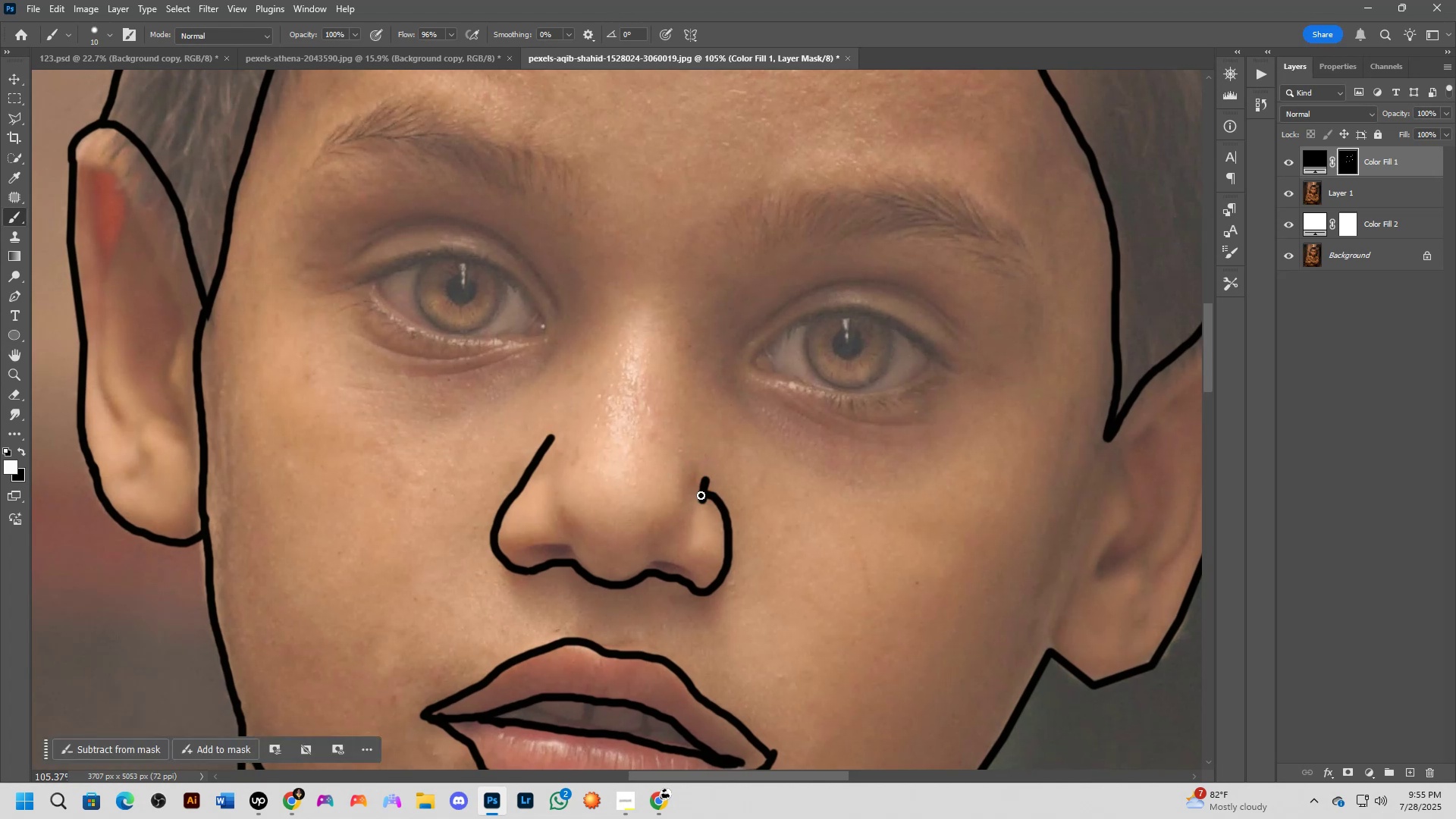 
key(Control+Z)
 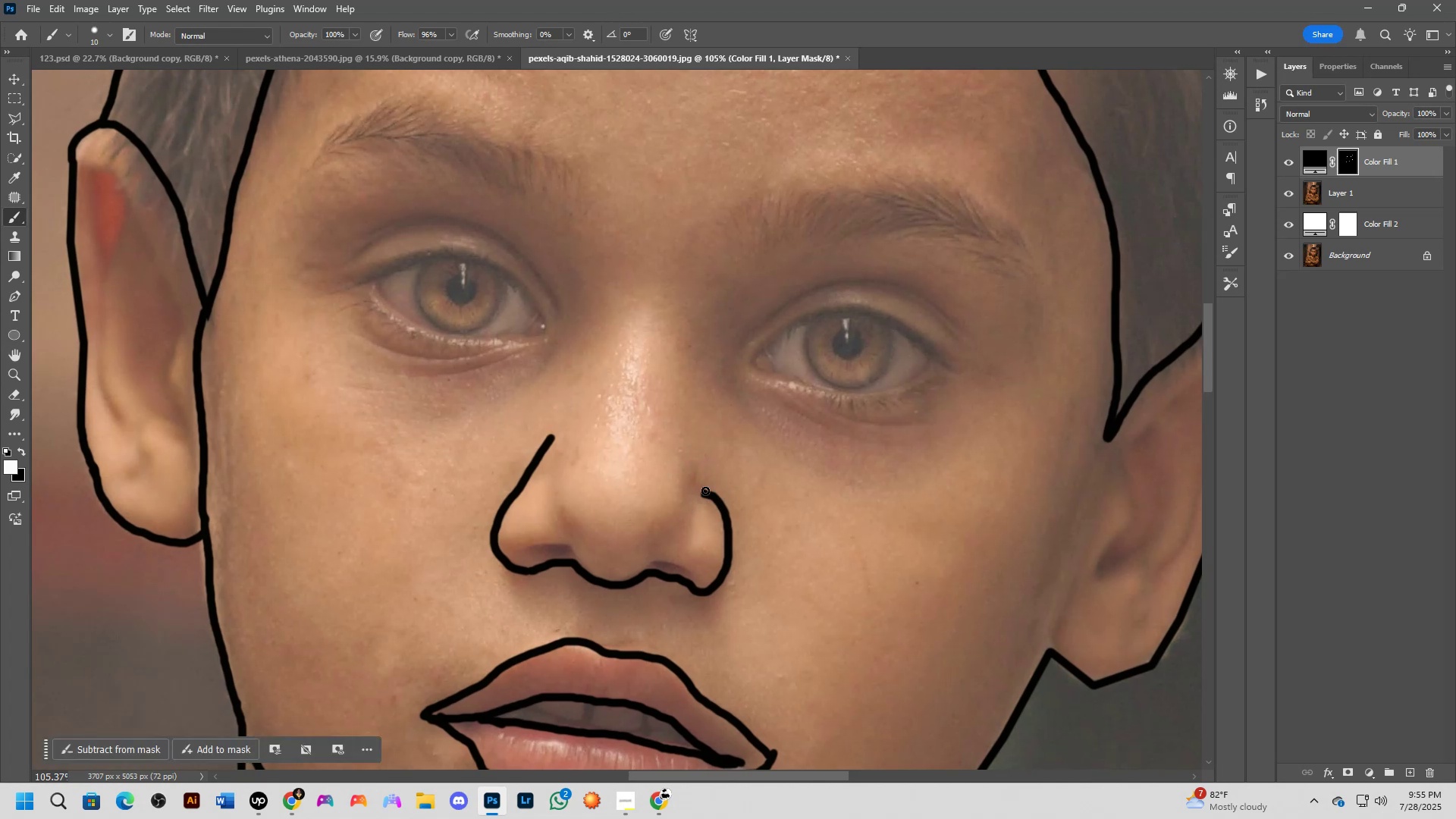 
type(xx)
 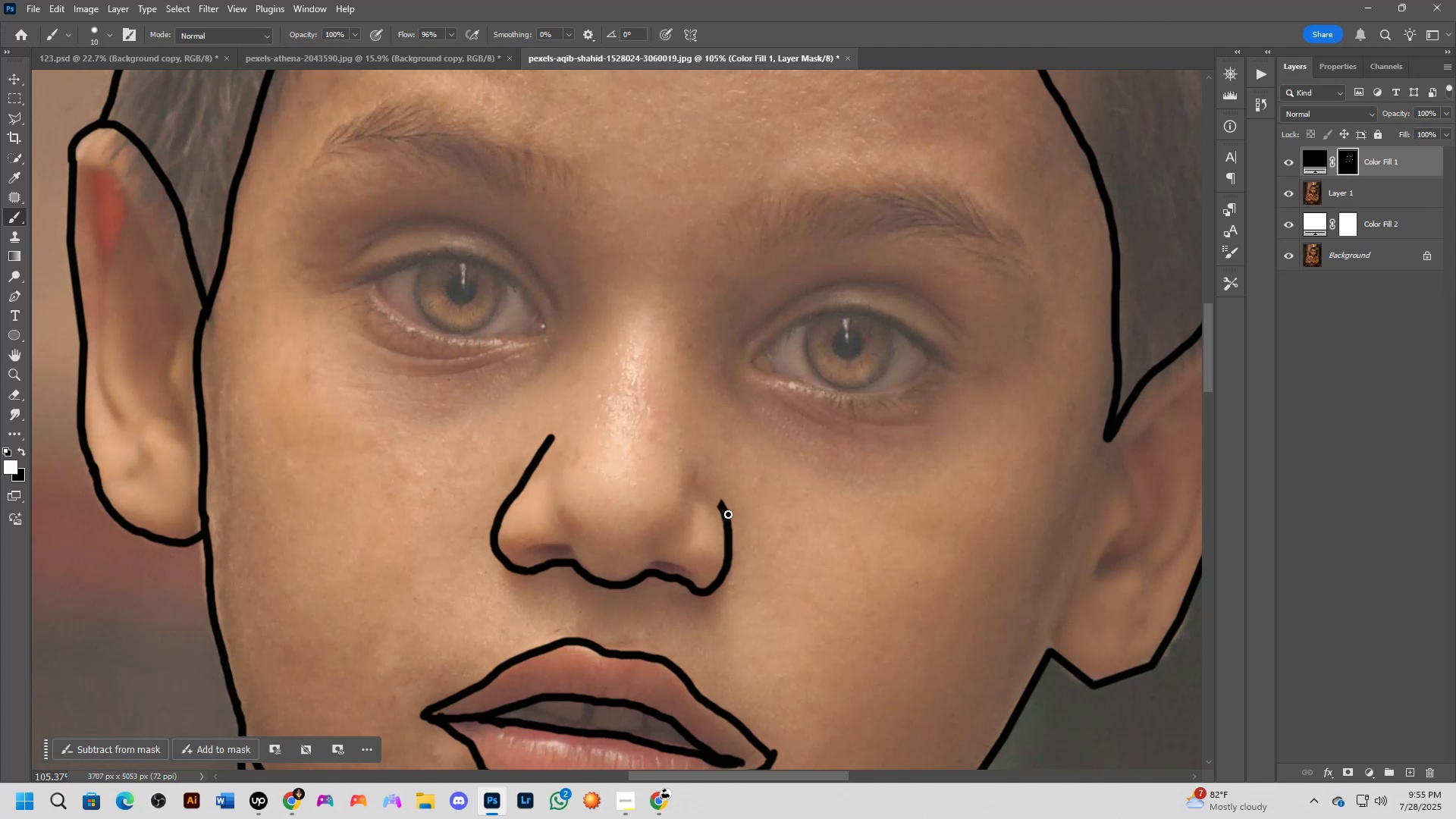 
left_click_drag(start_coordinate=[704, 491], to_coordinate=[714, 504])
 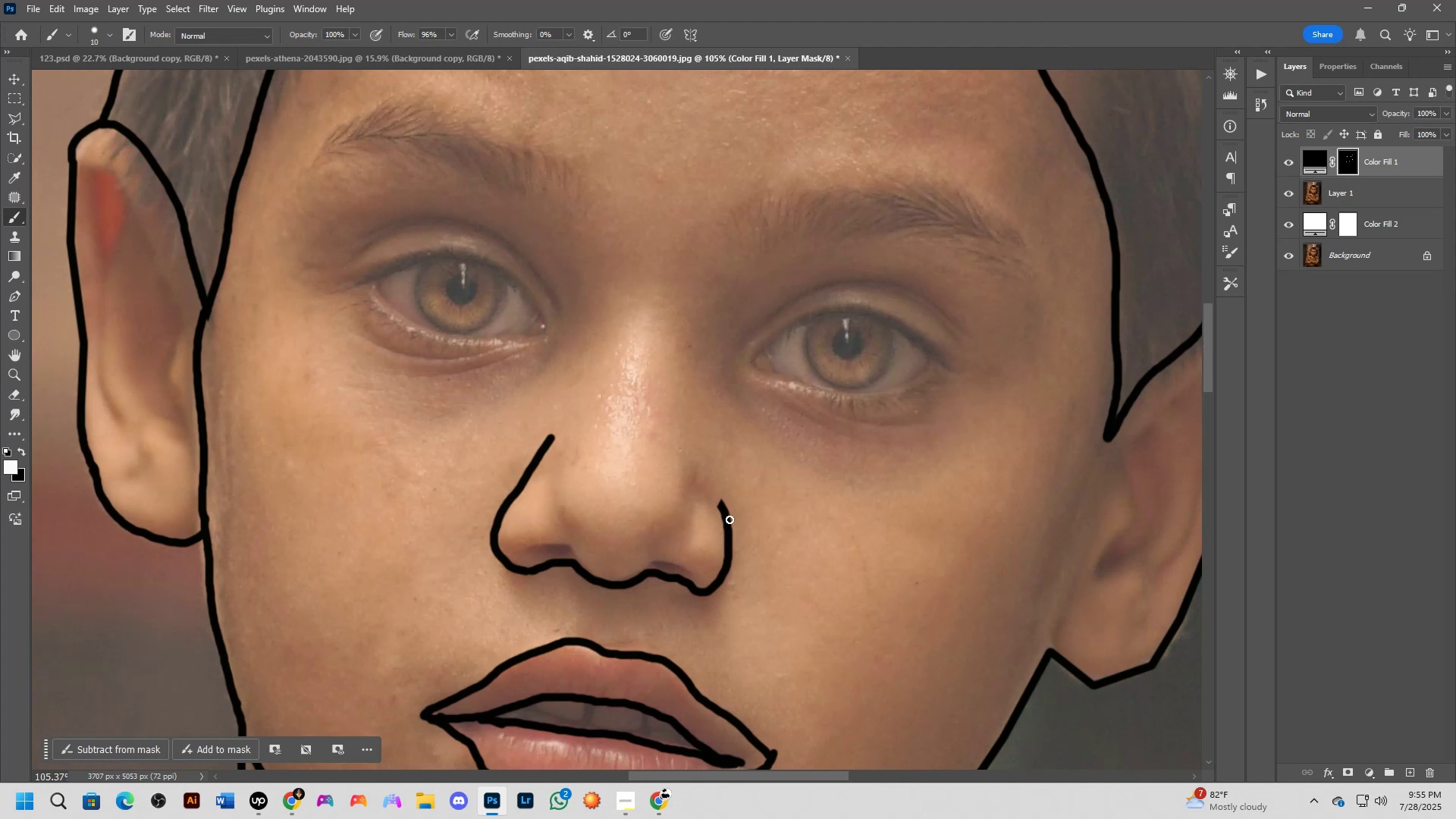 
left_click_drag(start_coordinate=[728, 514], to_coordinate=[723, 499])
 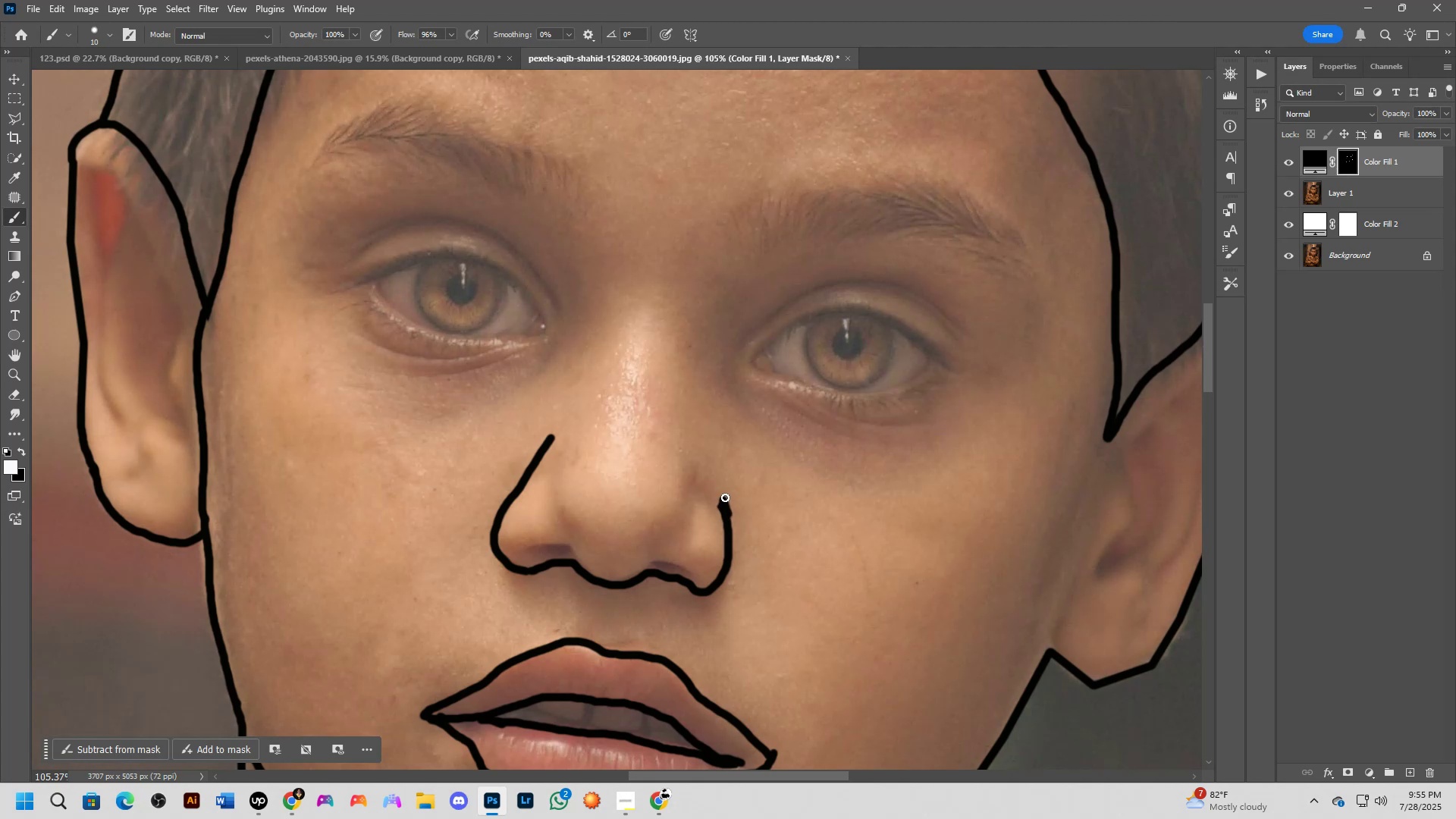 
key(Control+Z)
 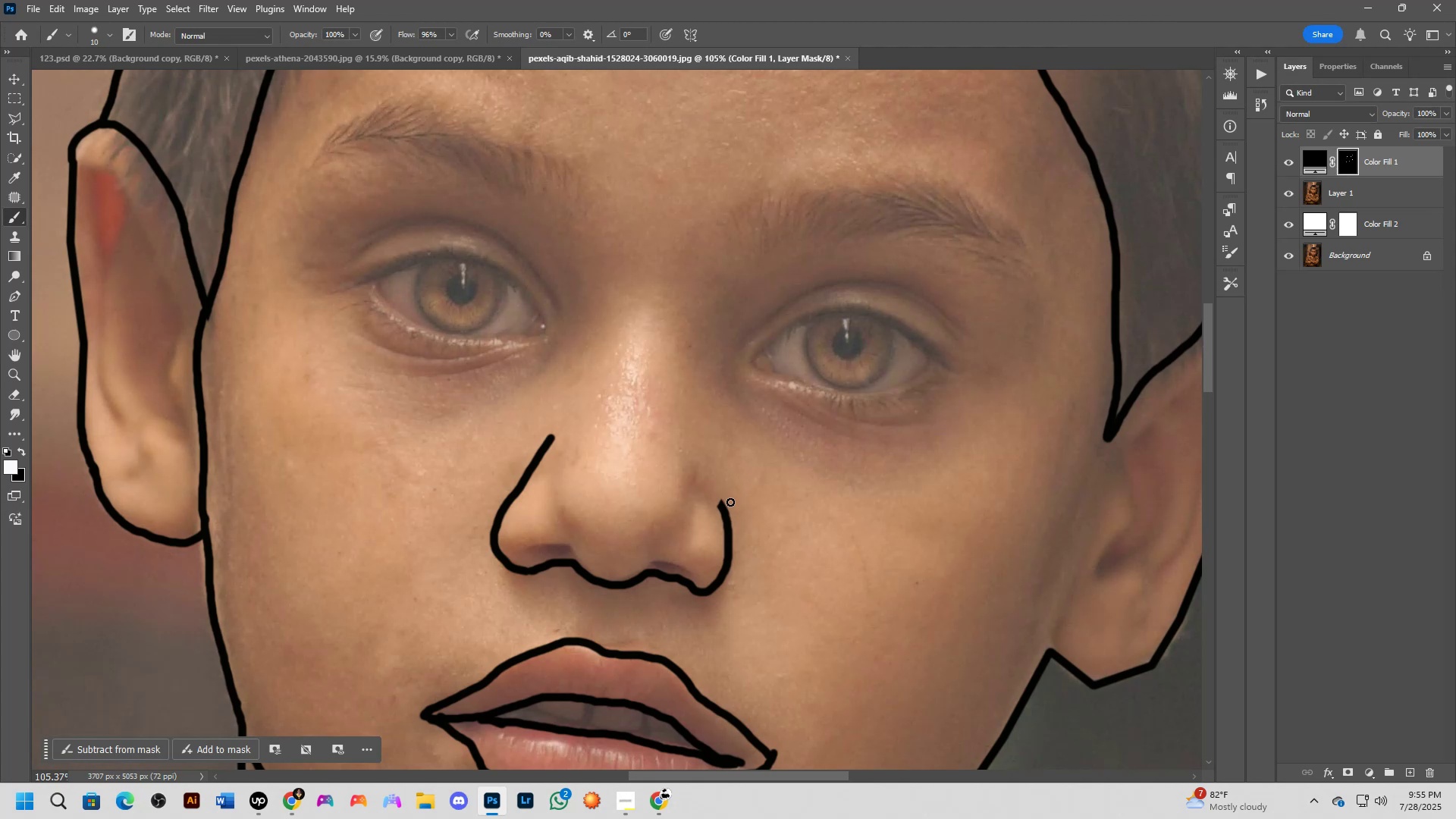 
type(xx)
 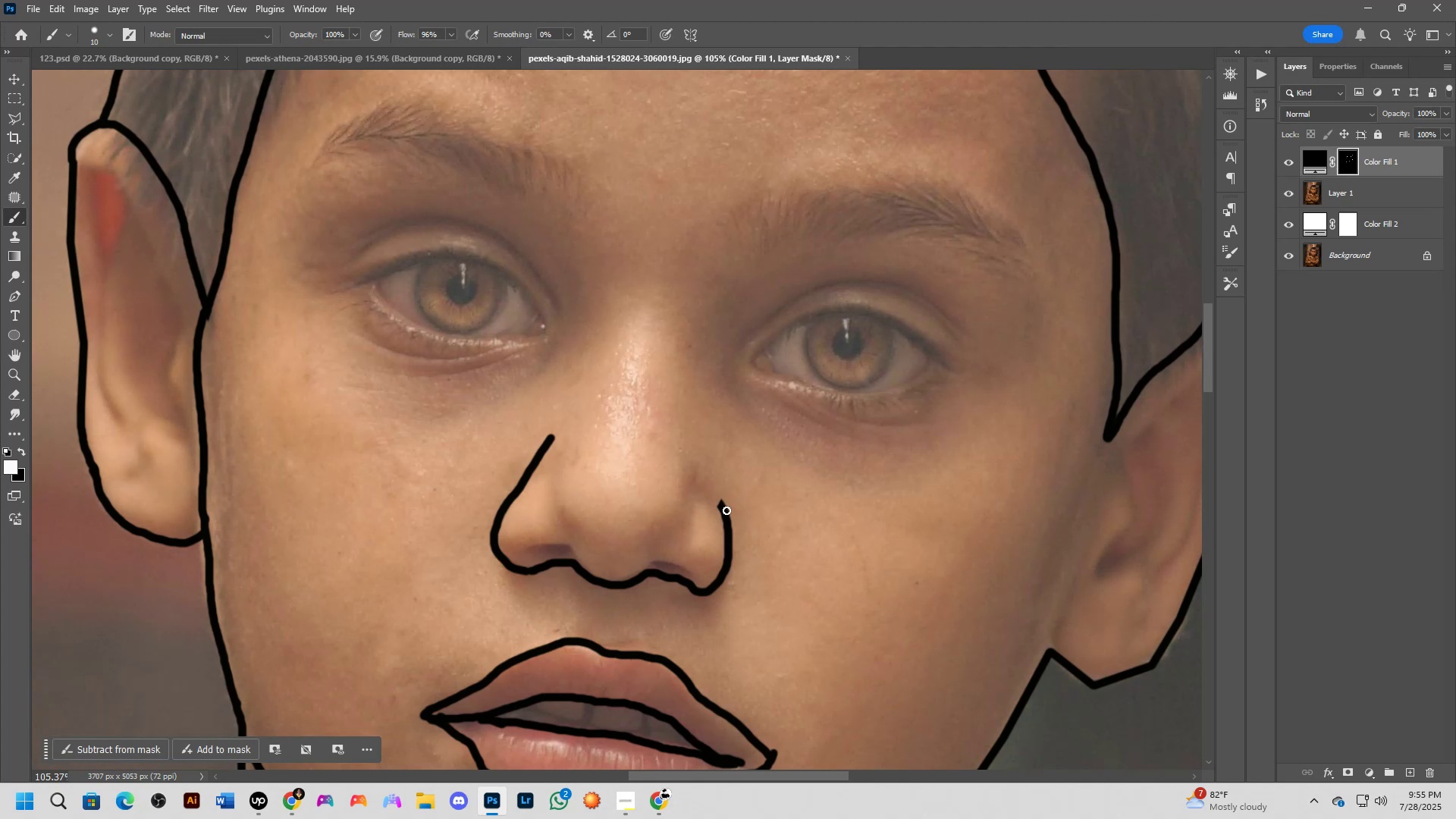 
left_click_drag(start_coordinate=[723, 504], to_coordinate=[698, 446])
 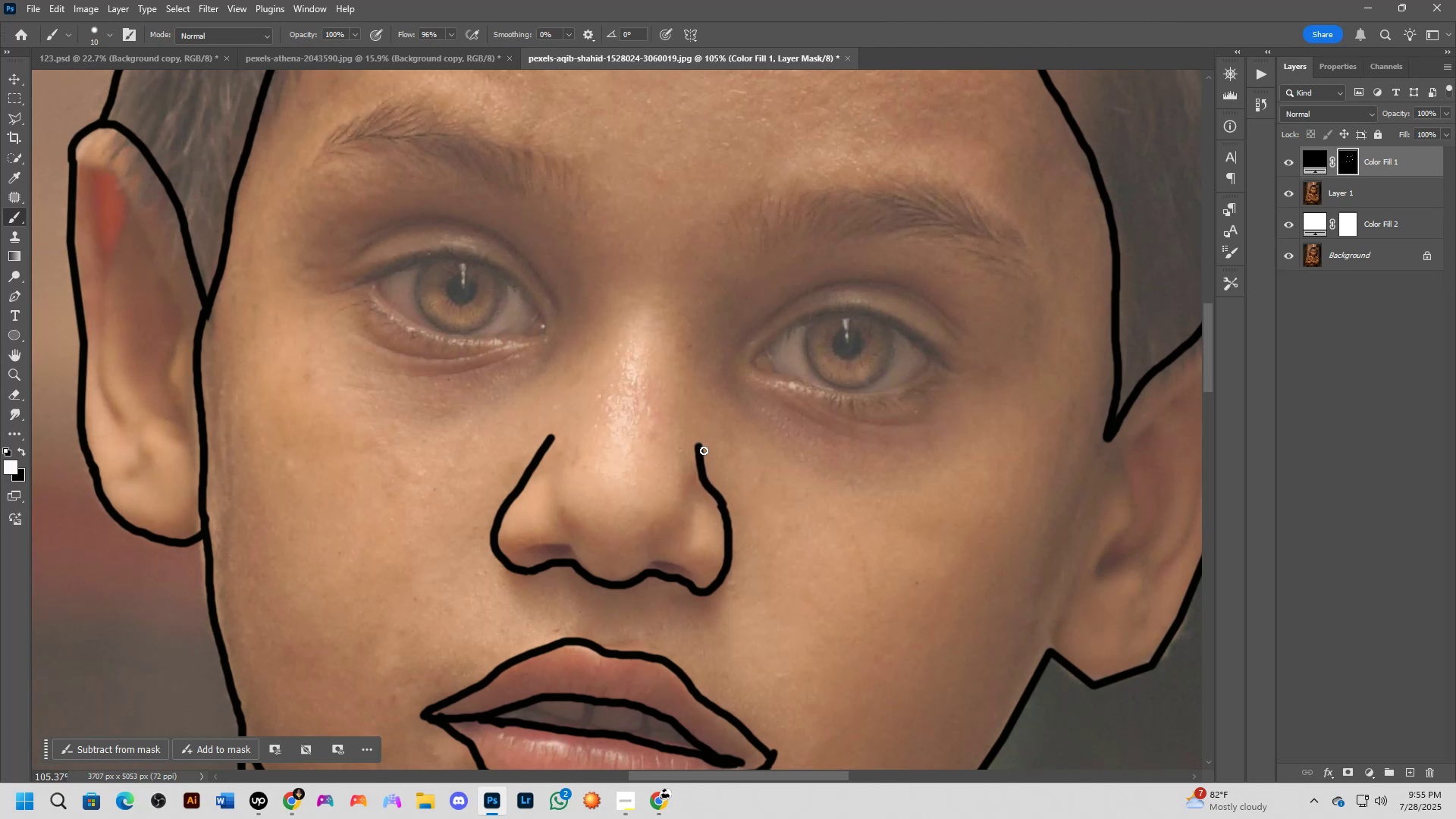 
scroll: coordinate [767, 436], scroll_direction: down, amount: 6.0
 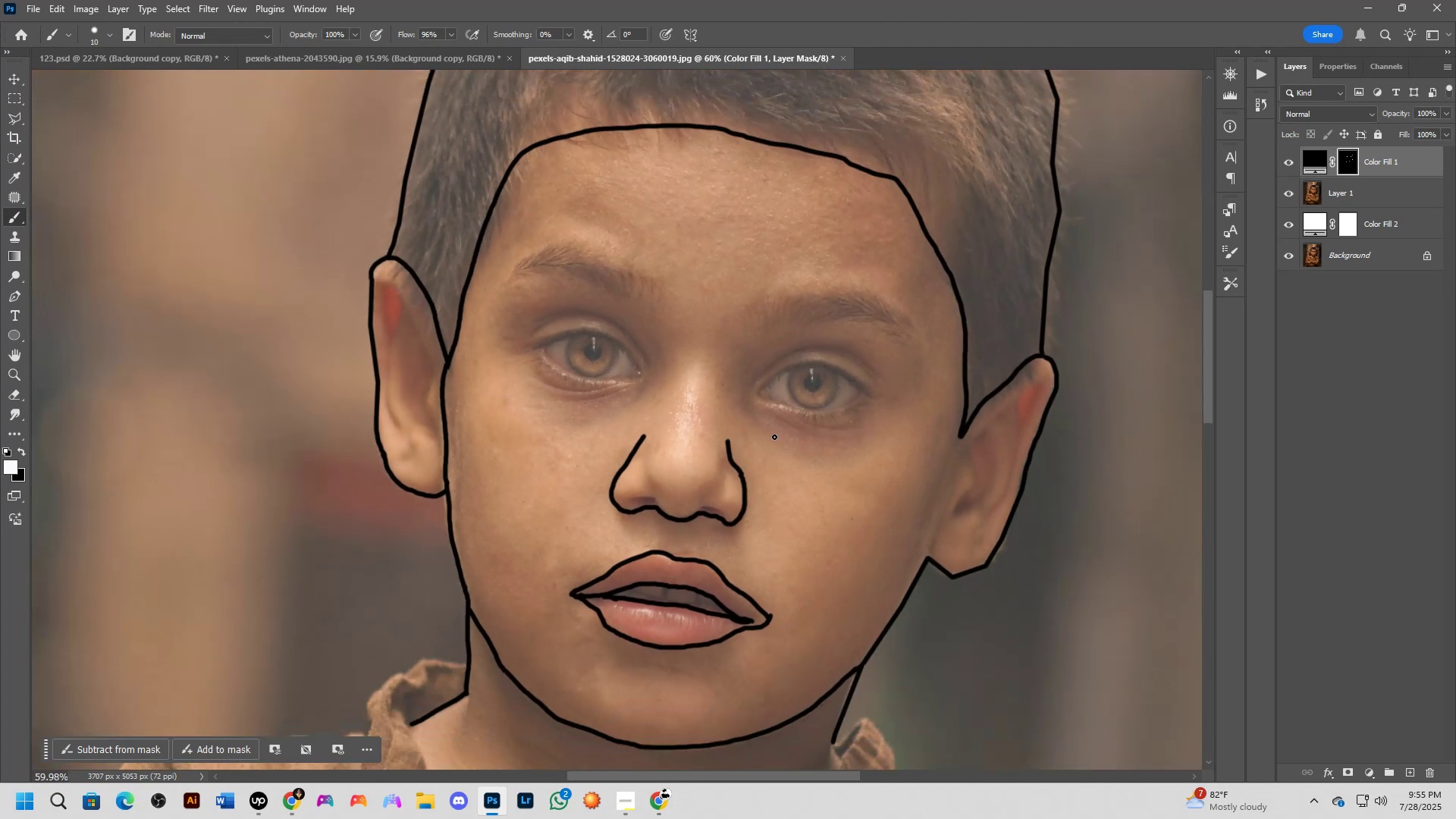 
hold_key(key=Space, duration=0.56)
 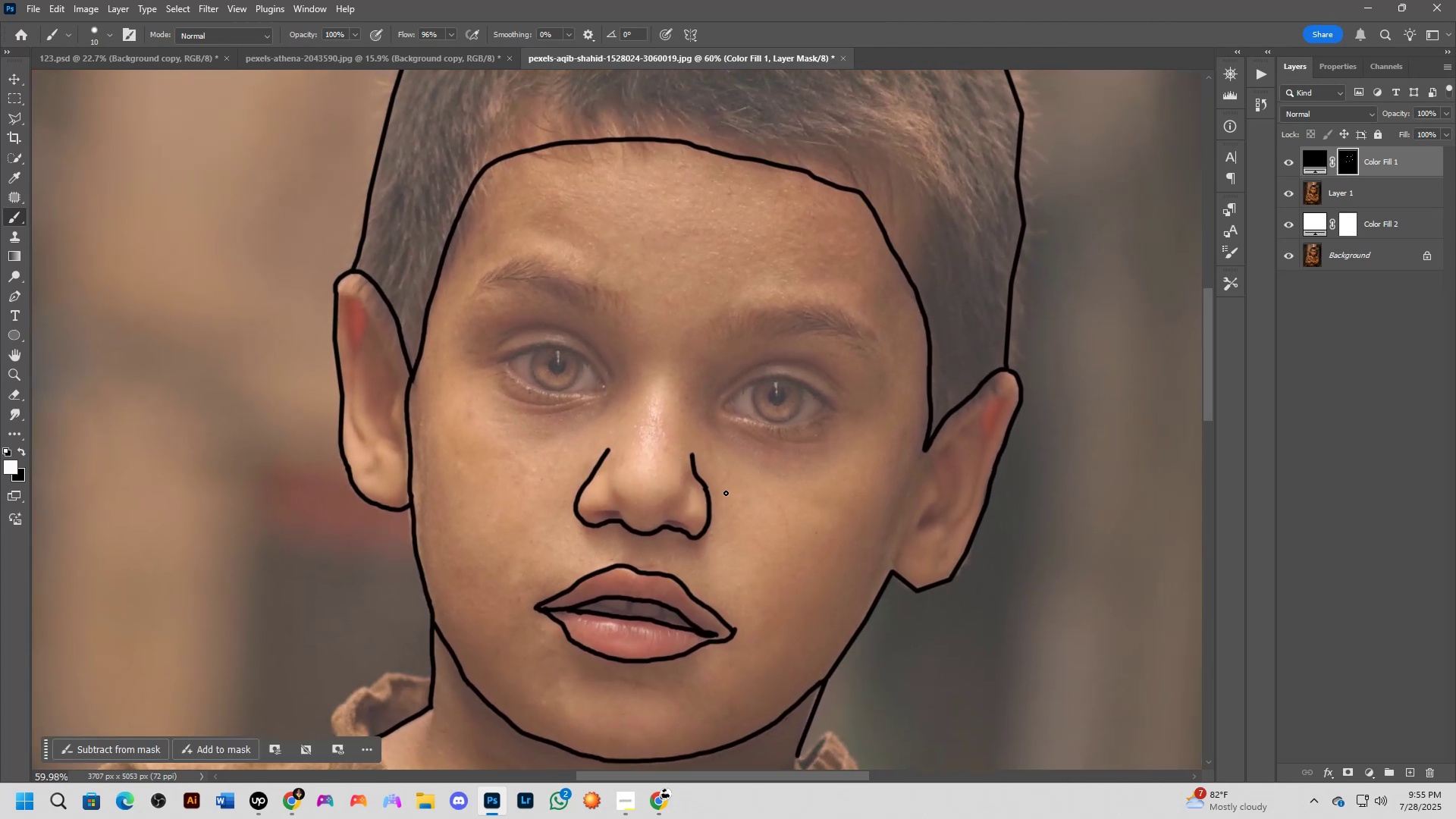 
left_click_drag(start_coordinate=[802, 453], to_coordinate=[766, 467])
 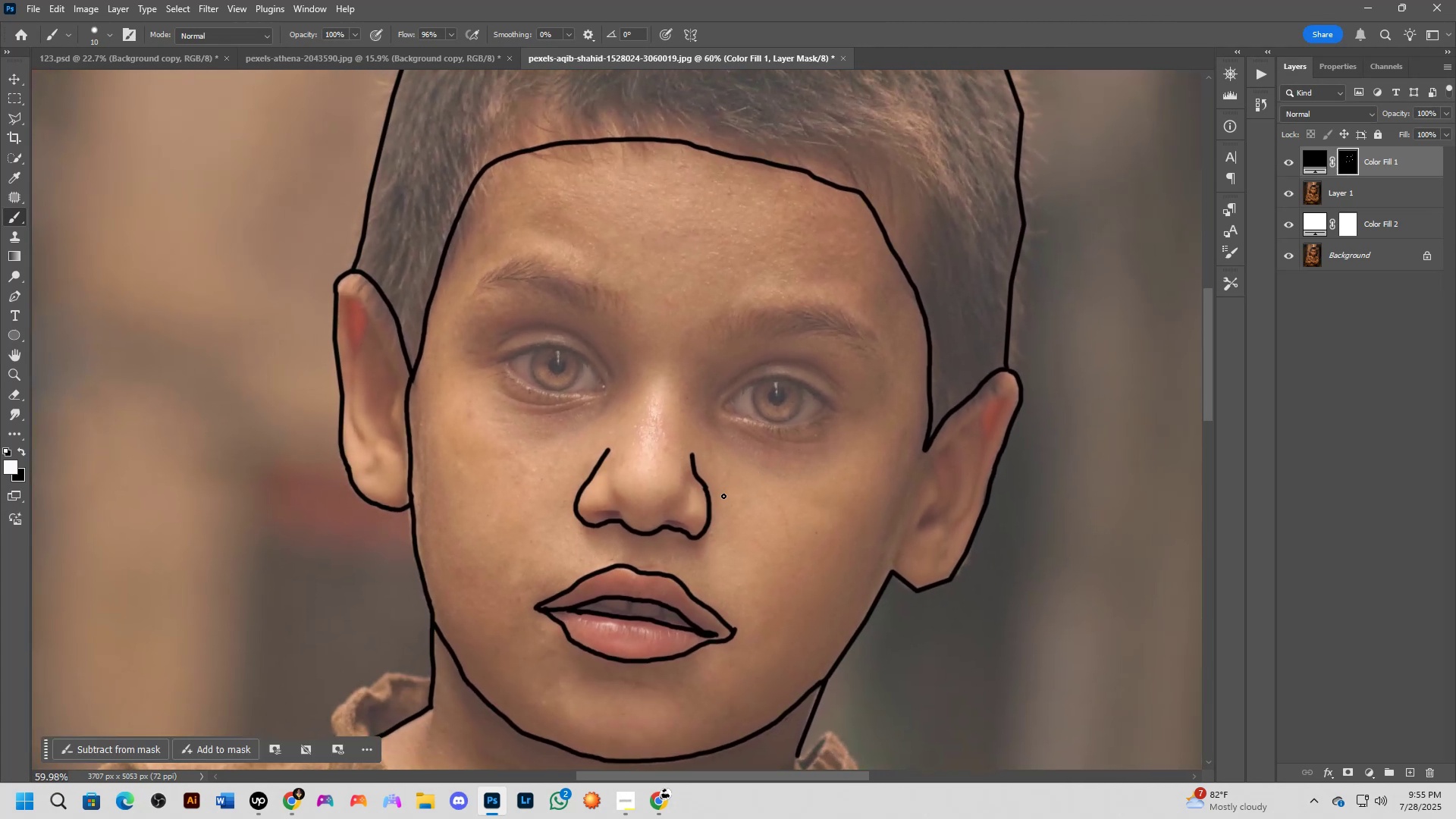 
scroll: coordinate [690, 497], scroll_direction: up, amount: 8.0
 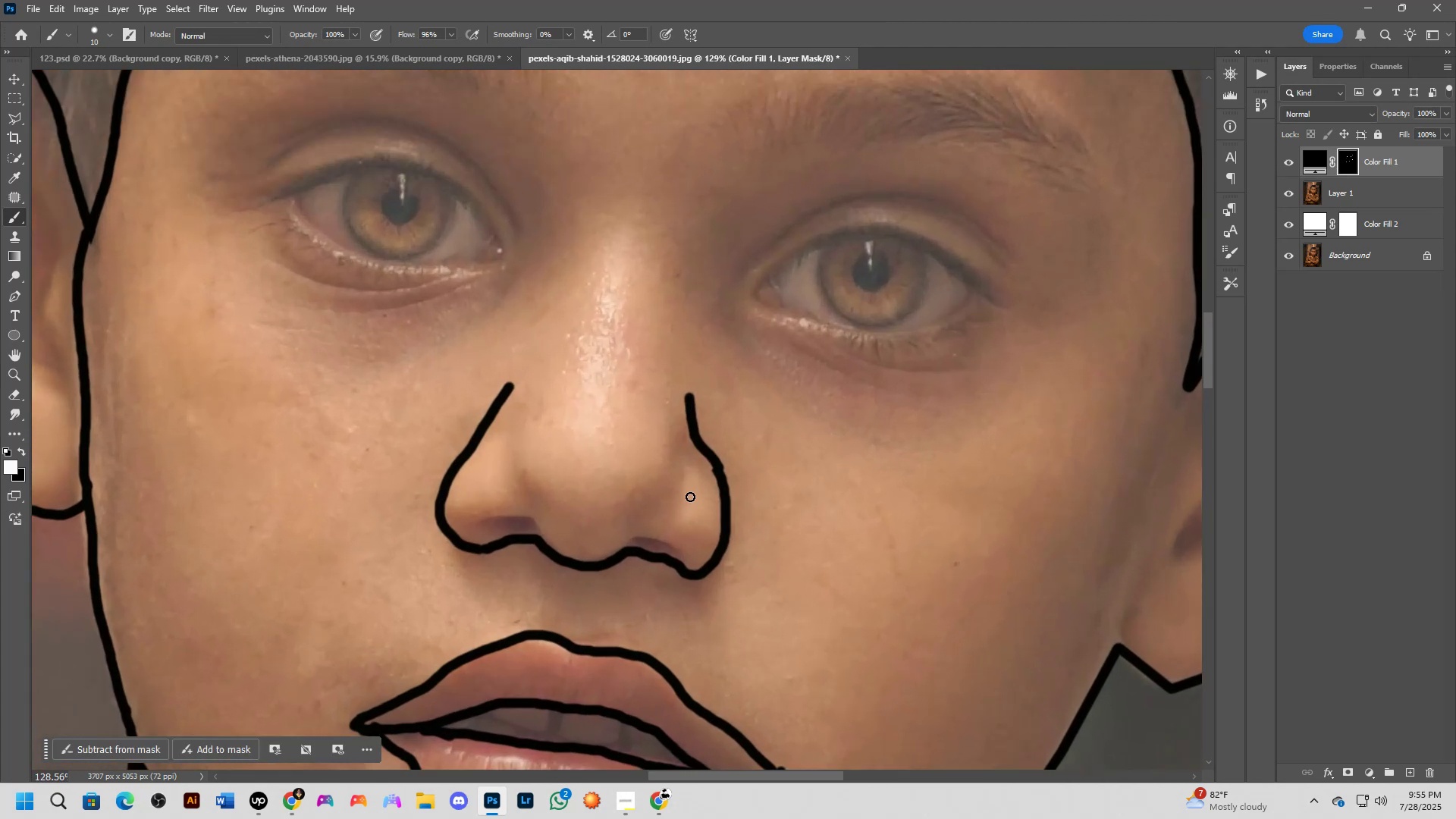 
hold_key(key=Space, duration=0.54)
 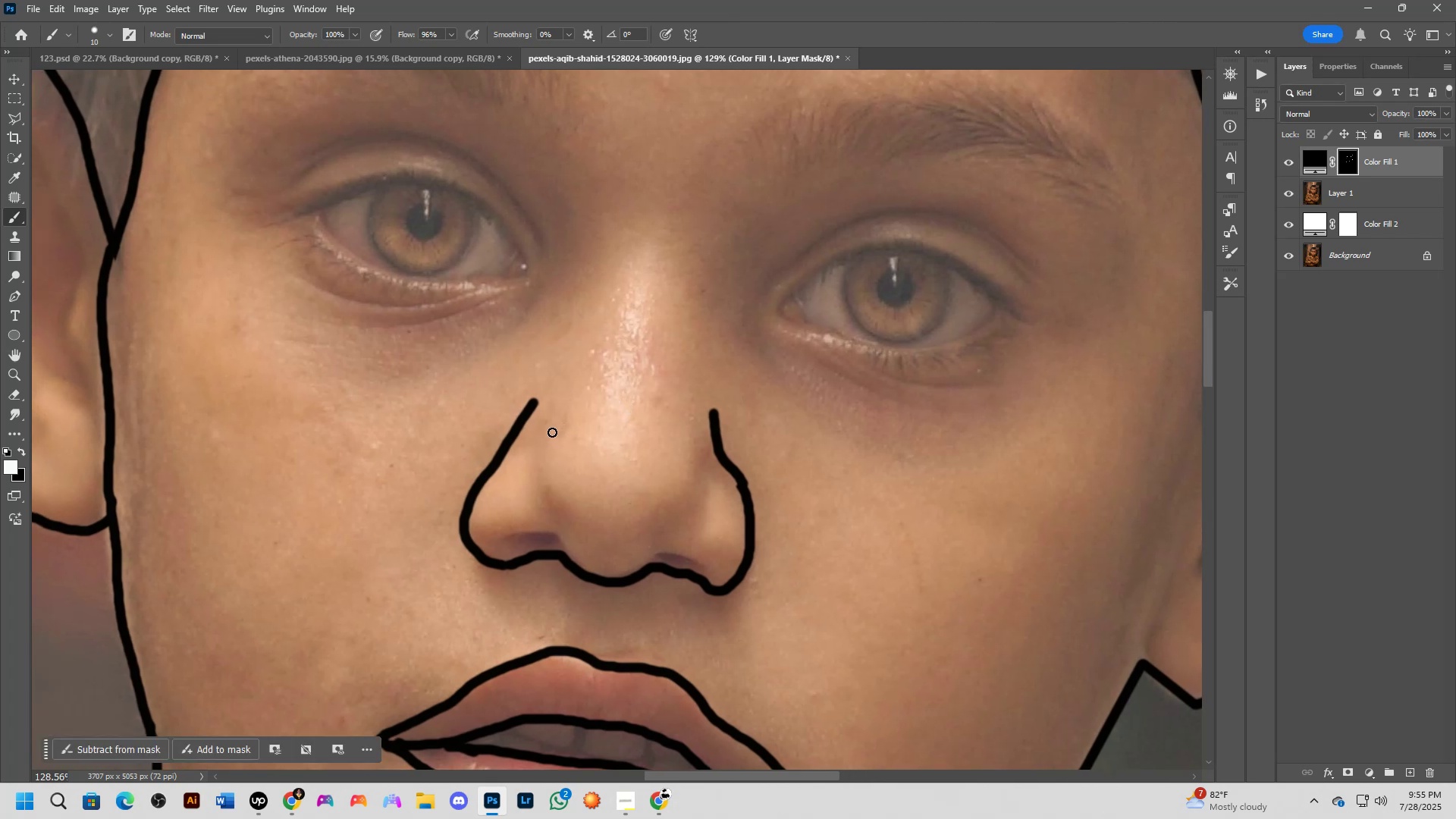 
left_click_drag(start_coordinate=[597, 387], to_coordinate=[621, 403])
 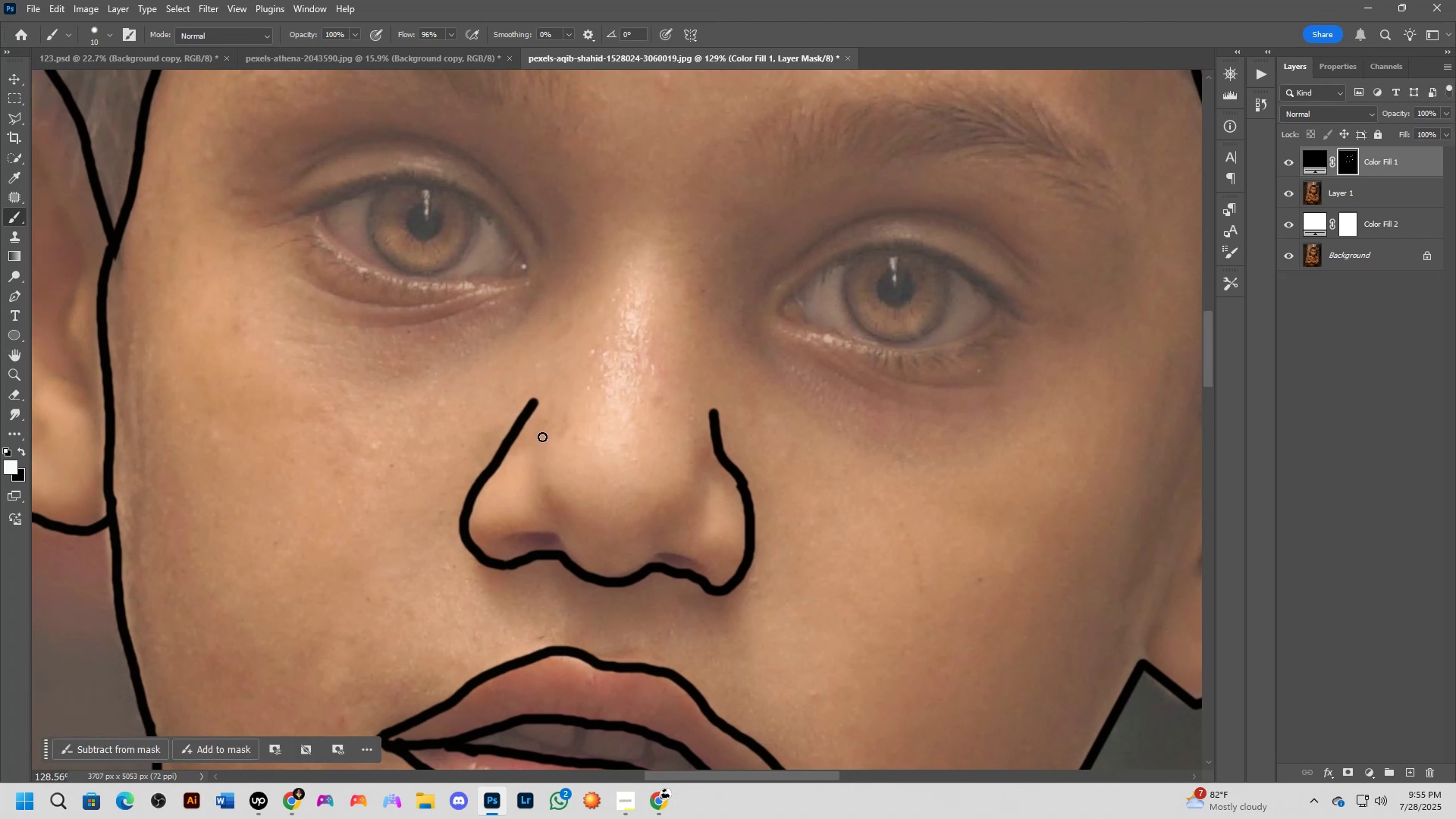 
left_click_drag(start_coordinate=[542, 441], to_coordinate=[680, 496])
 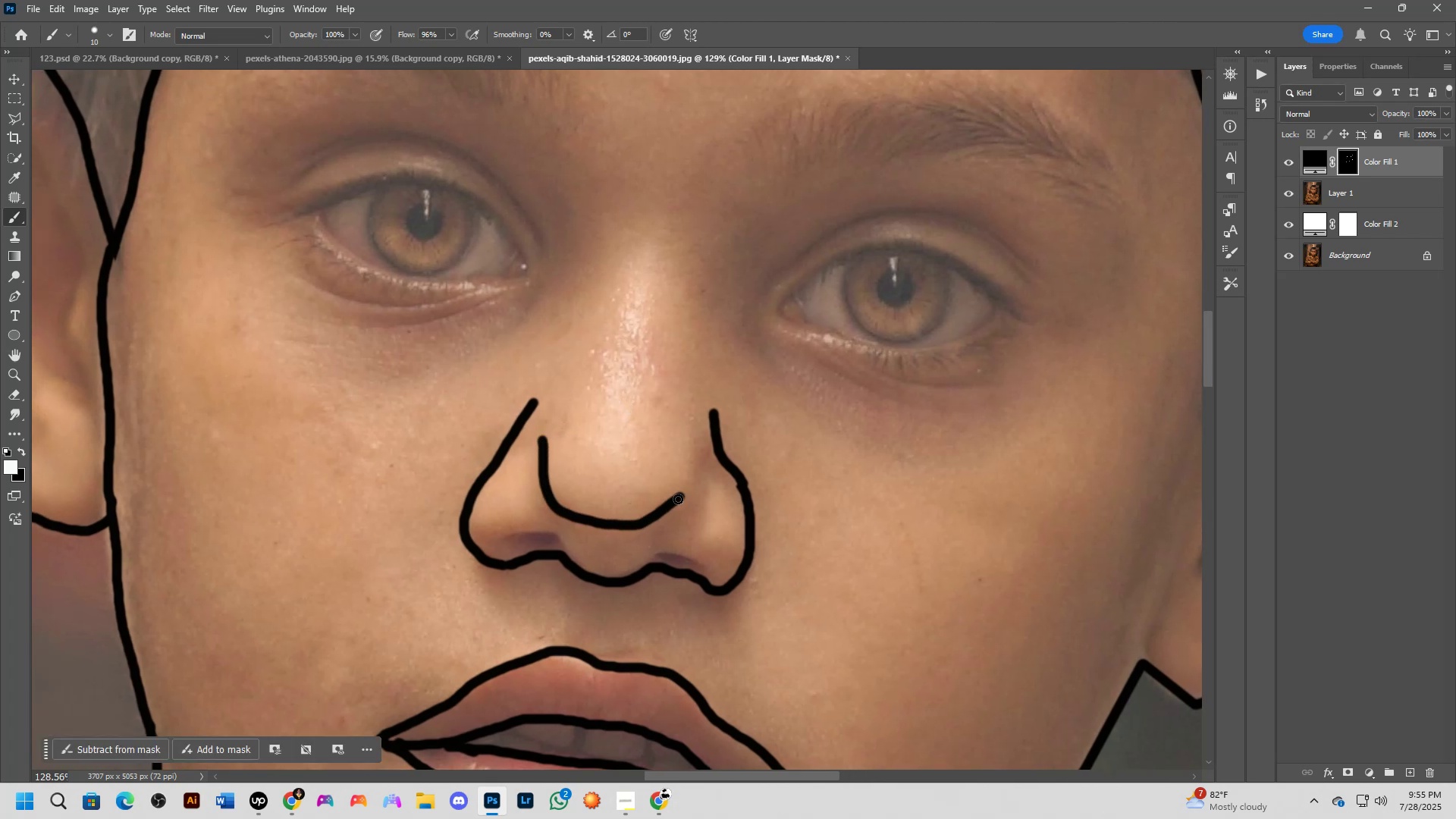 
key(Control+ControlLeft)
 